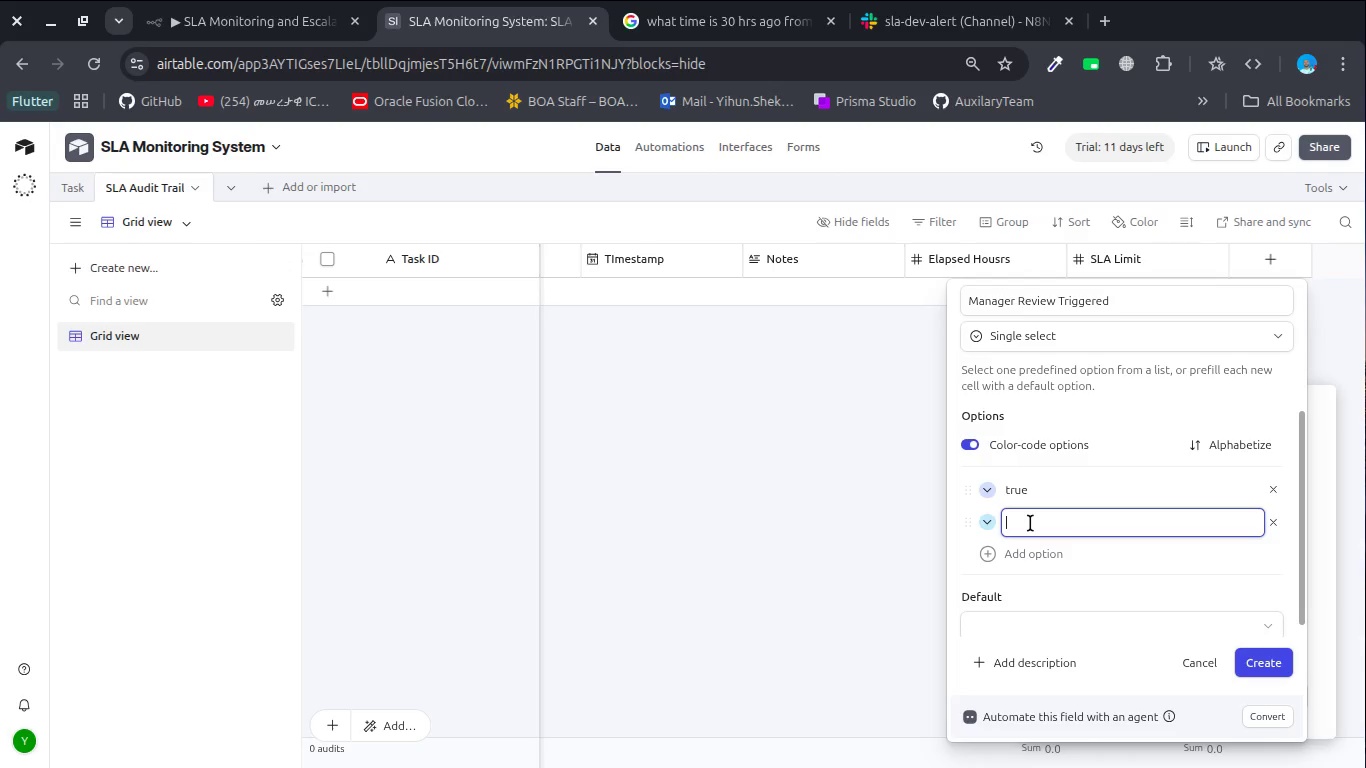 
type(false)
 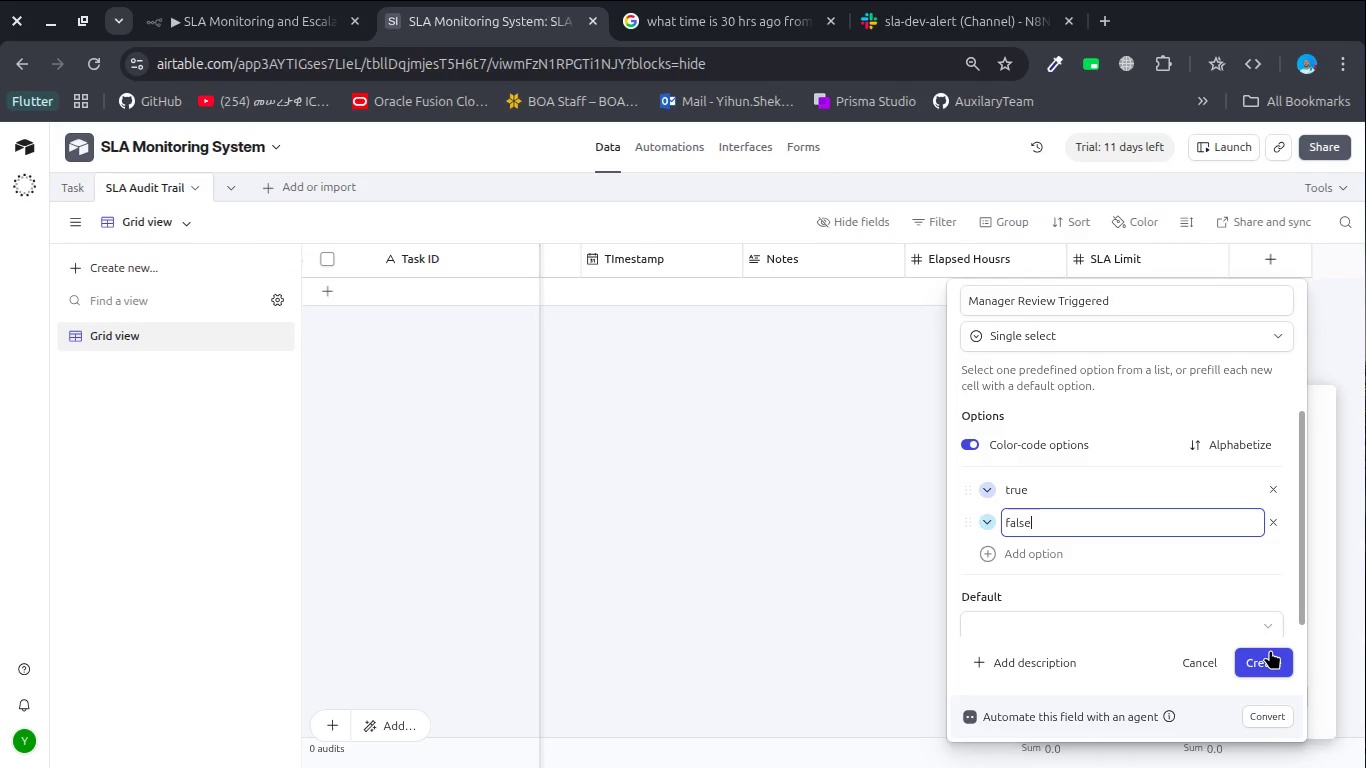 
left_click([1274, 654])
 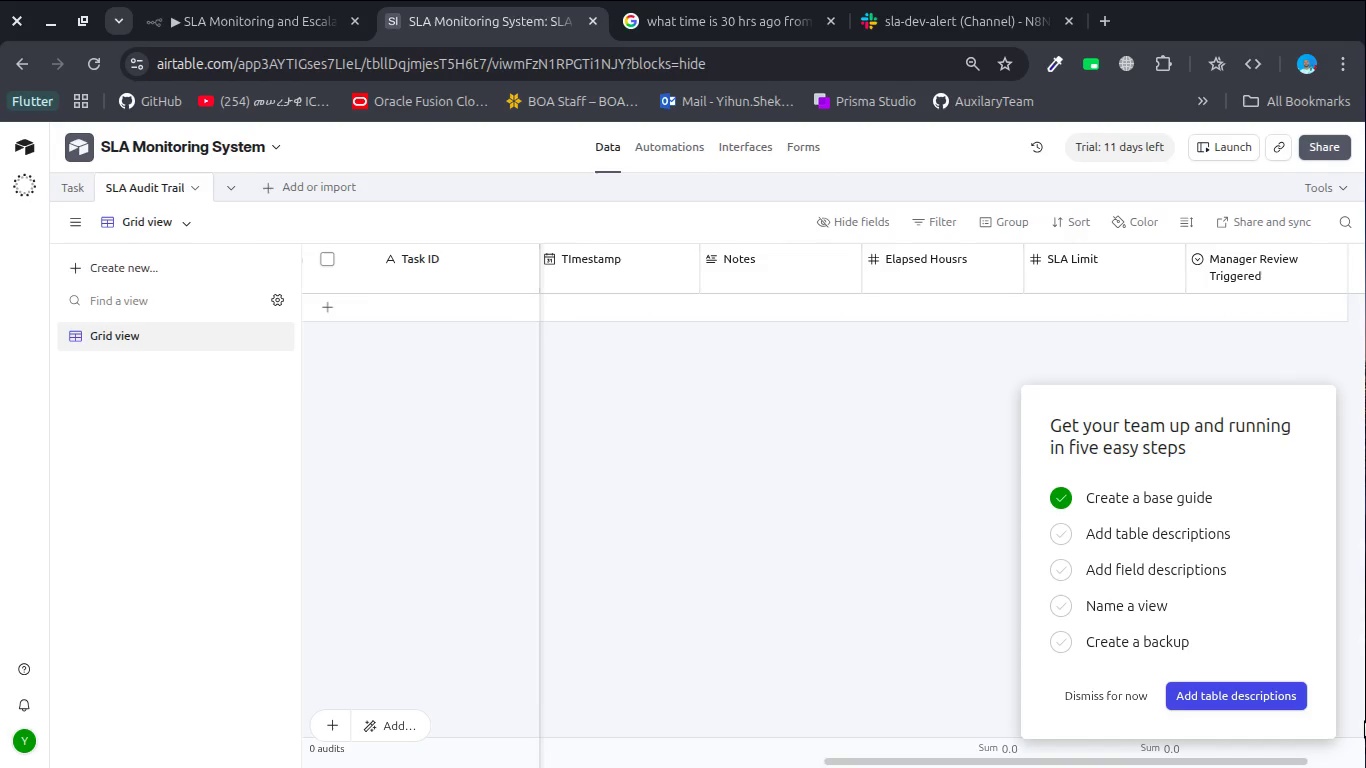 
wait(76.61)
 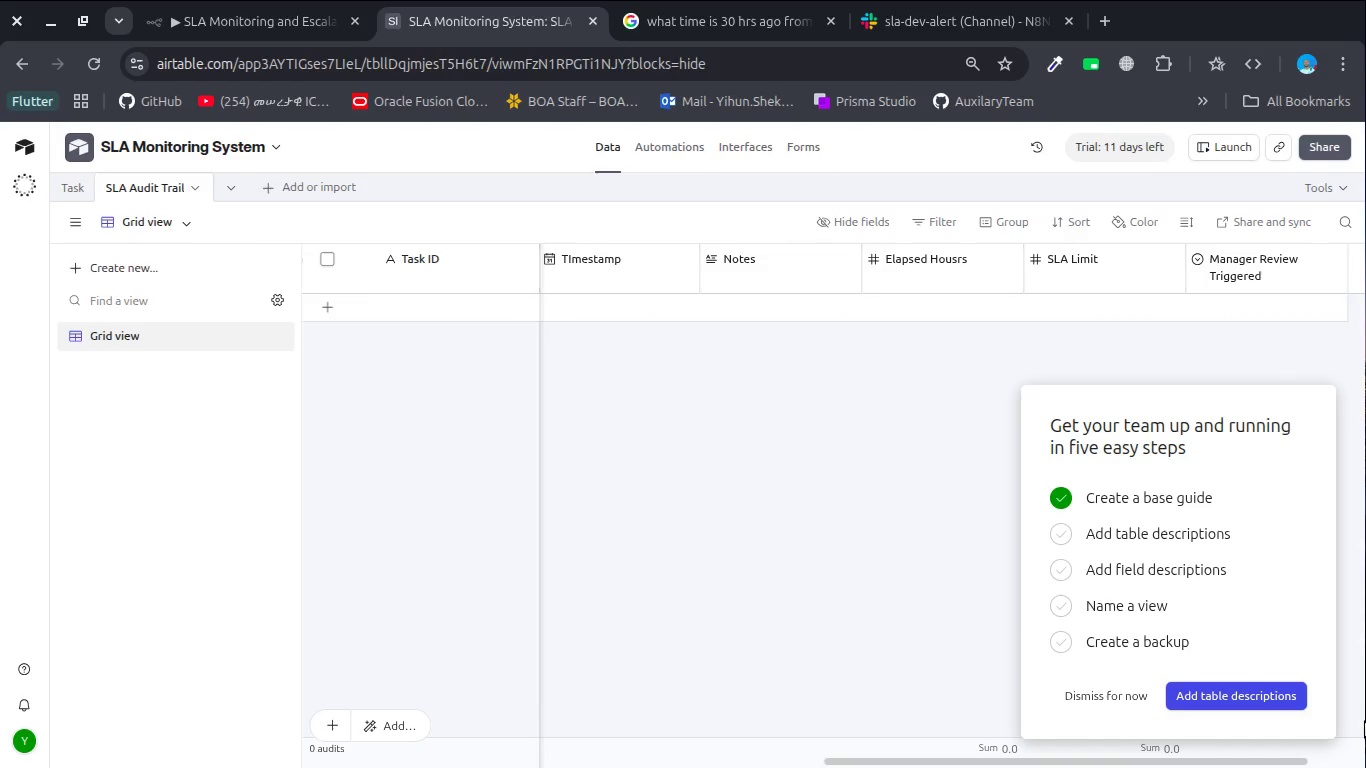 
left_click([904, 461])
 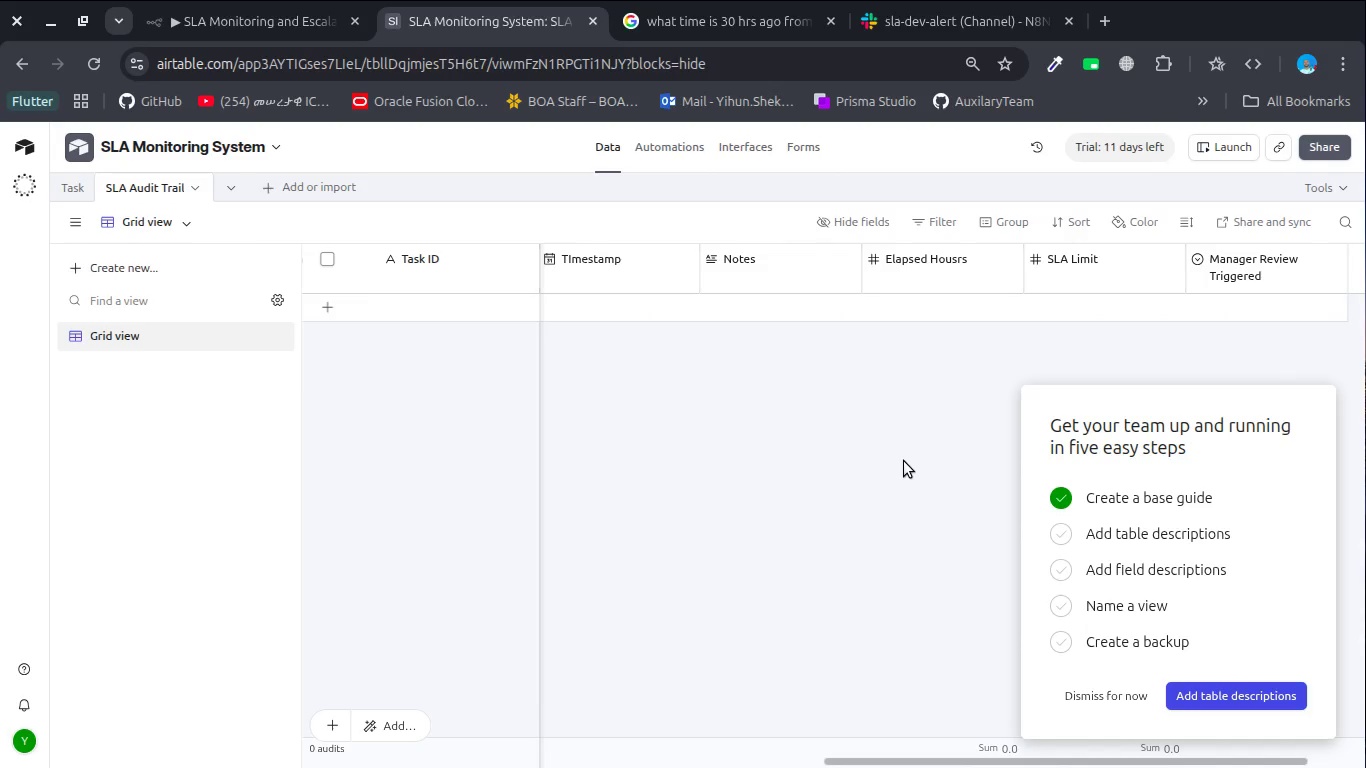 
scroll: coordinate [904, 461], scroll_direction: down, amount: 4.0
 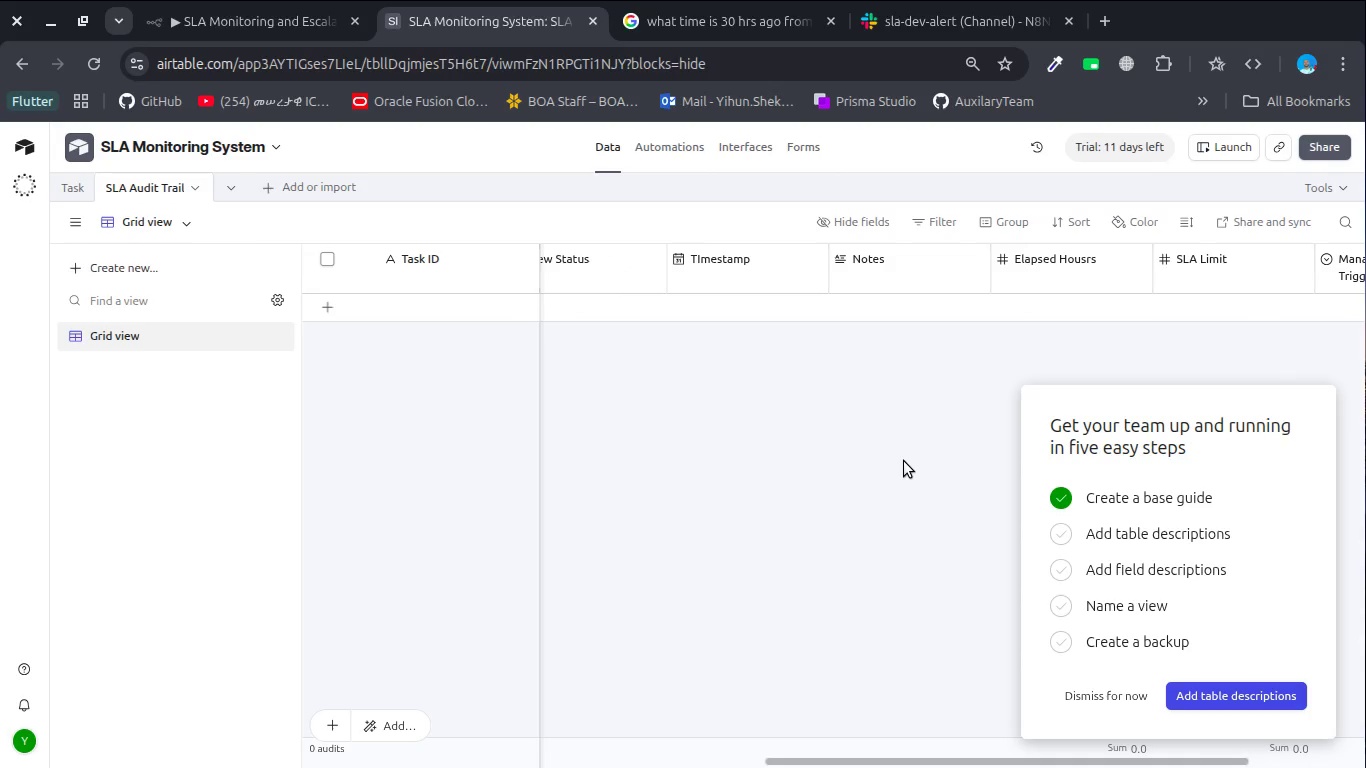 
scroll: coordinate [904, 461], scroll_direction: up, amount: 4.0
 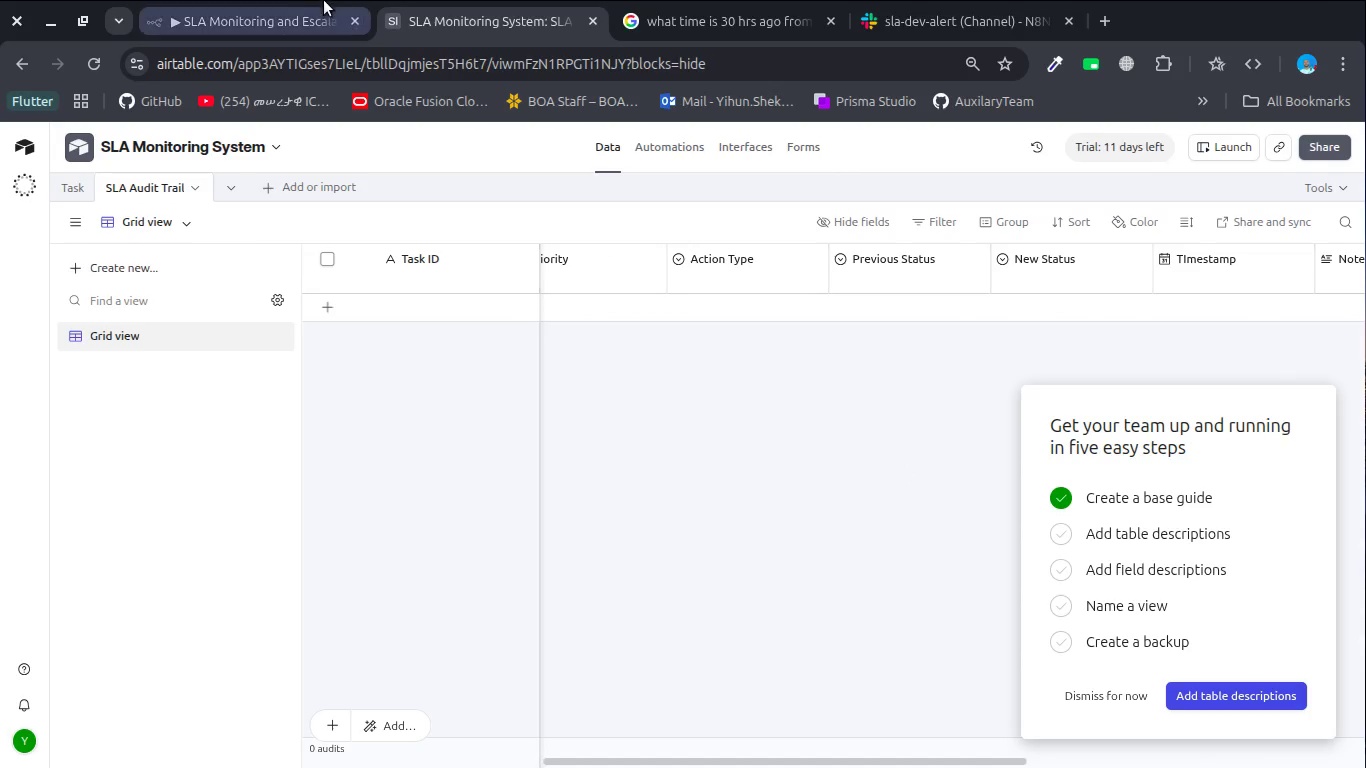 
left_click([300, 19])
 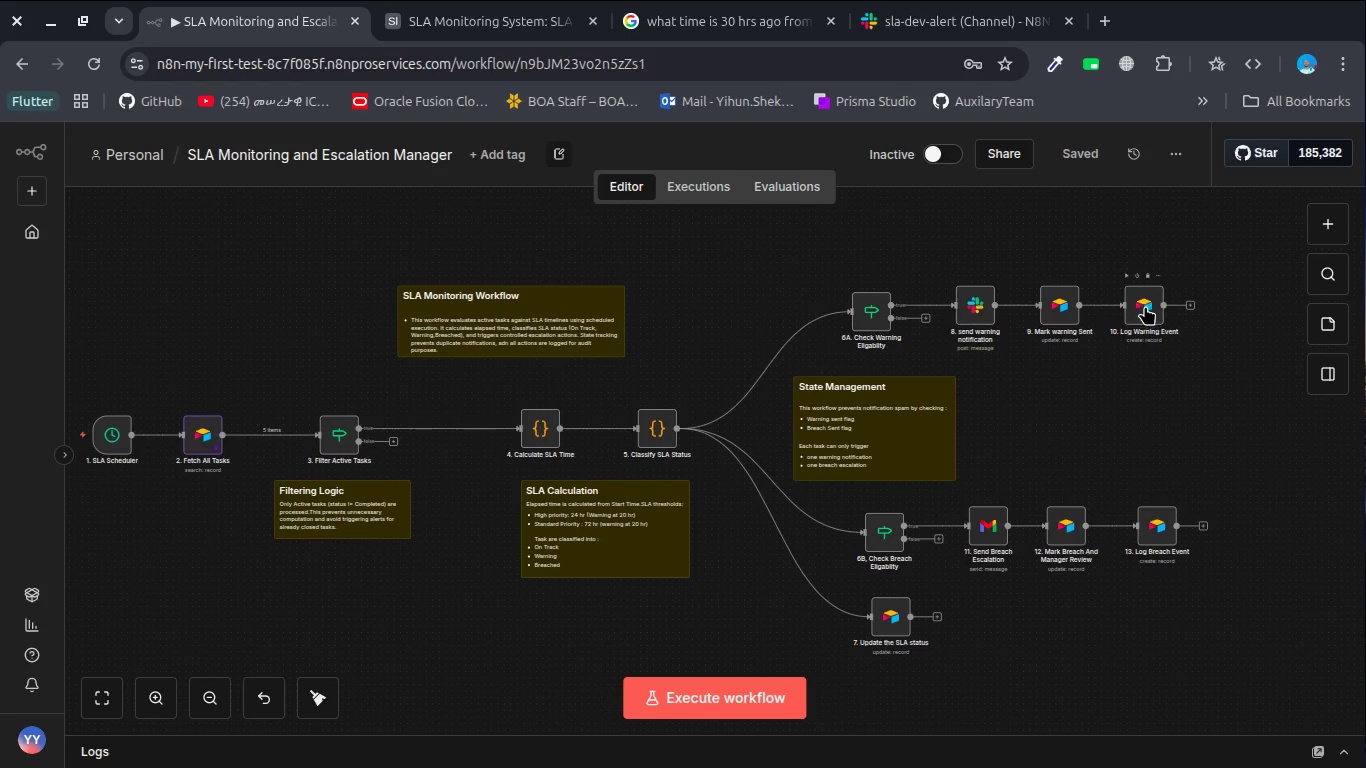 
double_click([1145, 306])
 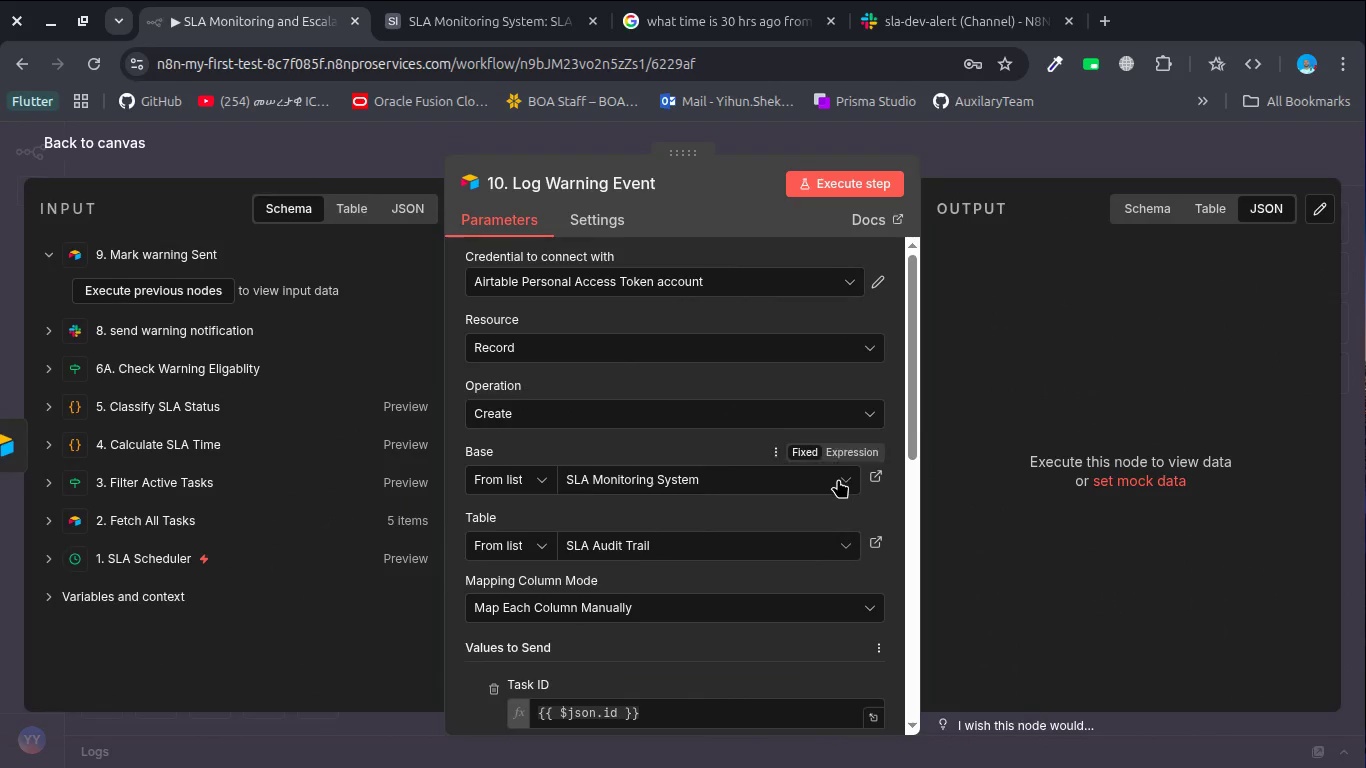 
scroll: coordinate [838, 479], scroll_direction: down, amount: 3.0
 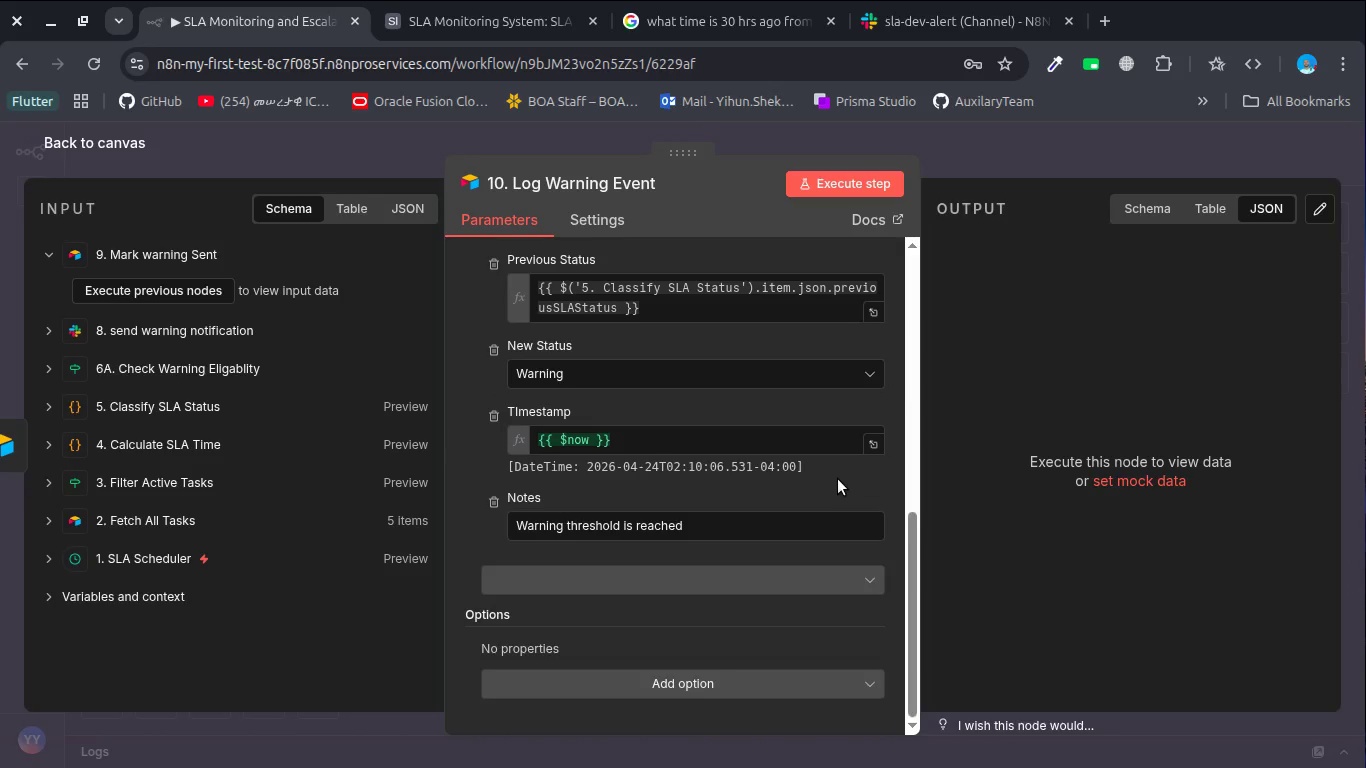 
left_click([825, 595])
 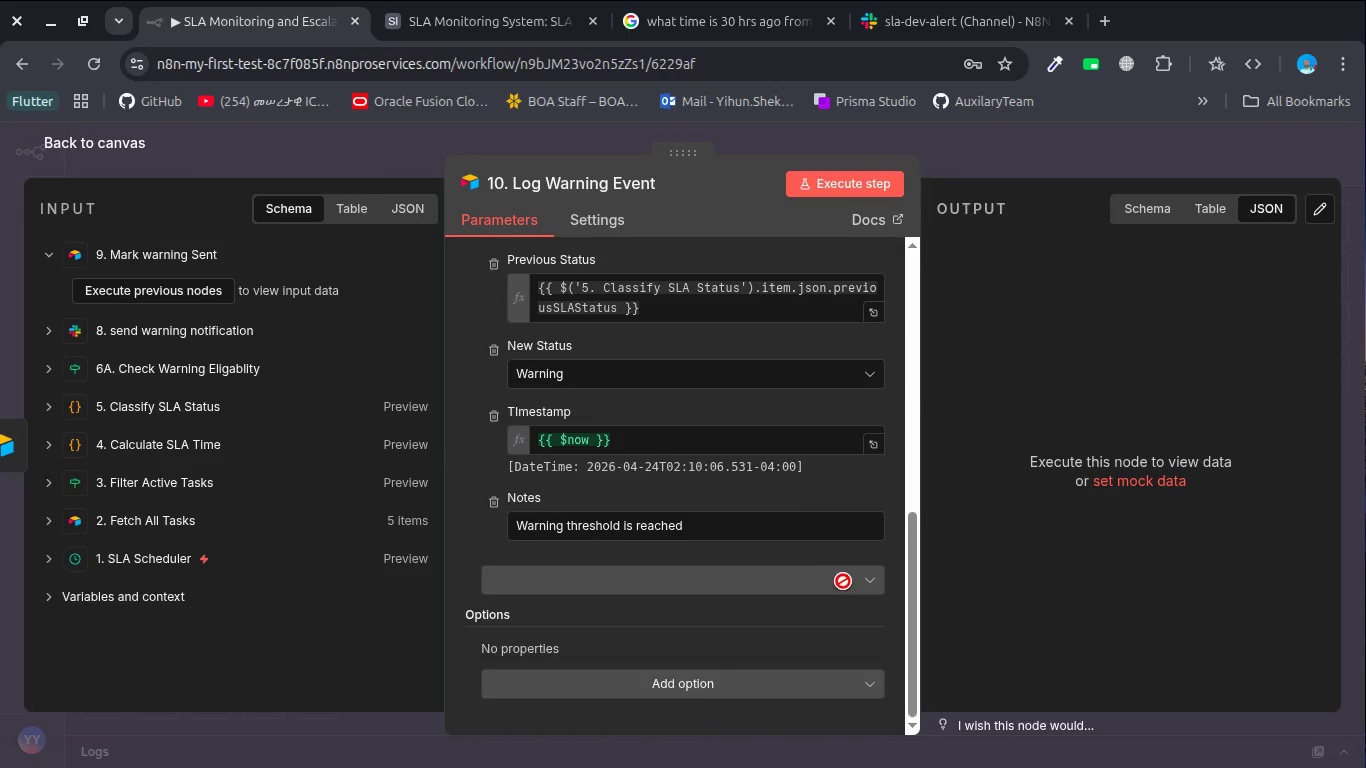 
left_click([844, 581])
 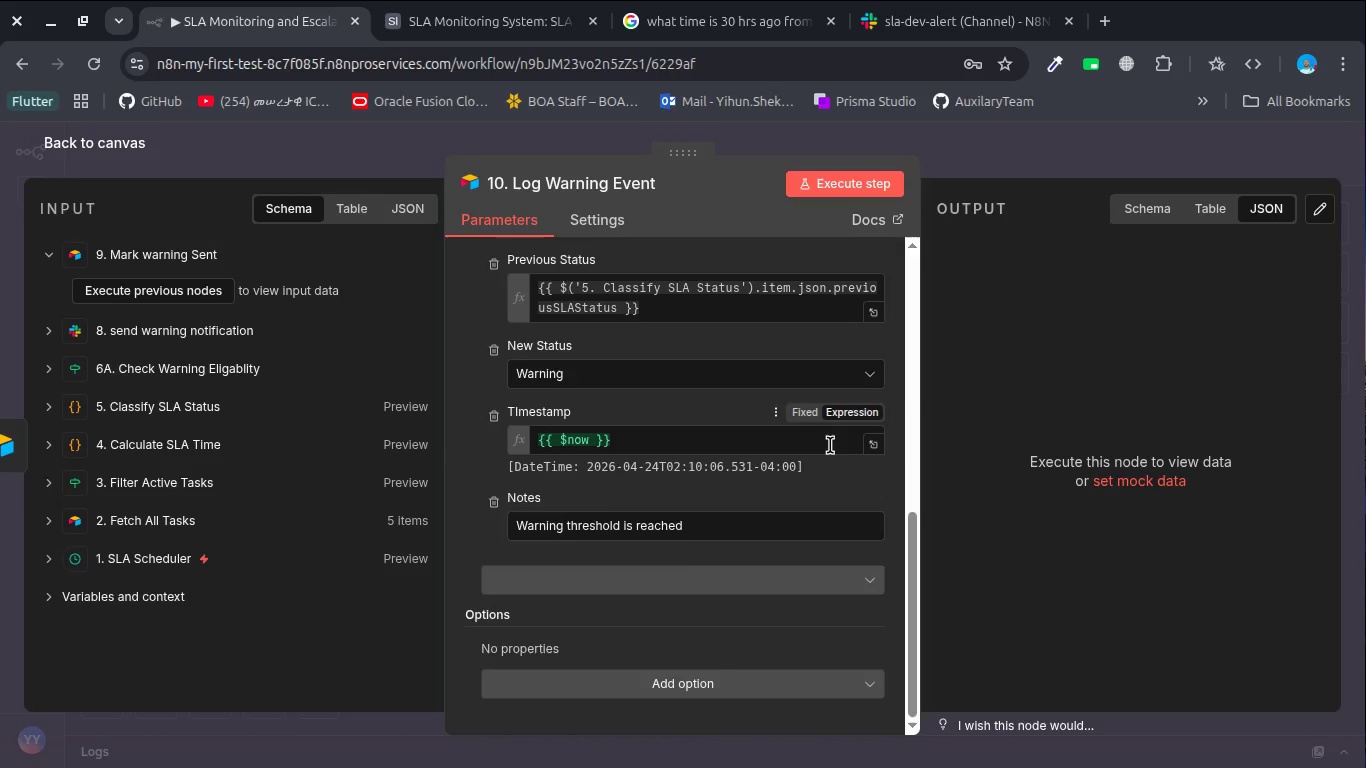 
scroll: coordinate [830, 445], scroll_direction: up, amount: 5.0
 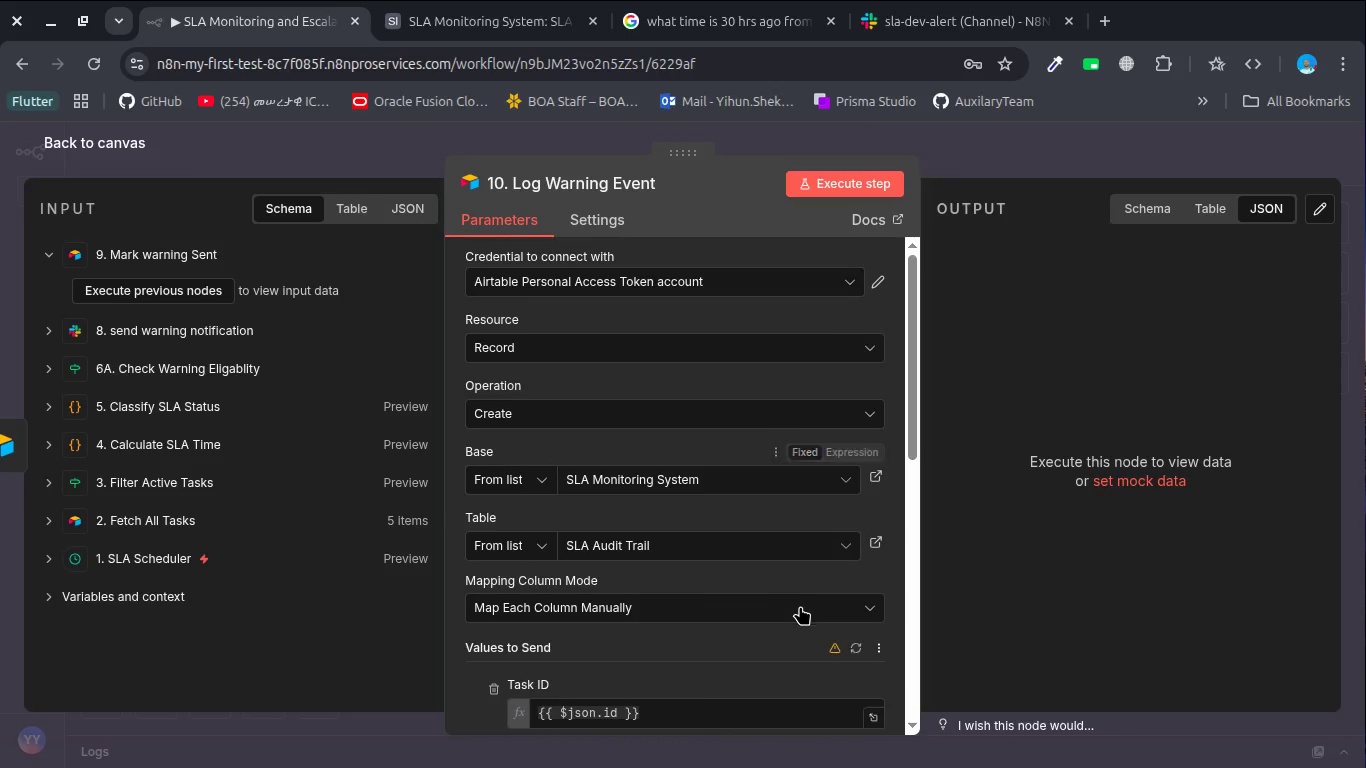 
left_click([799, 610])
 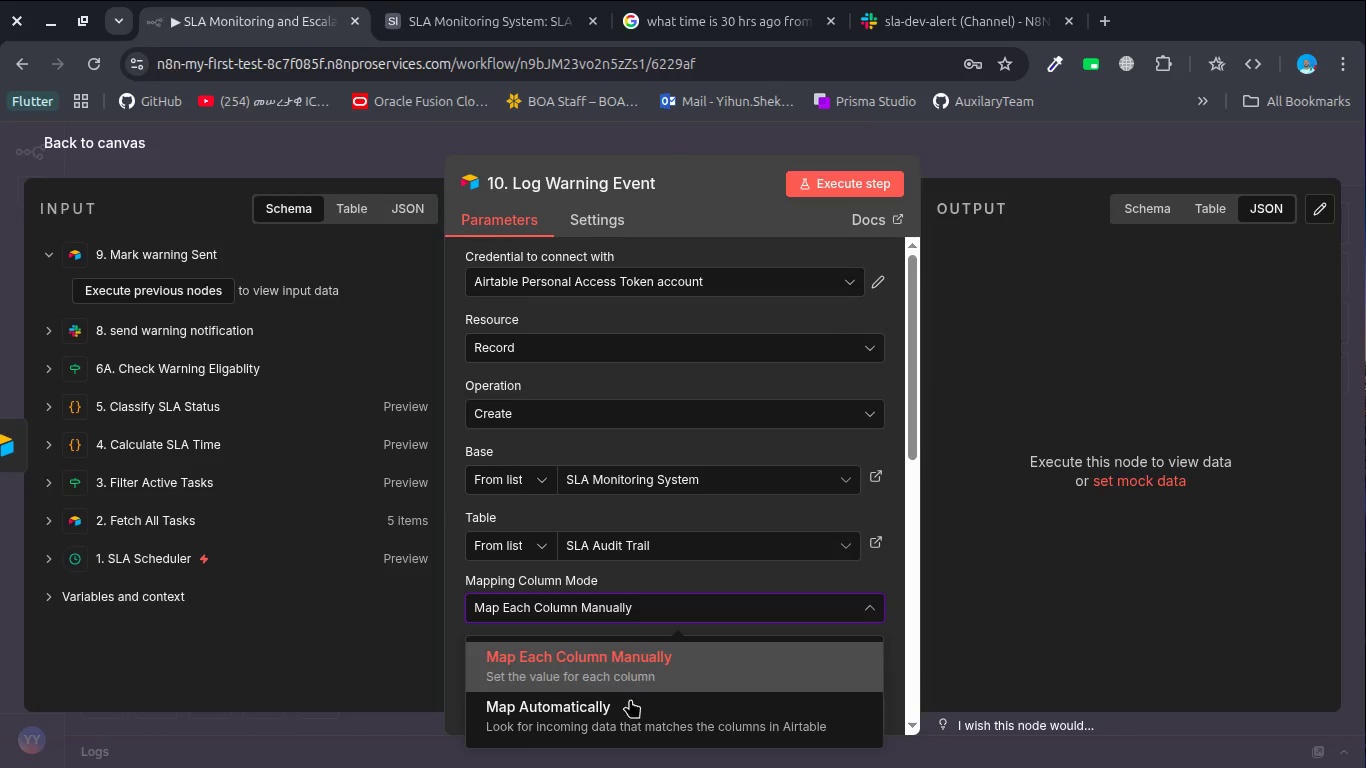 
left_click([626, 707])
 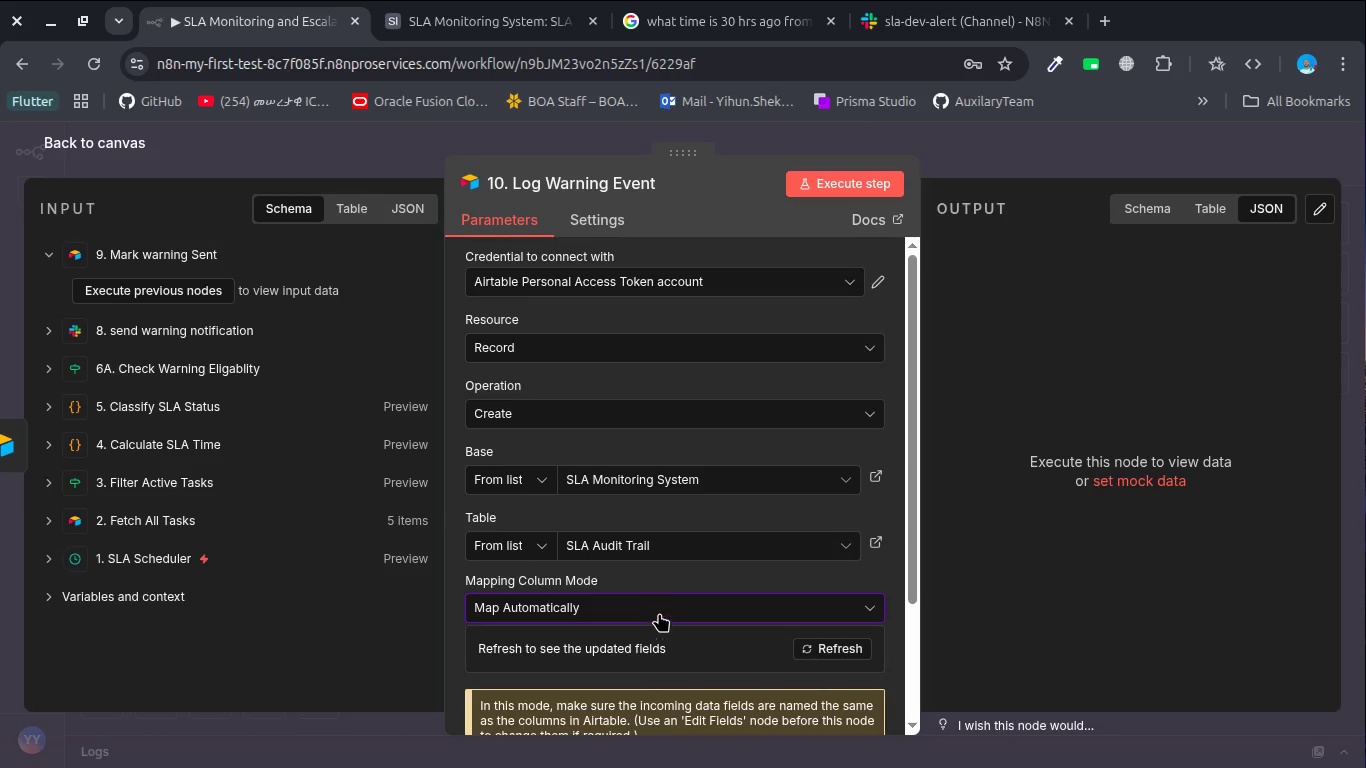 
left_click([670, 603])
 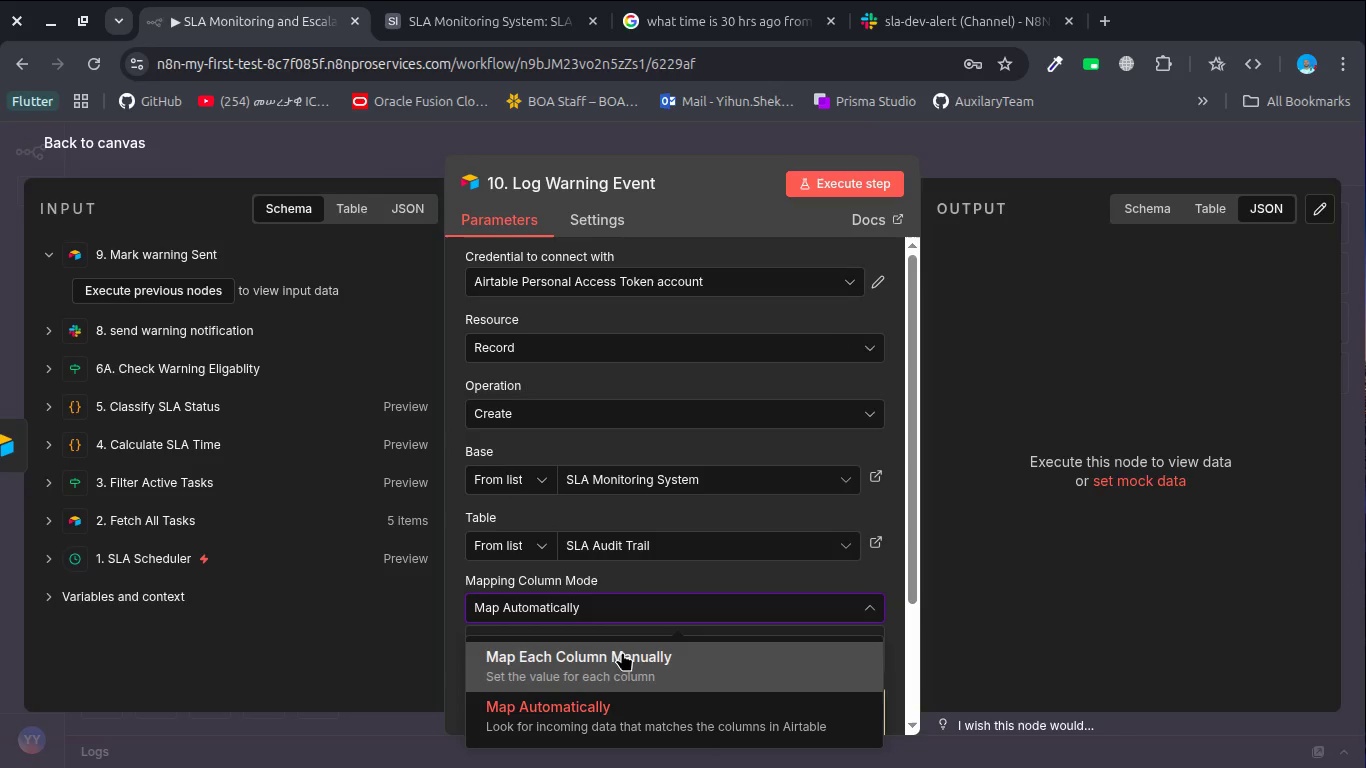 
left_click([621, 655])
 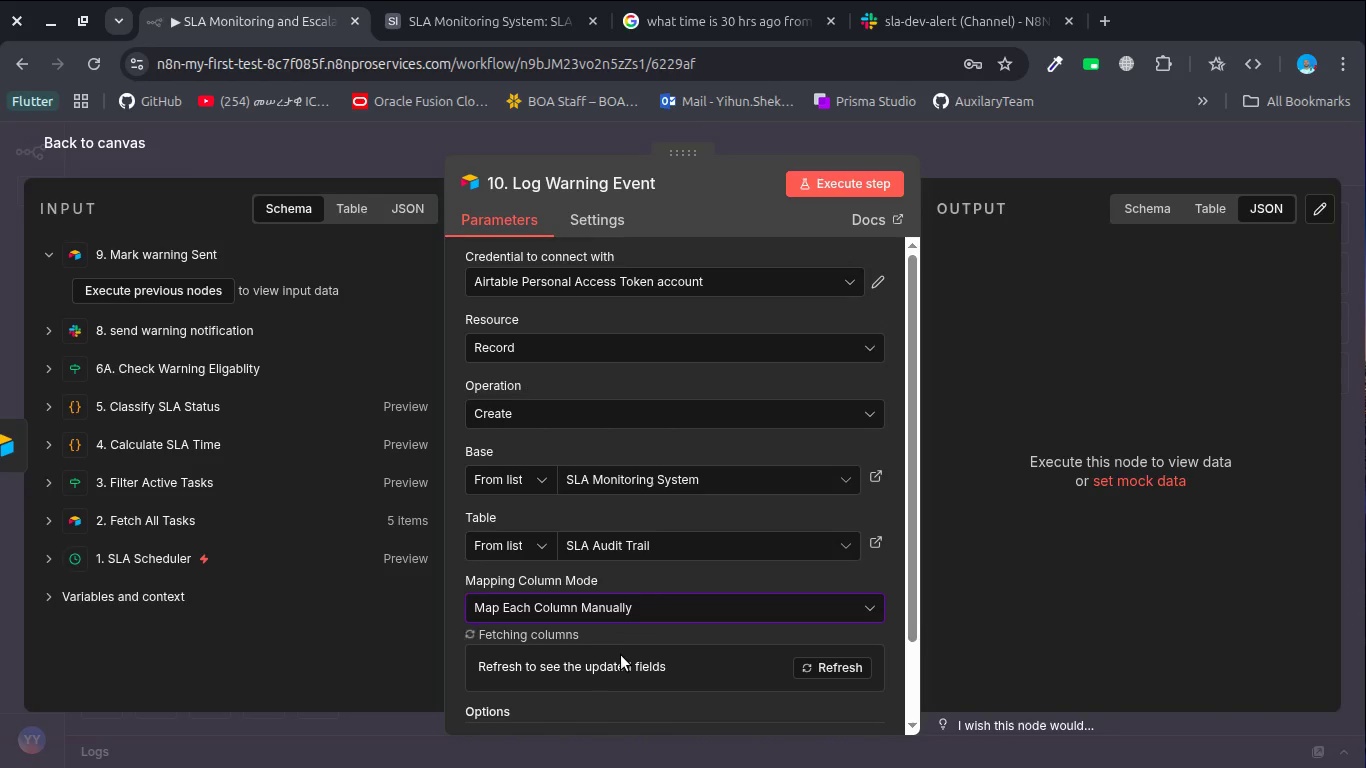 
scroll: coordinate [621, 655], scroll_direction: down, amount: 1.0
 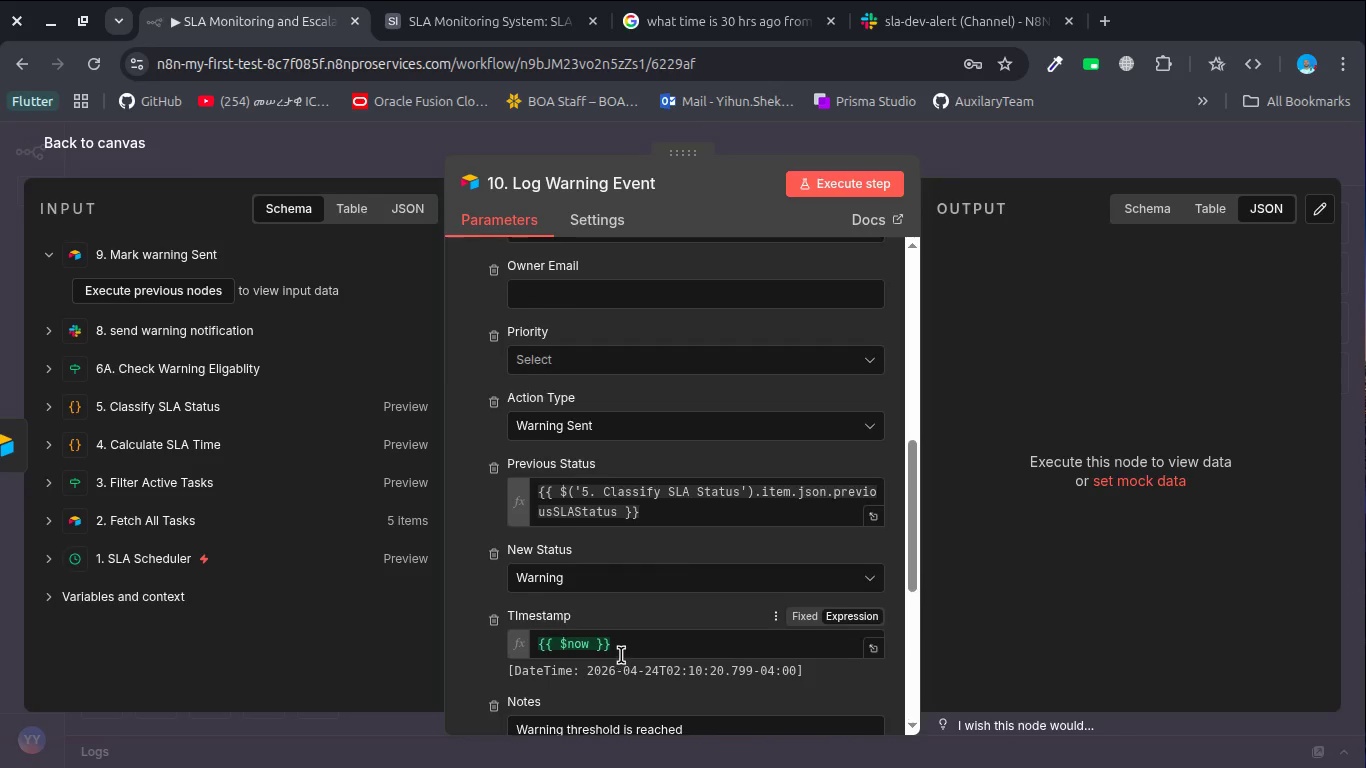 
scroll: coordinate [621, 655], scroll_direction: up, amount: 3.0
 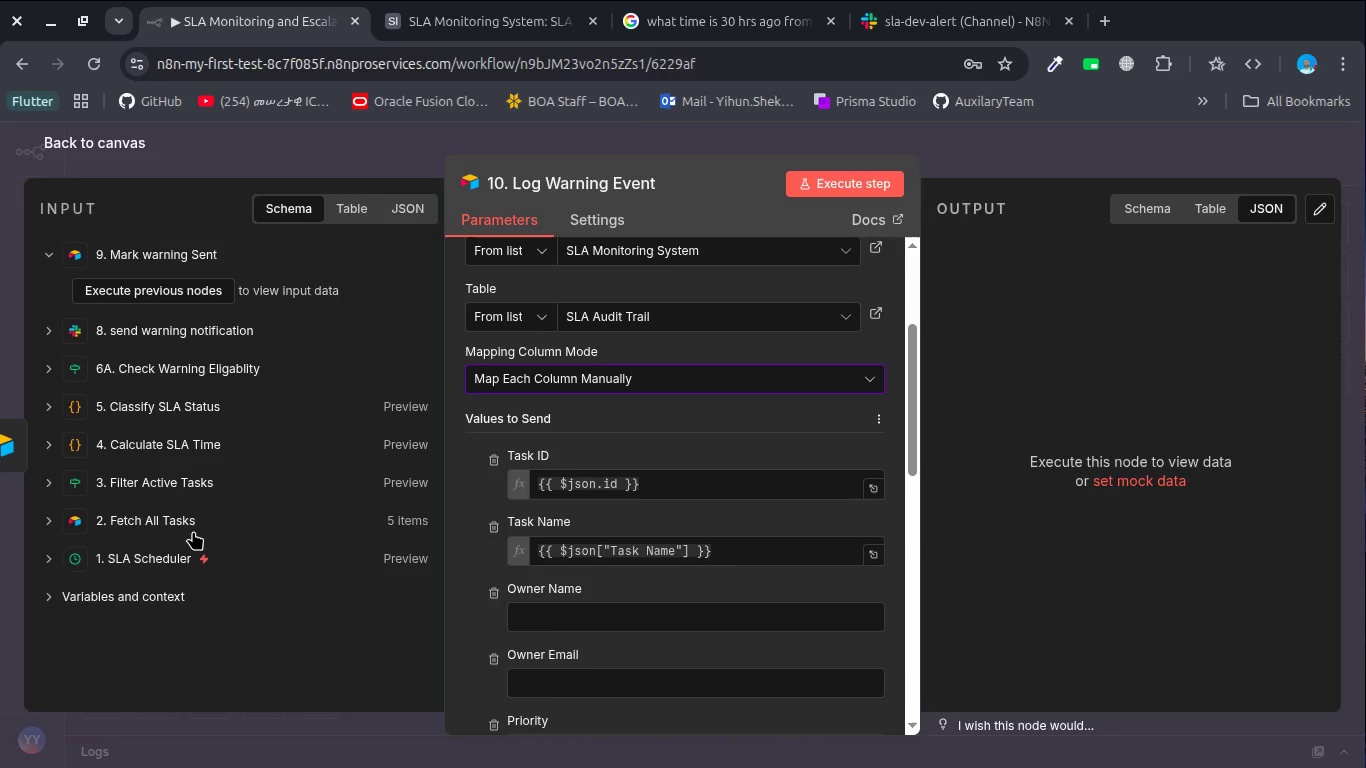 
left_click([199, 522])
 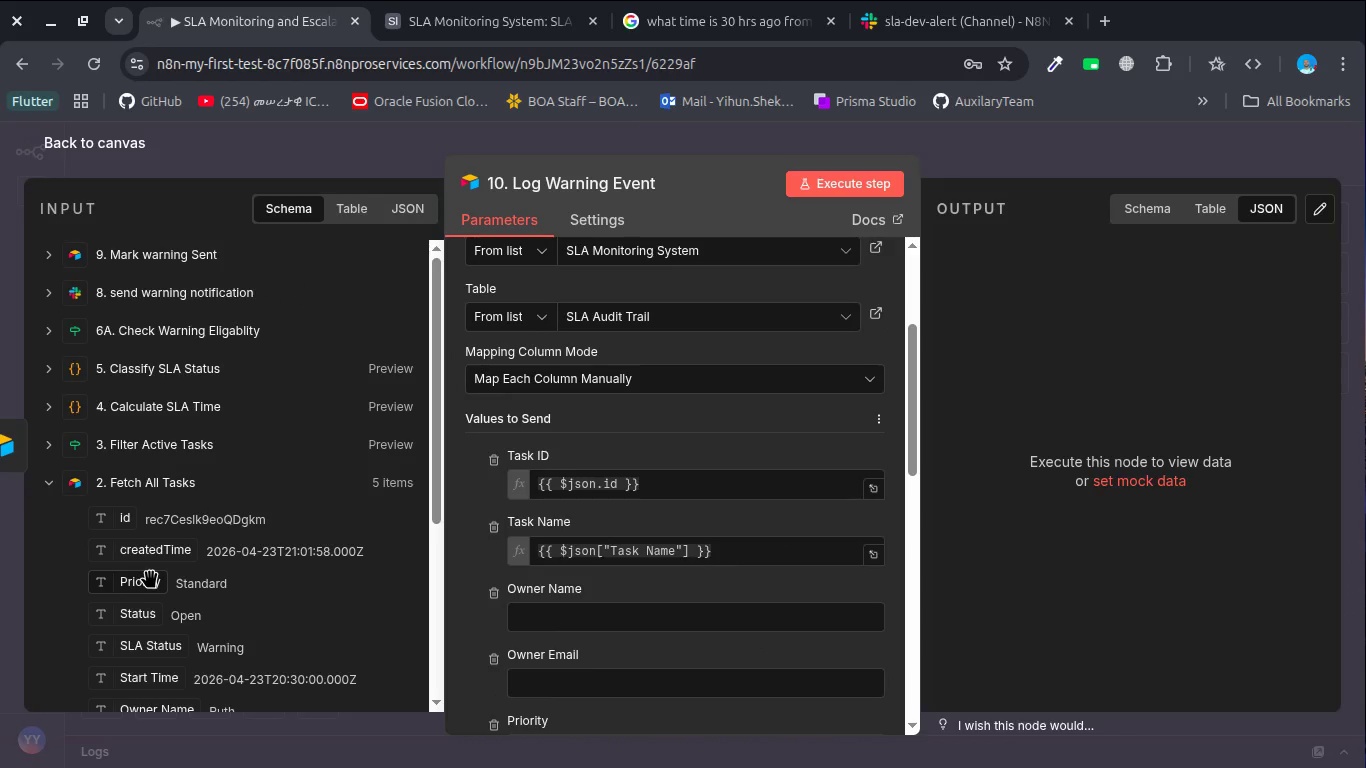 
scroll: coordinate [150, 572], scroll_direction: down, amount: 4.0
 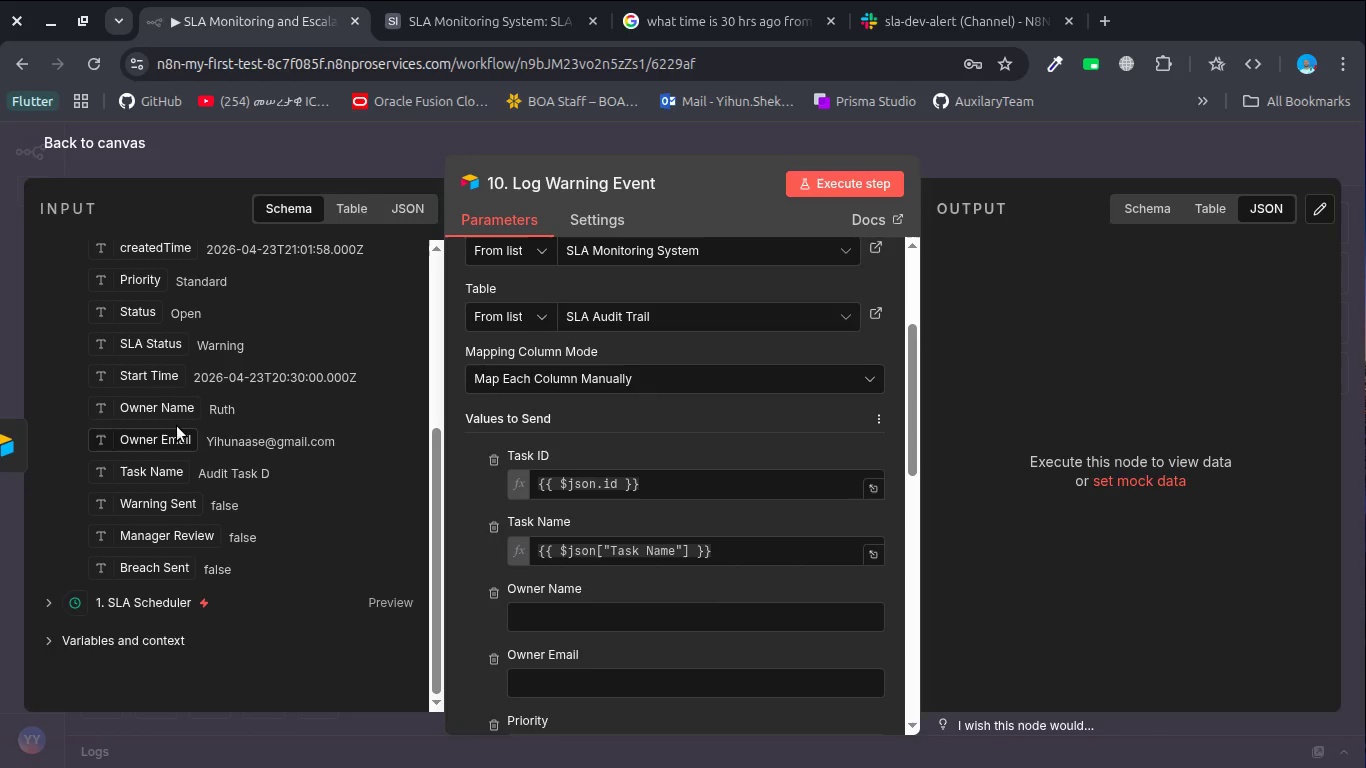 
left_click_drag(start_coordinate=[175, 410], to_coordinate=[607, 613])
 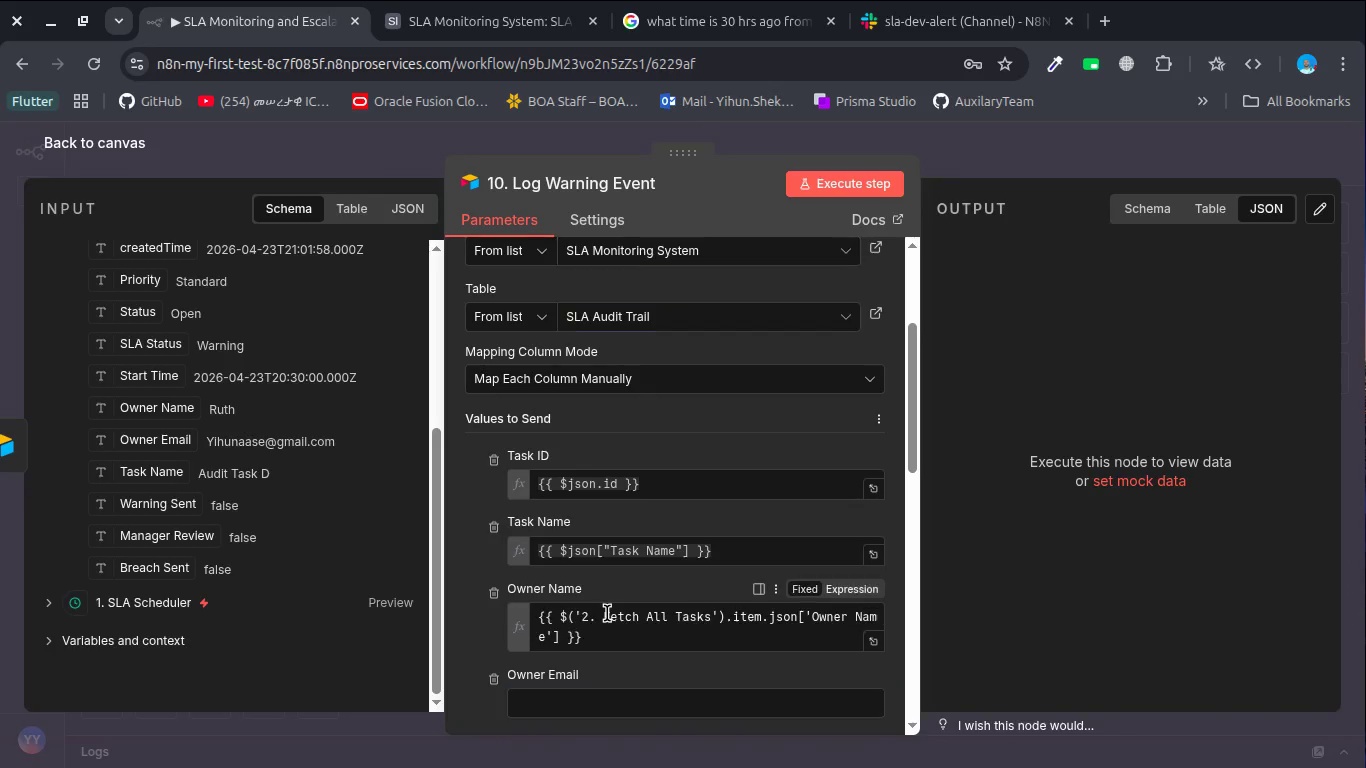 
scroll: coordinate [607, 613], scroll_direction: down, amount: 2.0
 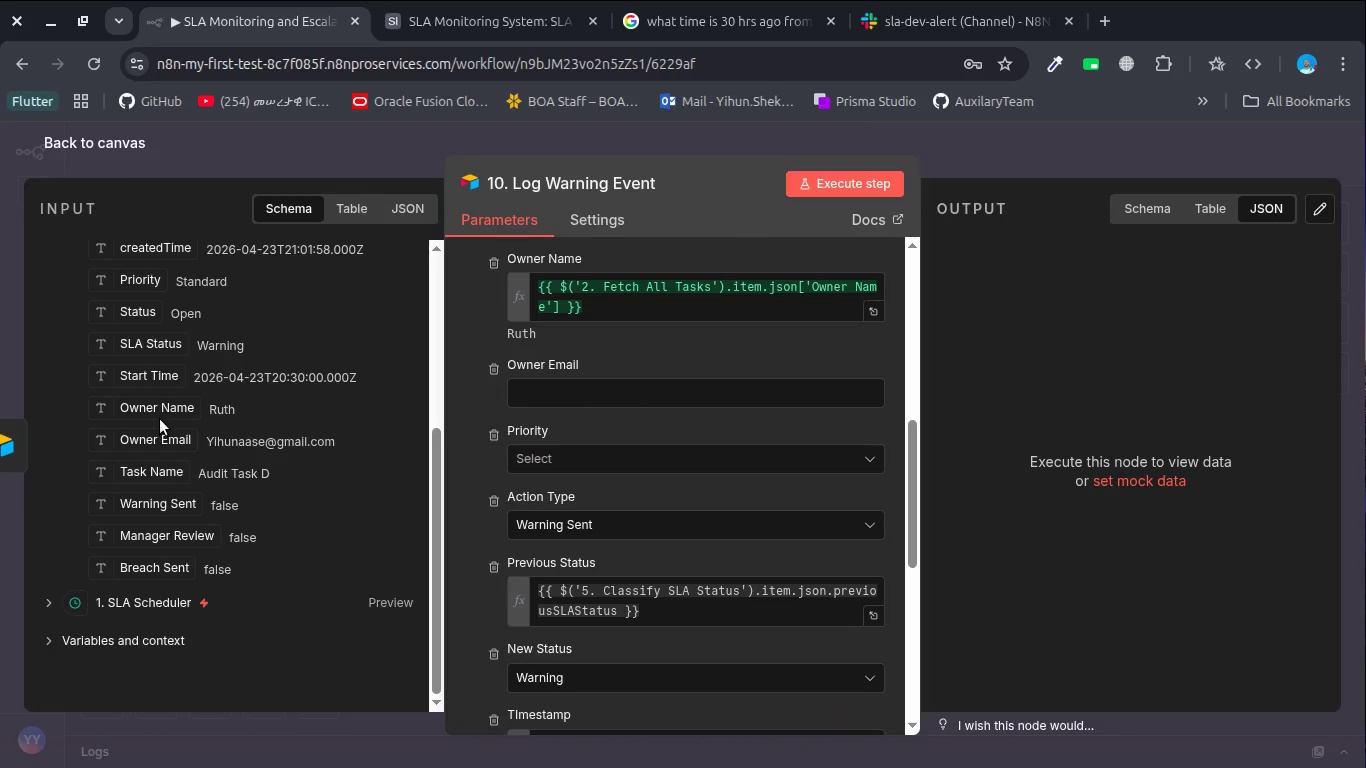 
left_click_drag(start_coordinate=[159, 448], to_coordinate=[551, 406])
 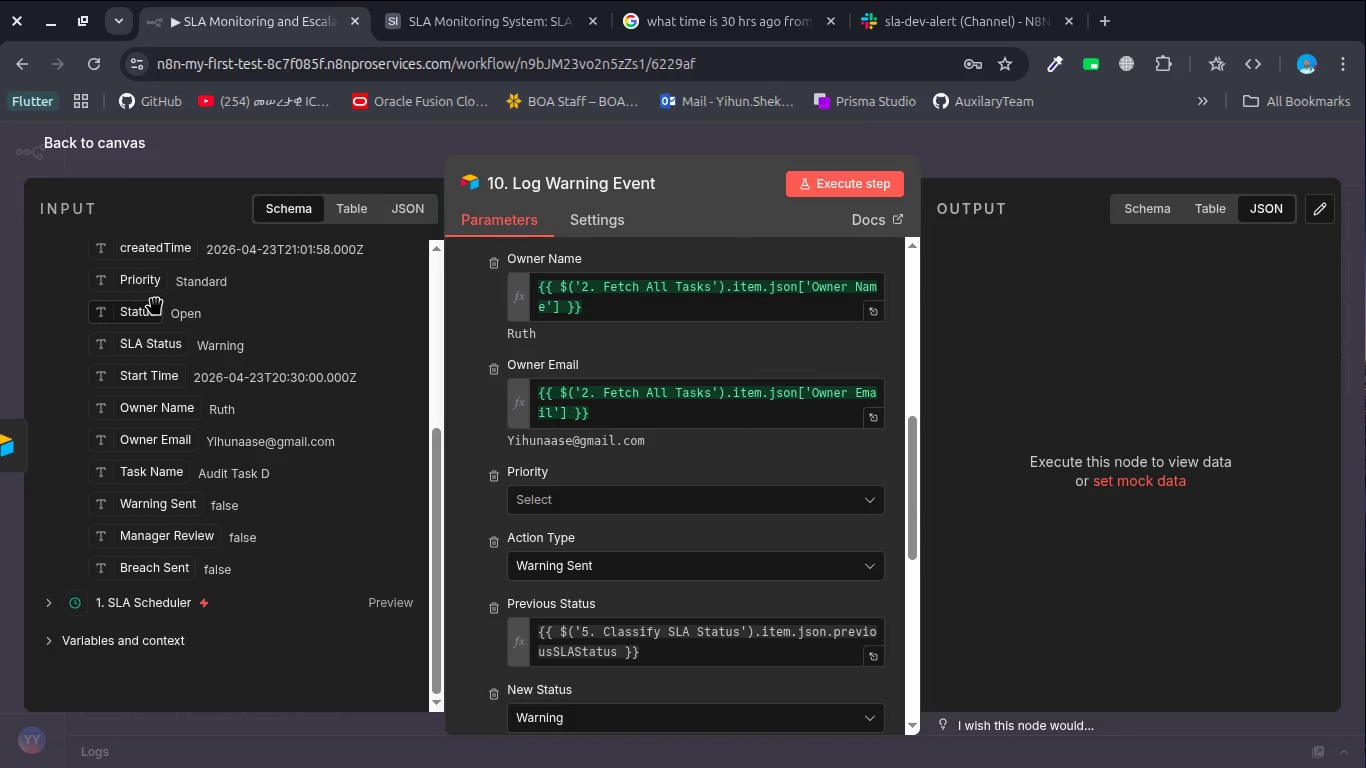 
left_click_drag(start_coordinate=[149, 283], to_coordinate=[552, 499])
 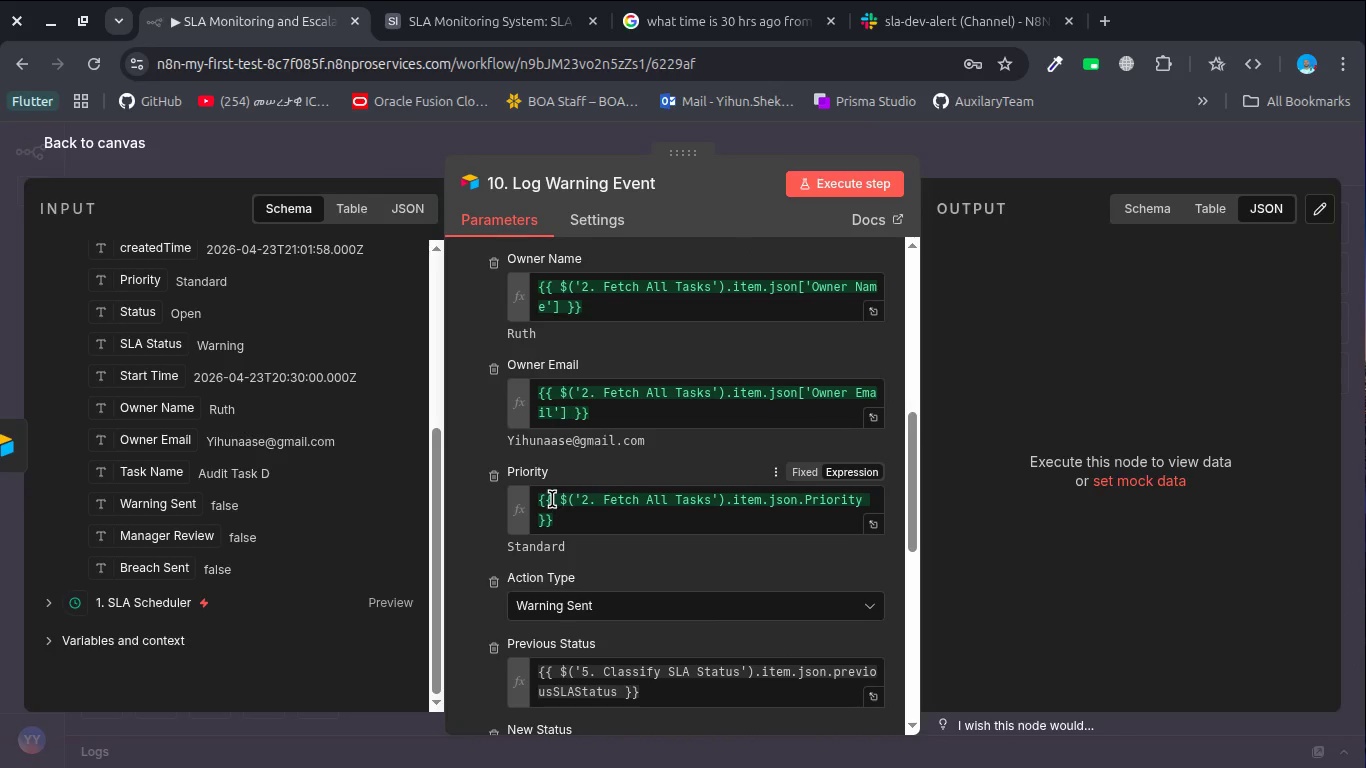 
scroll: coordinate [552, 499], scroll_direction: down, amount: 2.0
 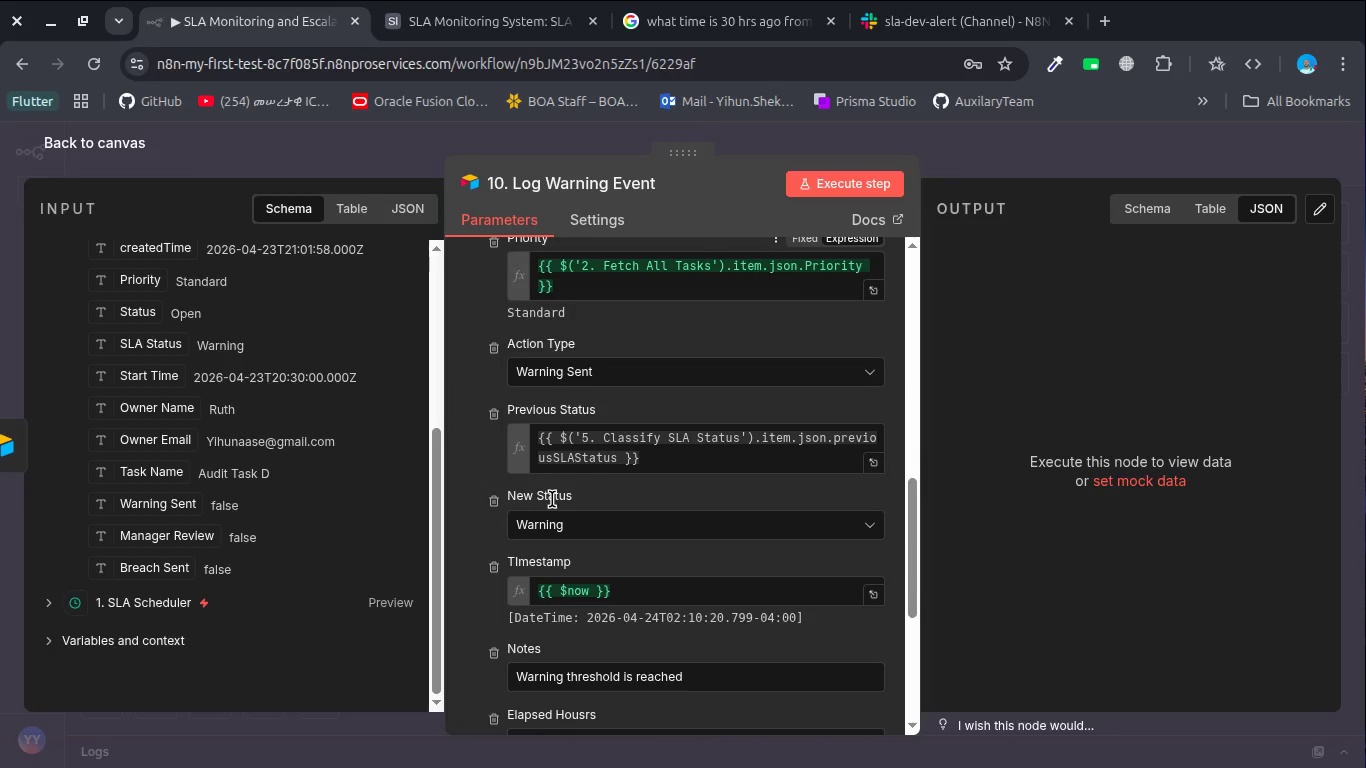 
scroll: coordinate [552, 499], scroll_direction: none, amount: 0.0
 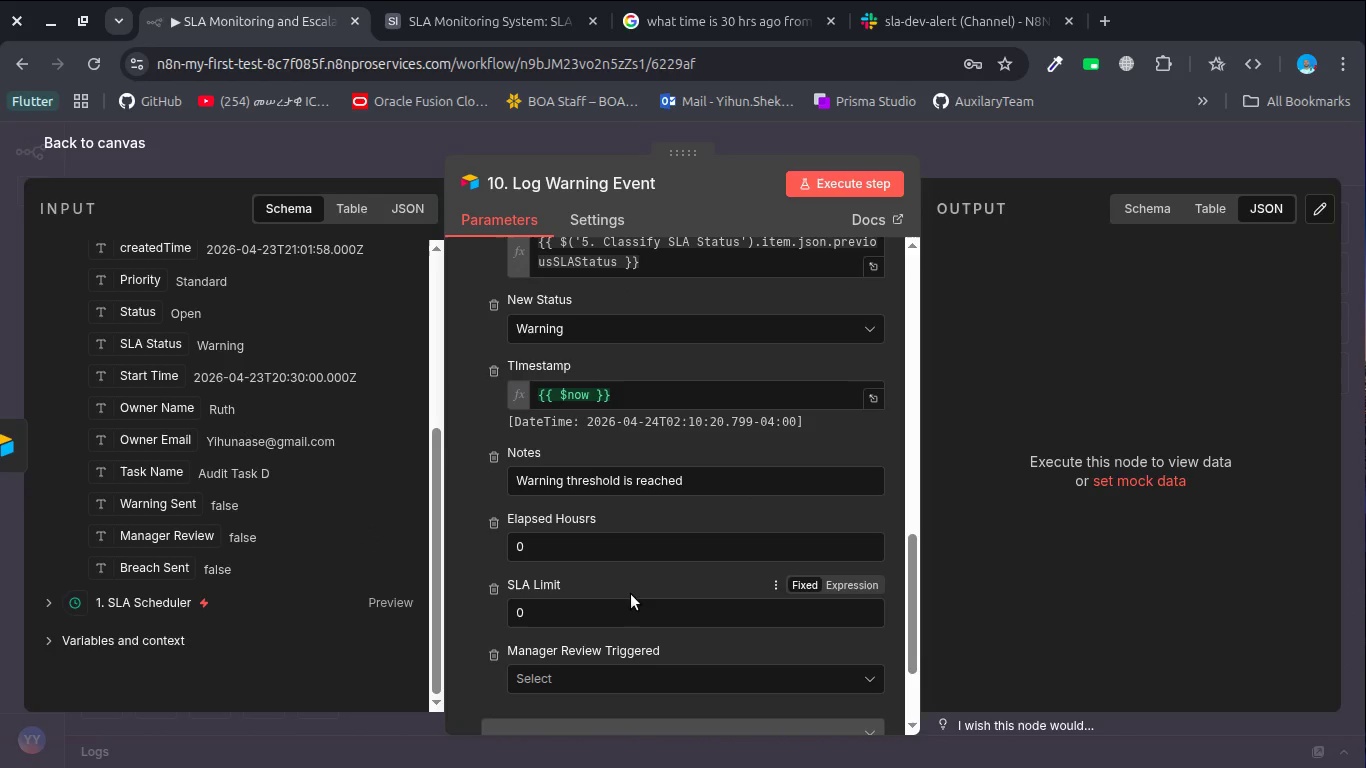 
scroll: coordinate [631, 594], scroll_direction: down, amount: 1.0
 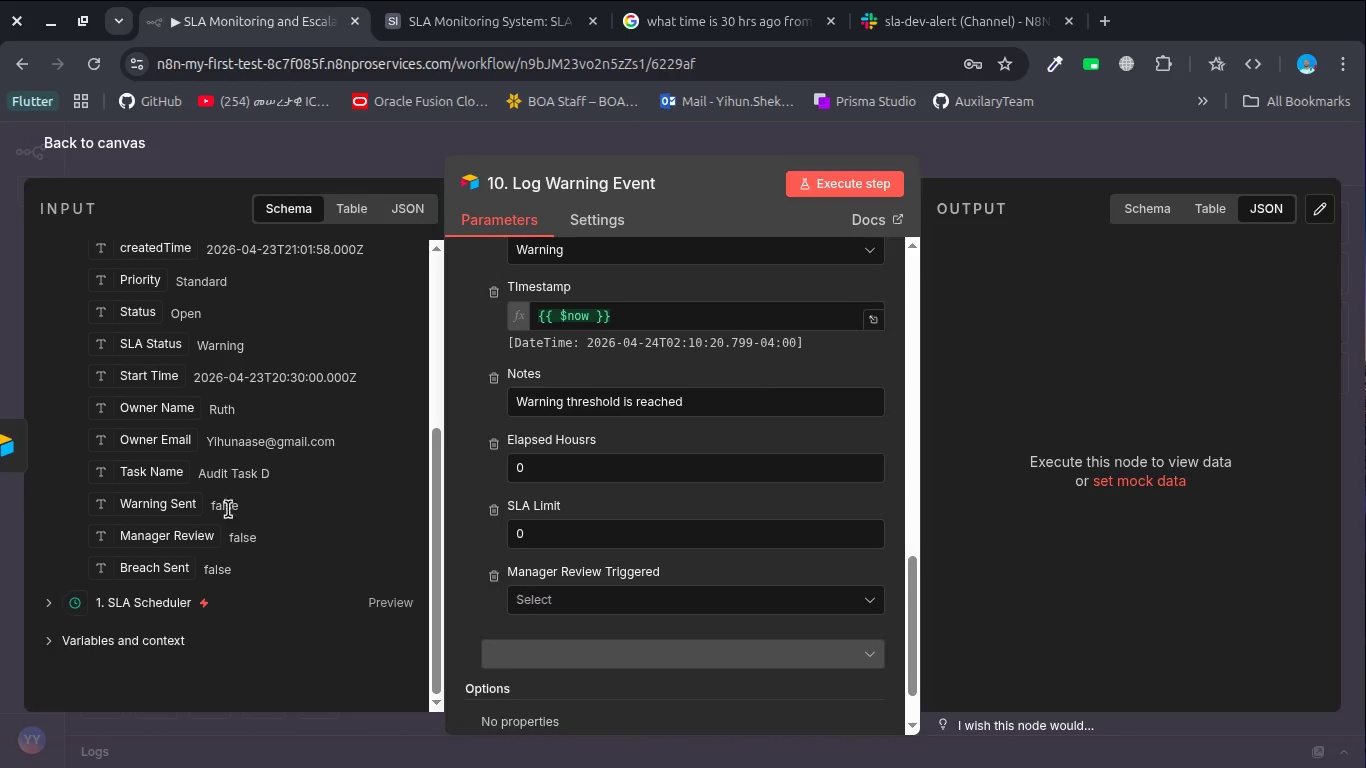 
scroll: coordinate [201, 516], scroll_direction: up, amount: 9.0
 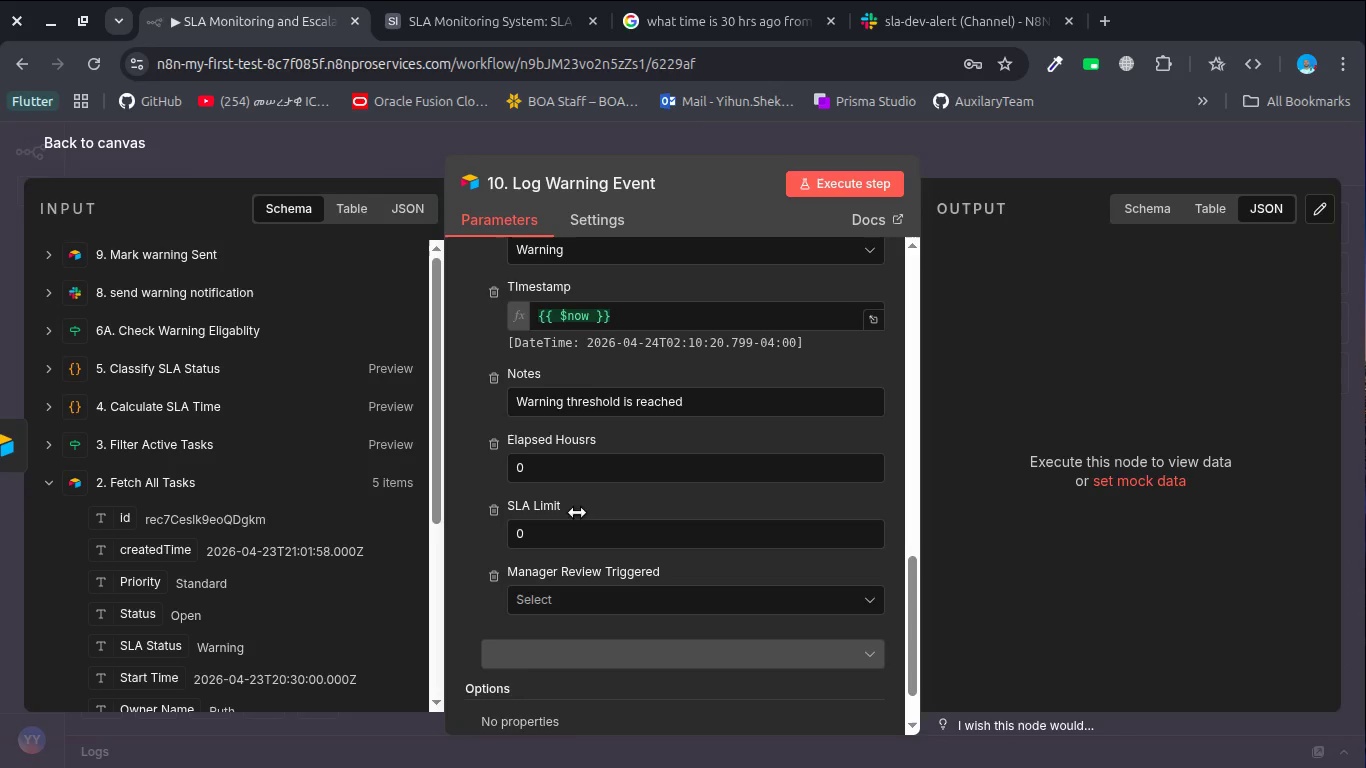 
wait(5.17)
 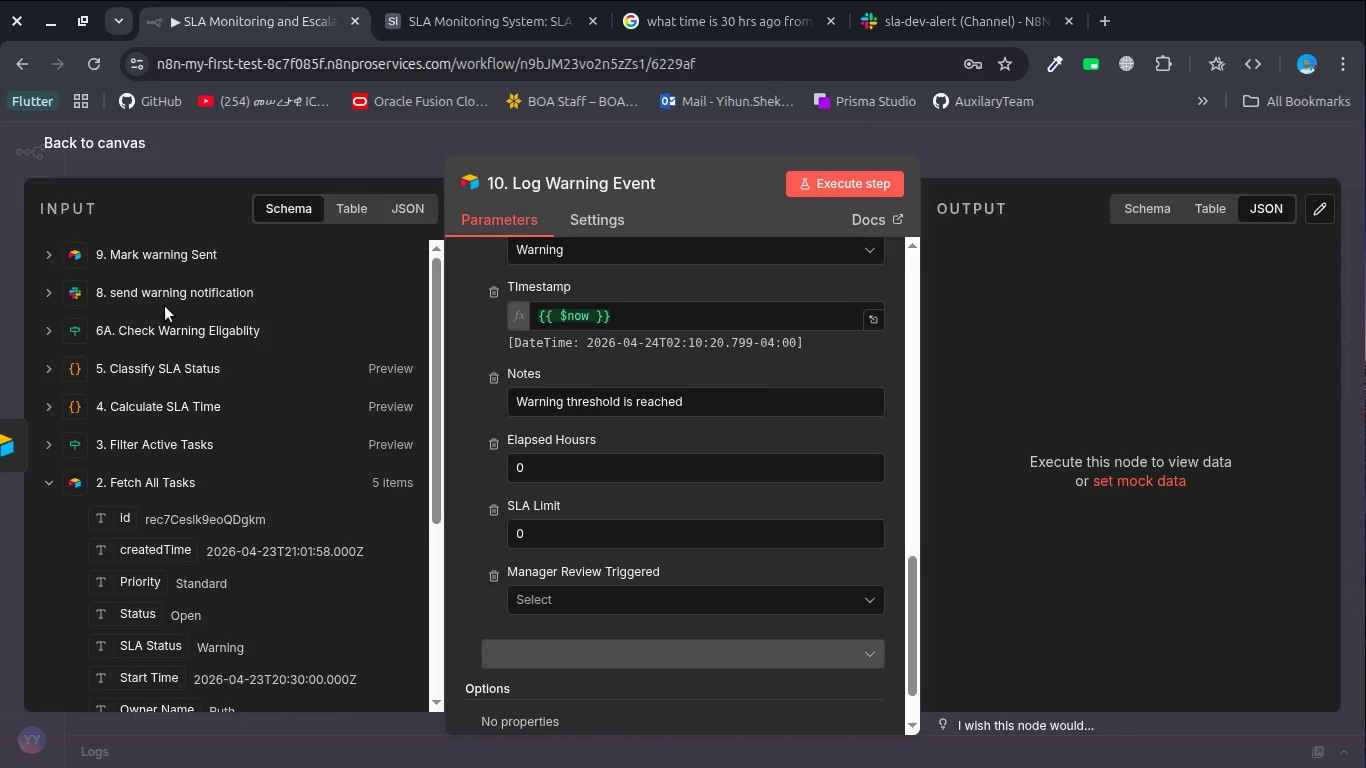 
left_click([643, 590])
 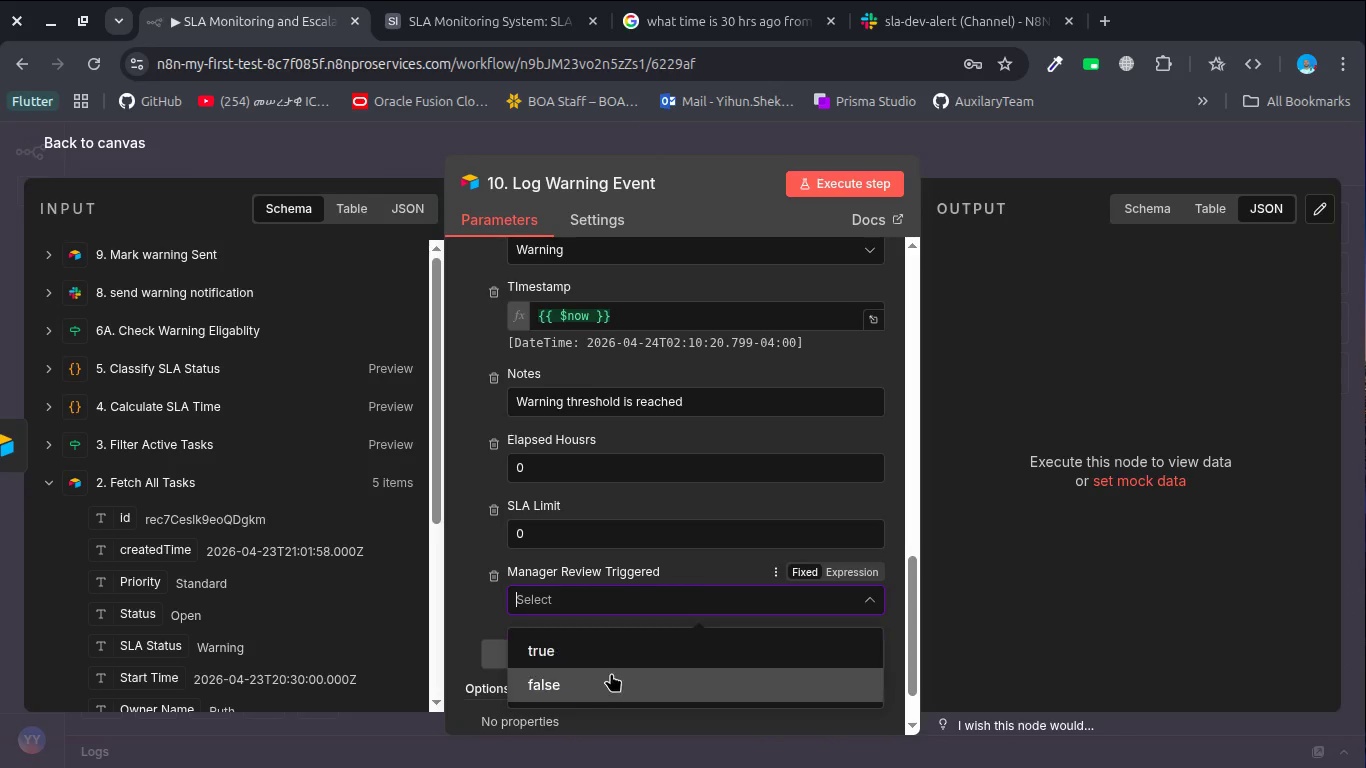 
left_click([618, 685])
 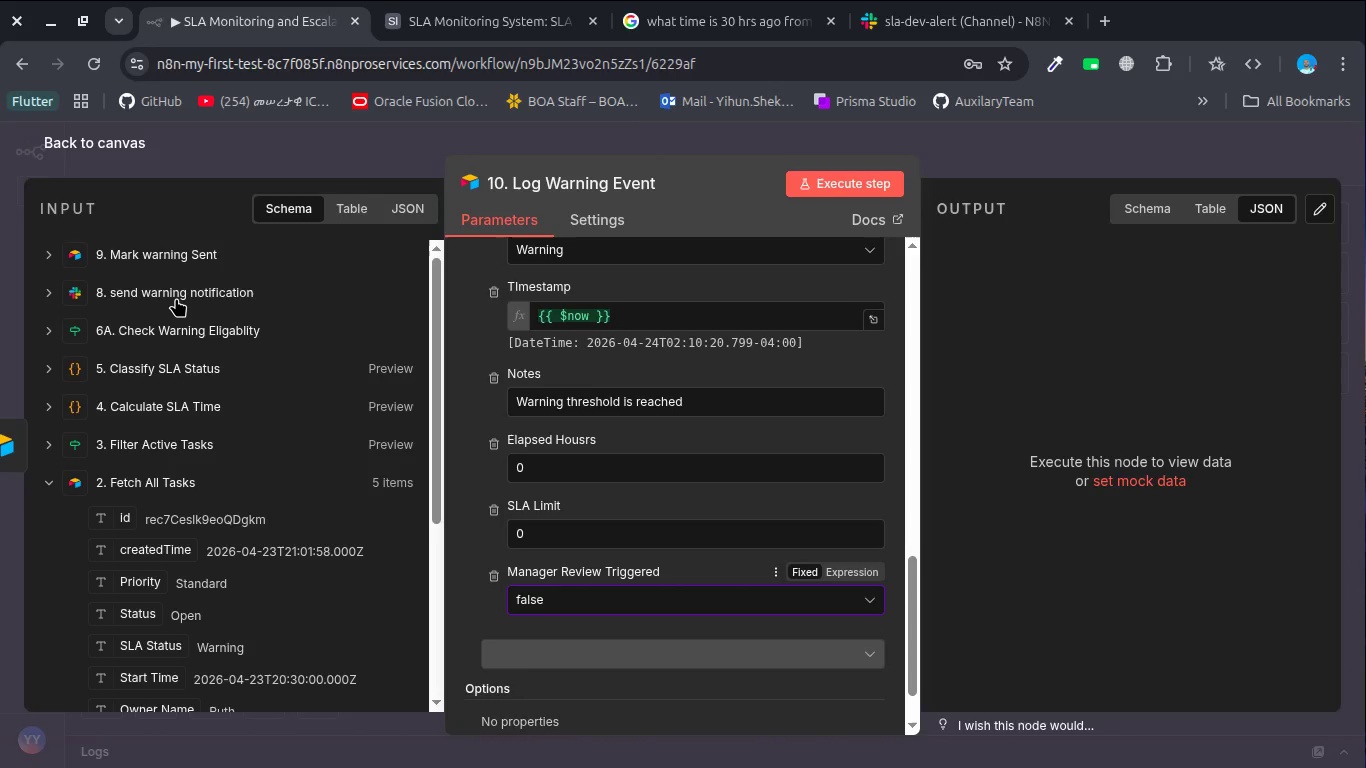 
left_click([178, 339])
 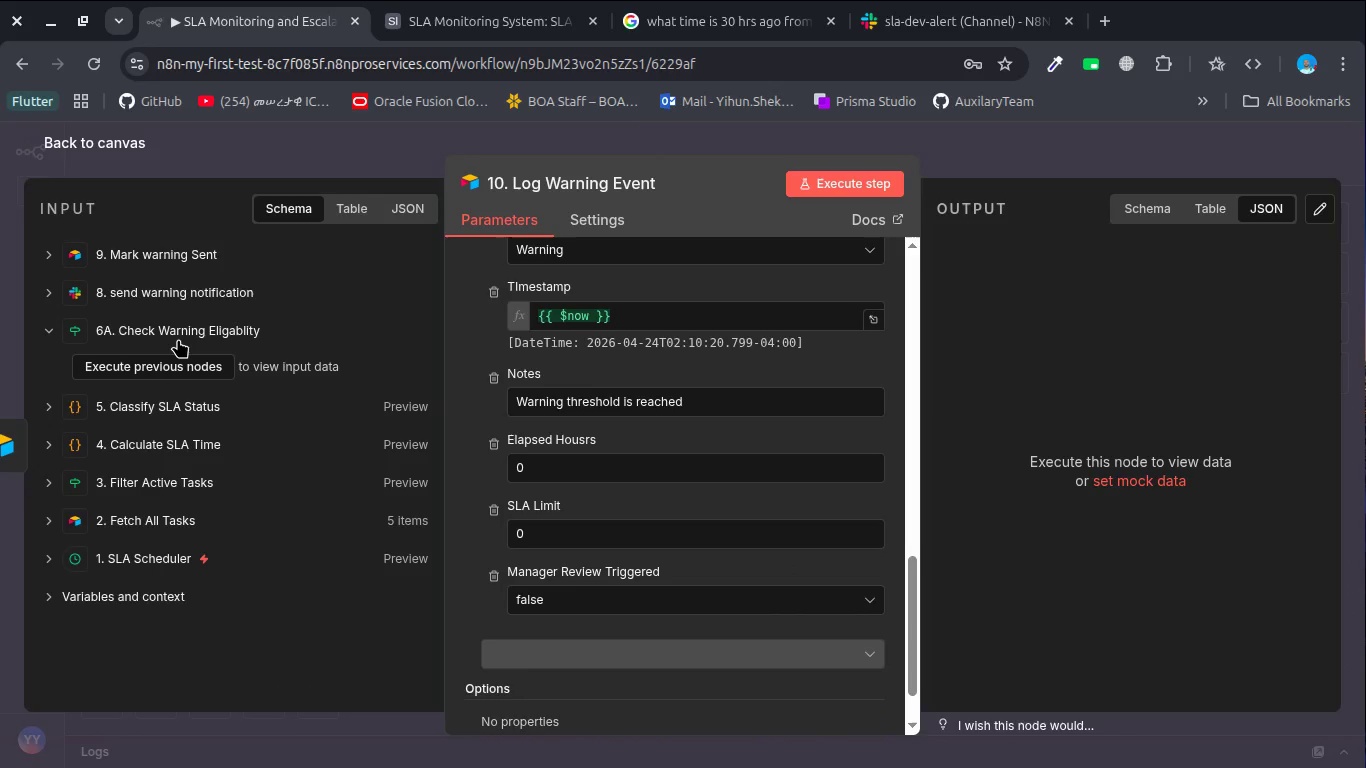 
left_click([178, 339])
 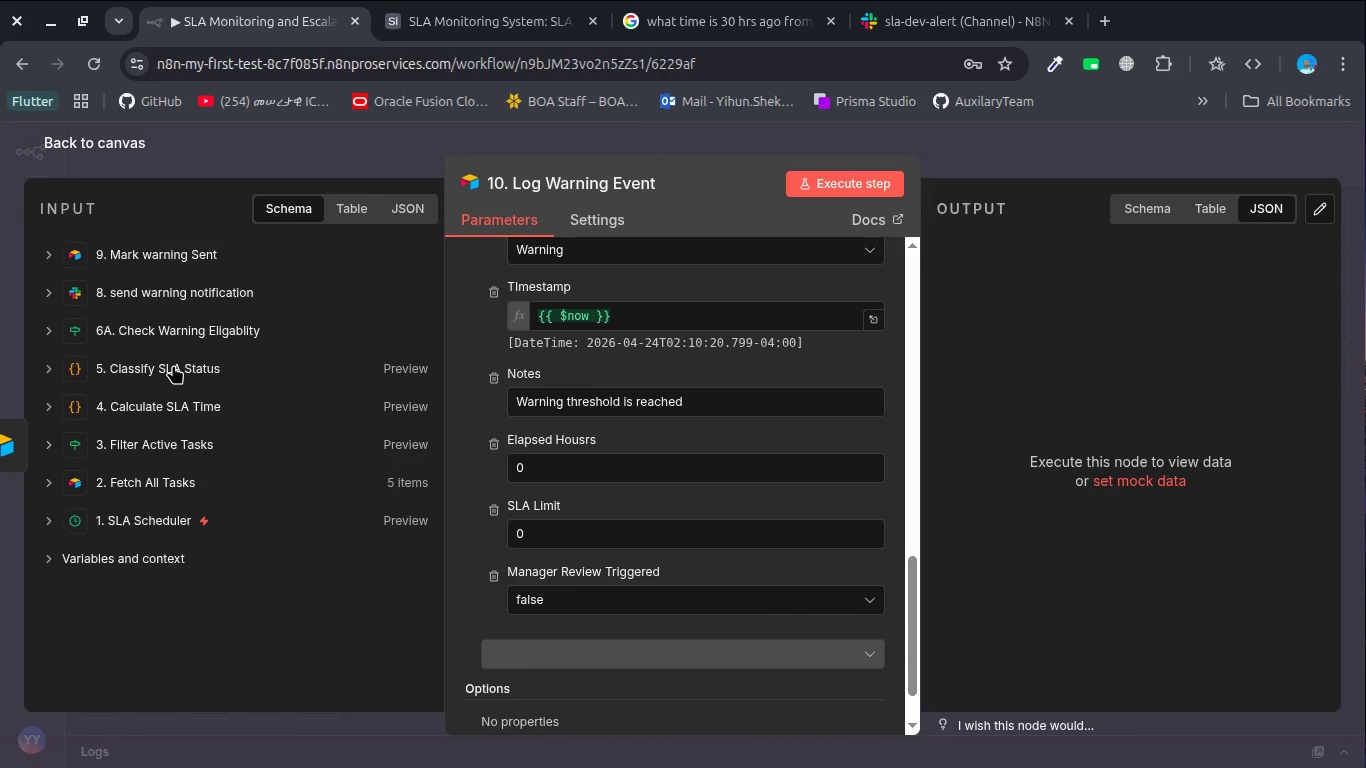 
left_click([173, 365])
 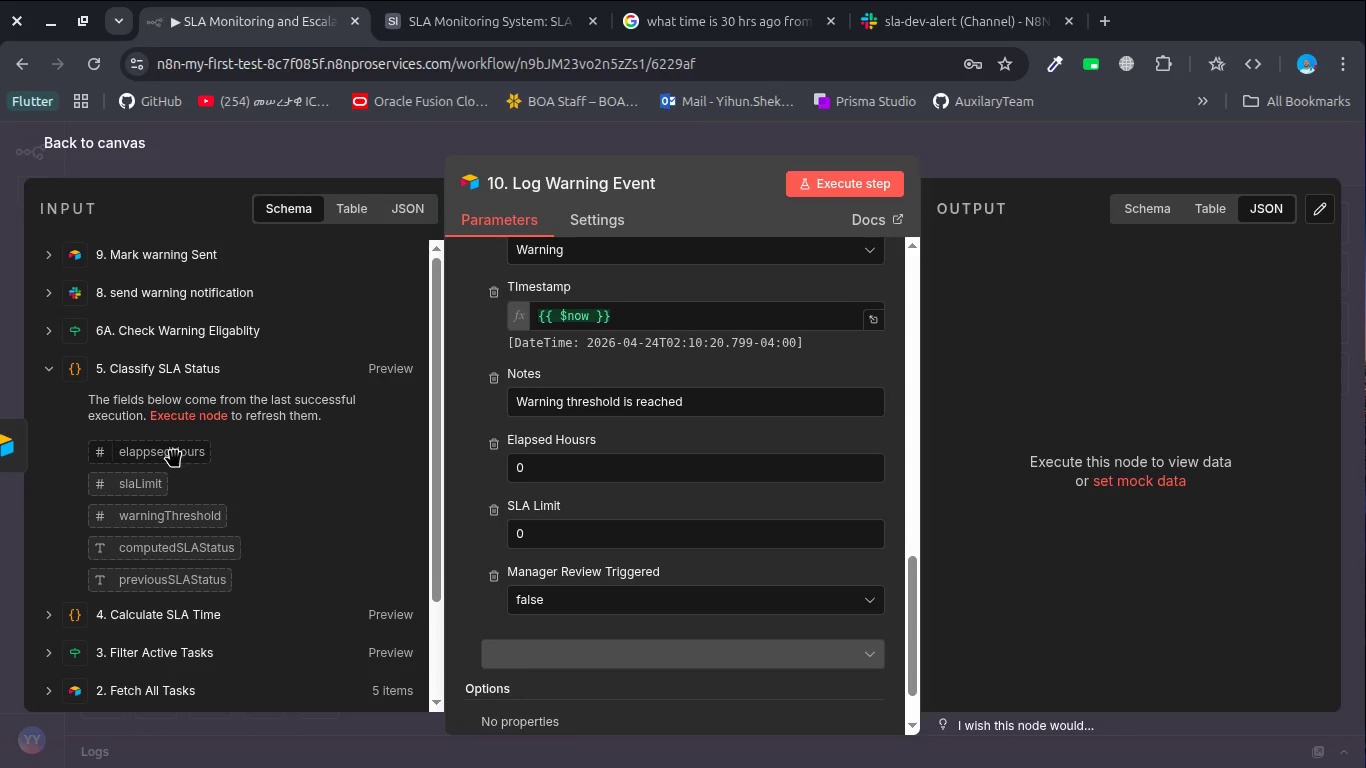 
left_click_drag(start_coordinate=[174, 454], to_coordinate=[531, 478])
 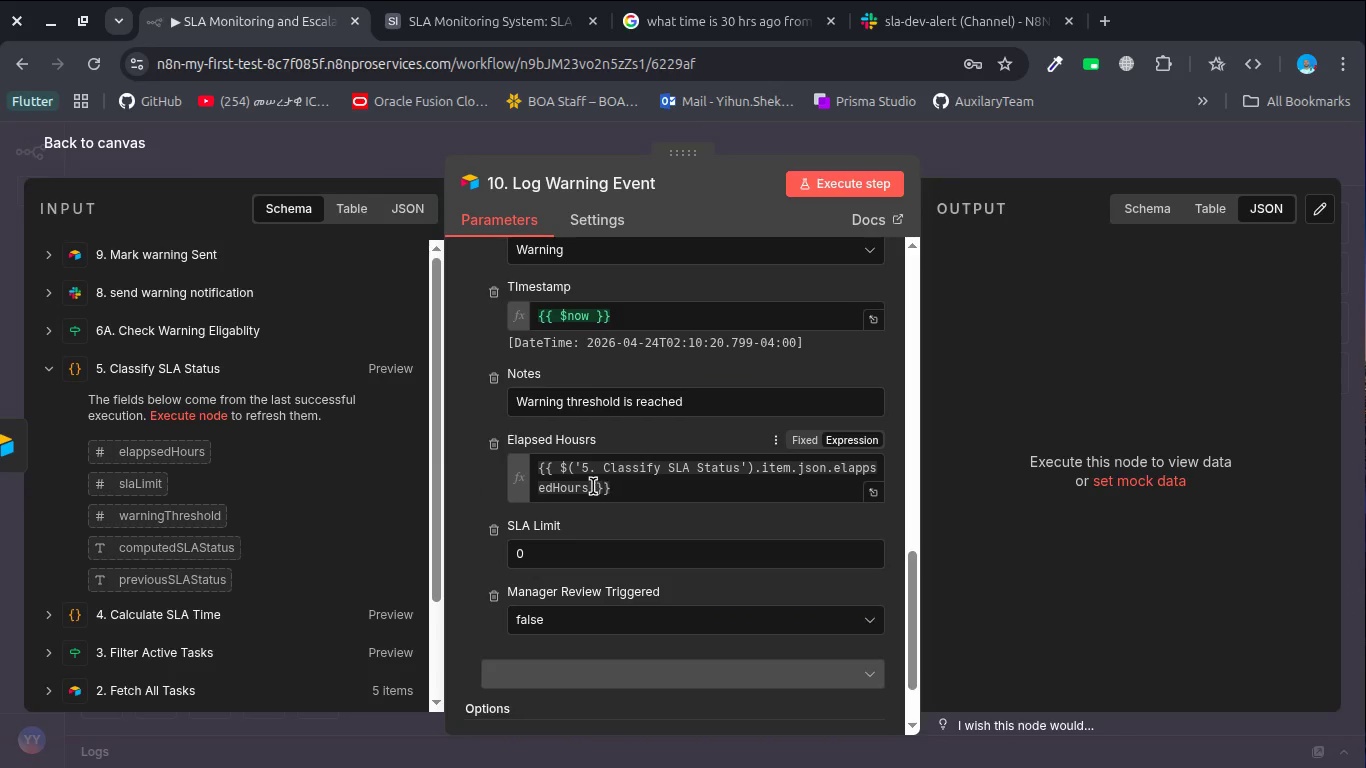 
left_click([590, 486])
 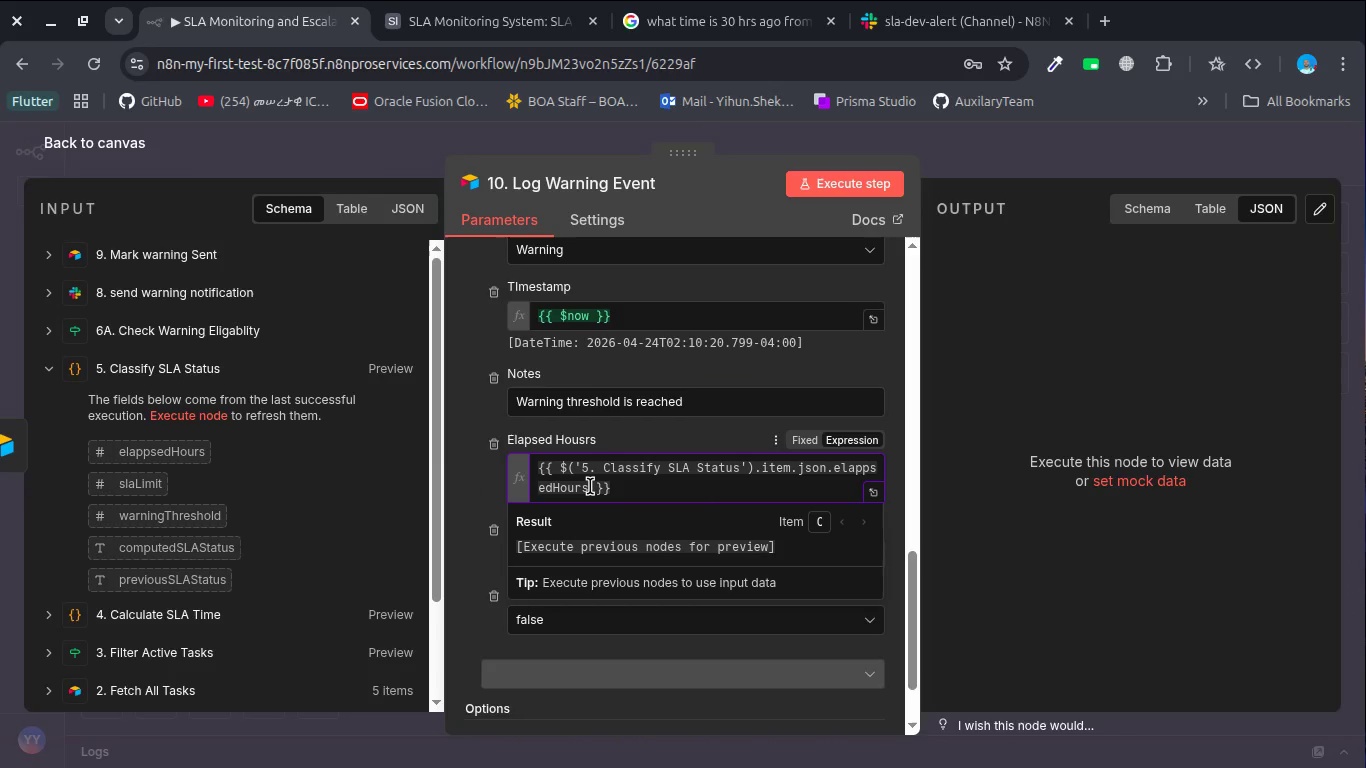 
type(.to)
key(Backspace)
key(Backspace)
key(Backspace)
 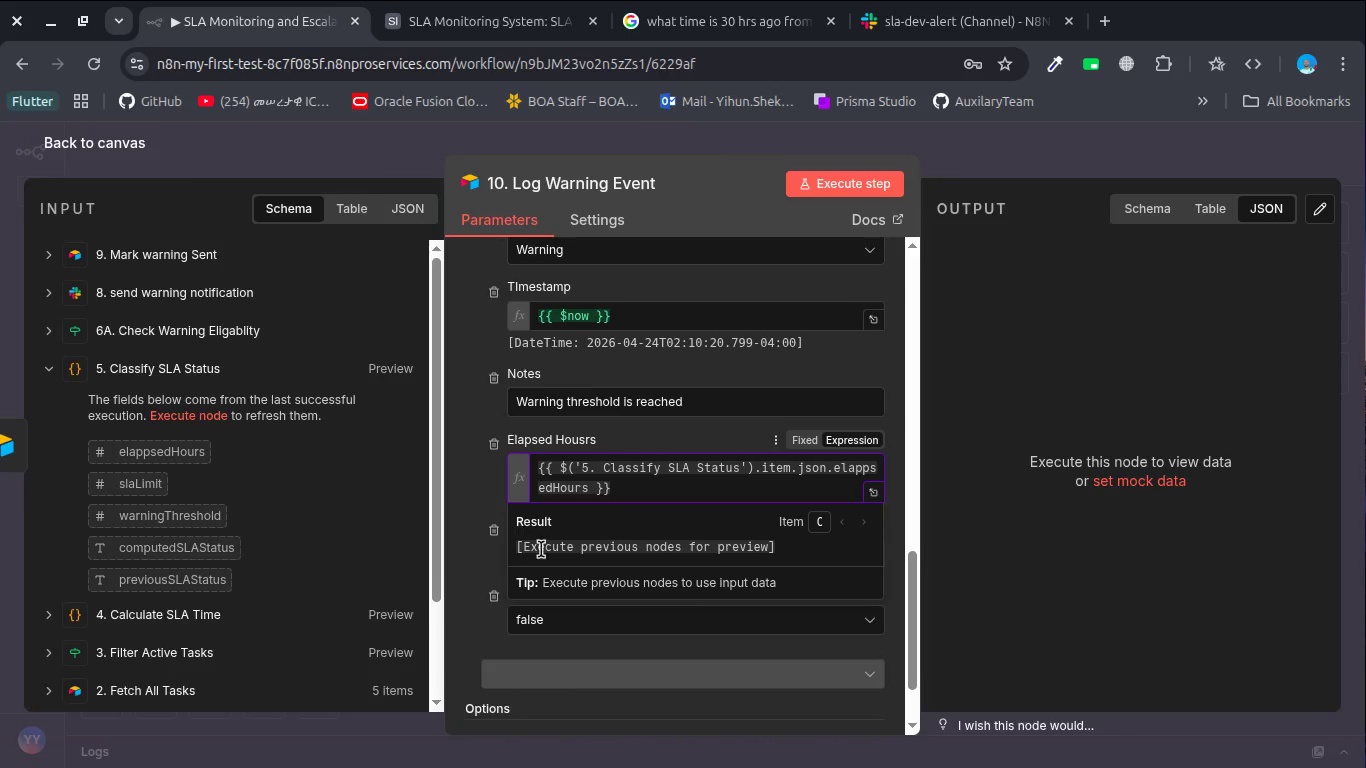 
left_click([469, 554])
 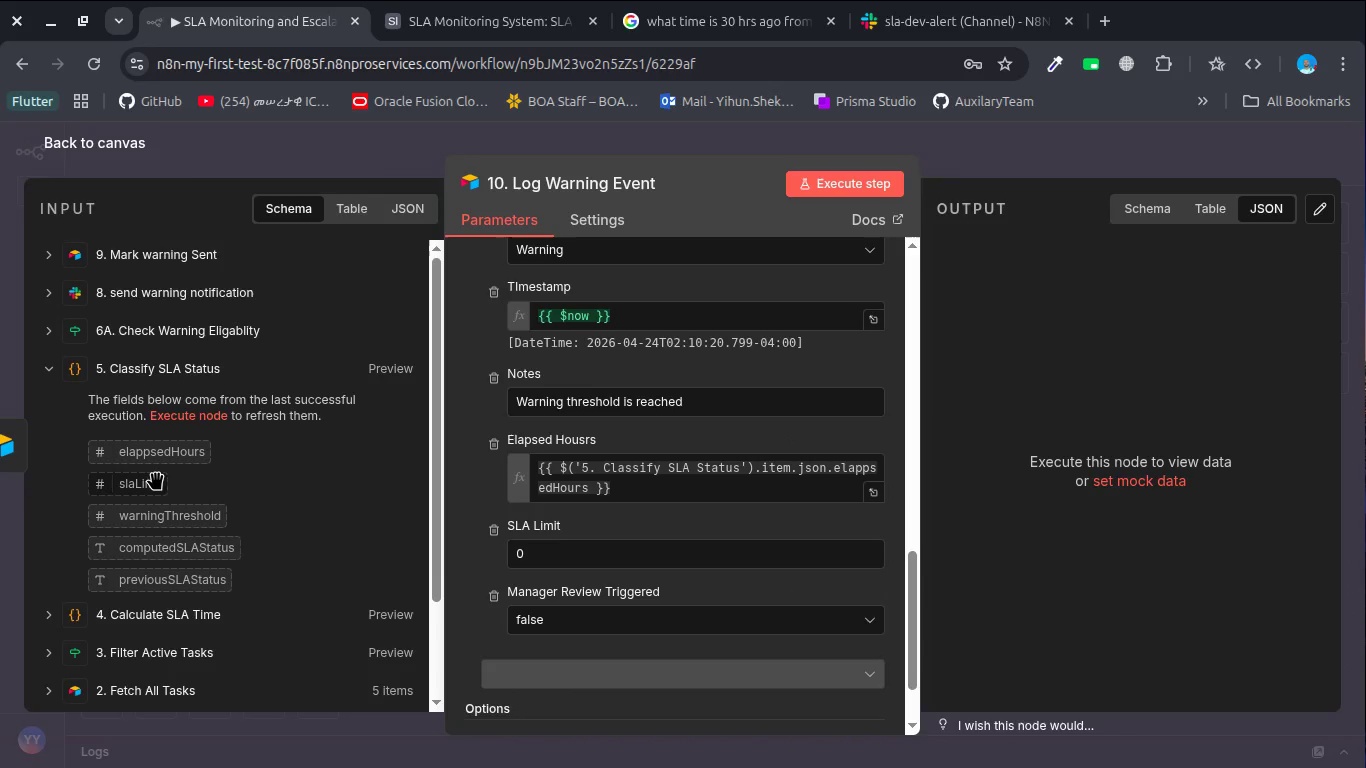 
left_click_drag(start_coordinate=[150, 482], to_coordinate=[583, 550])
 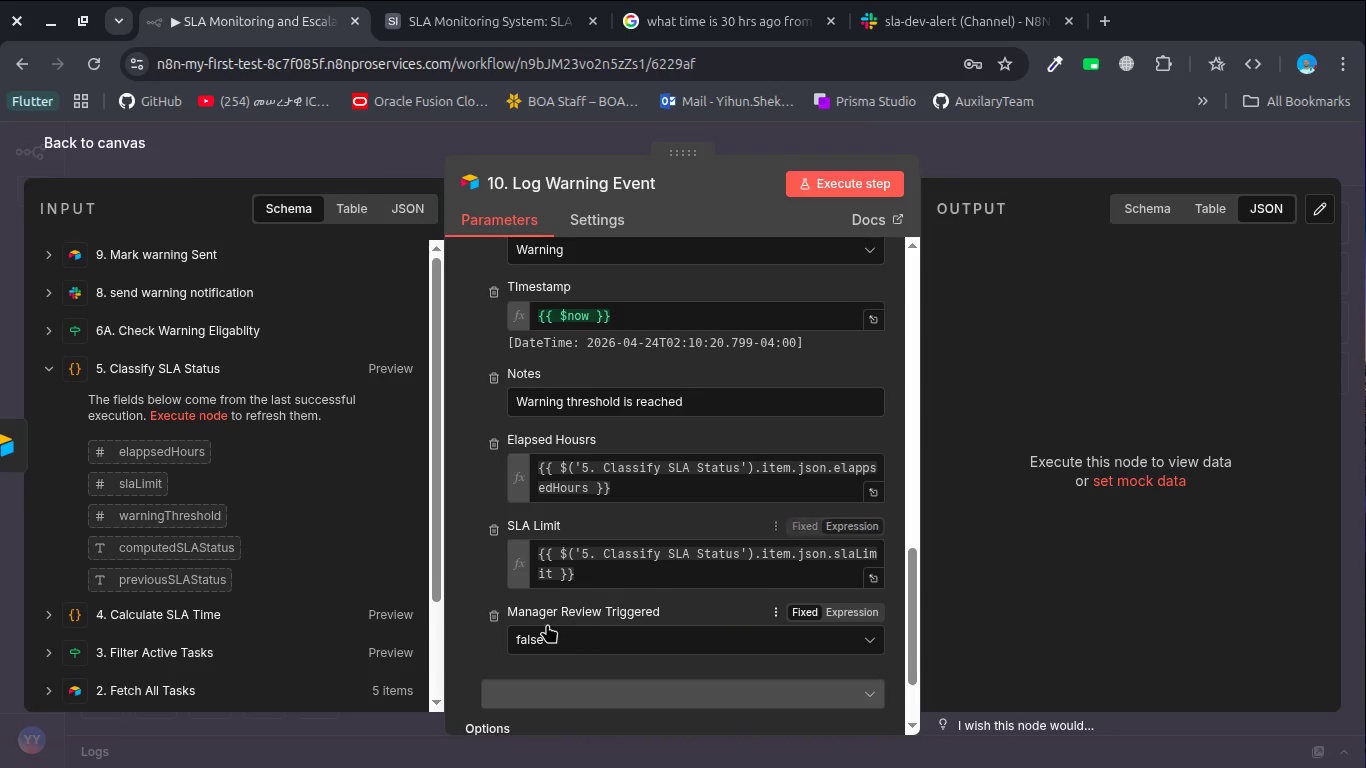 
left_click([453, 582])
 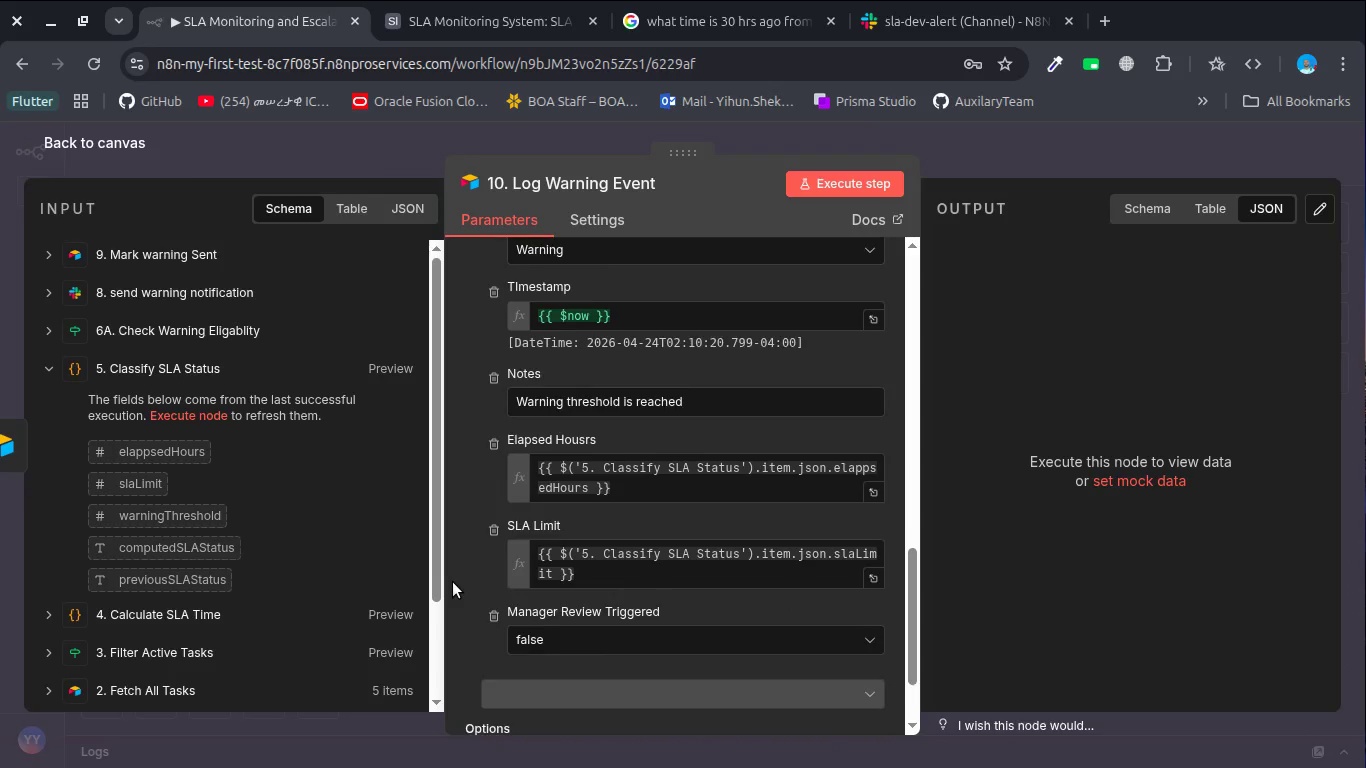 
scroll: coordinate [453, 582], scroll_direction: up, amount: 1.0
 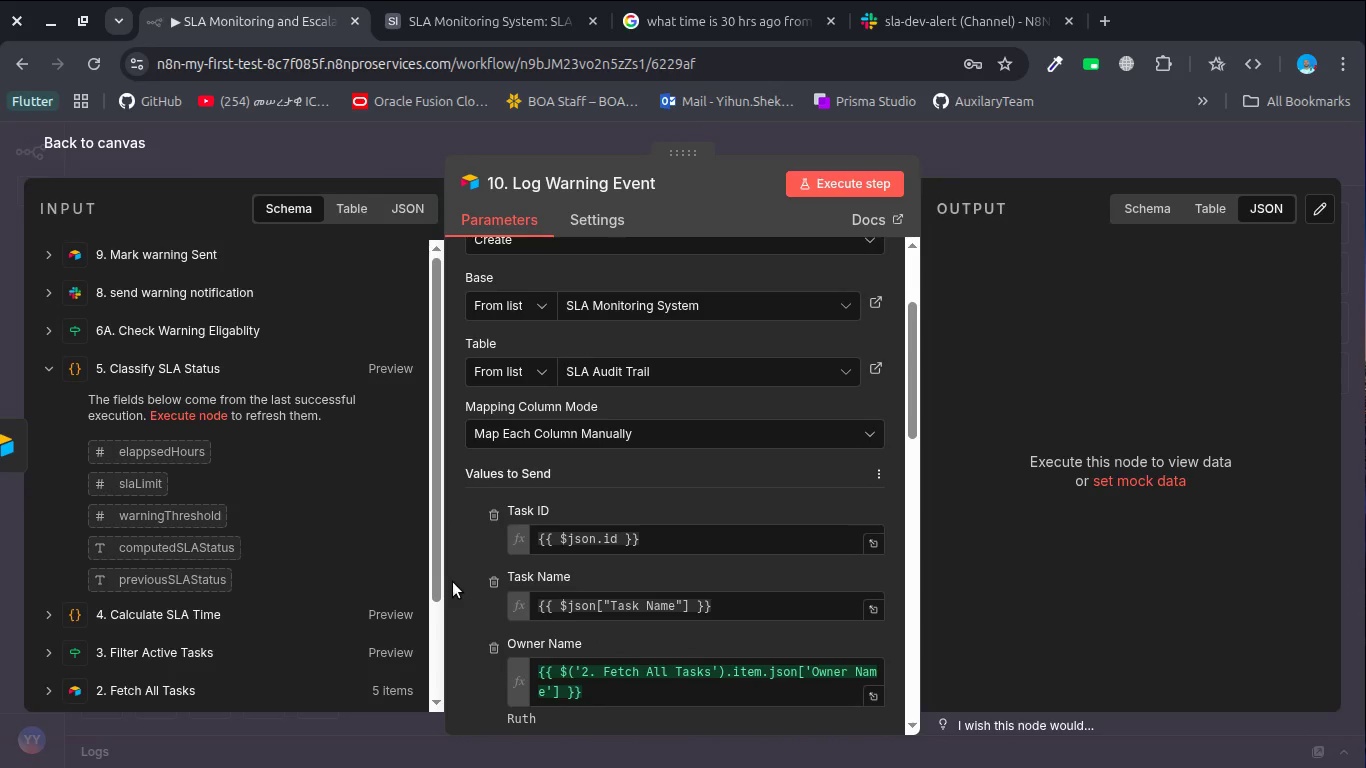 
left_click([355, 154])
 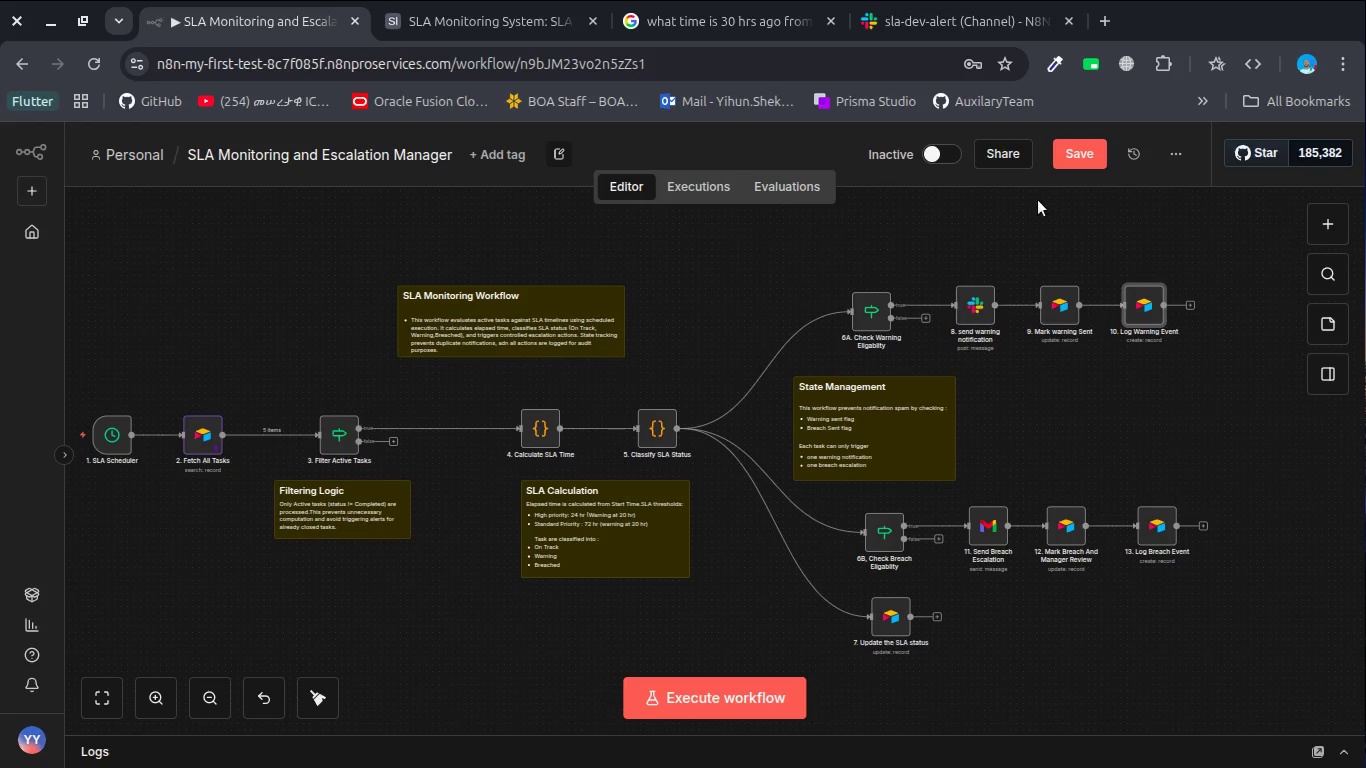 
left_click([1061, 151])
 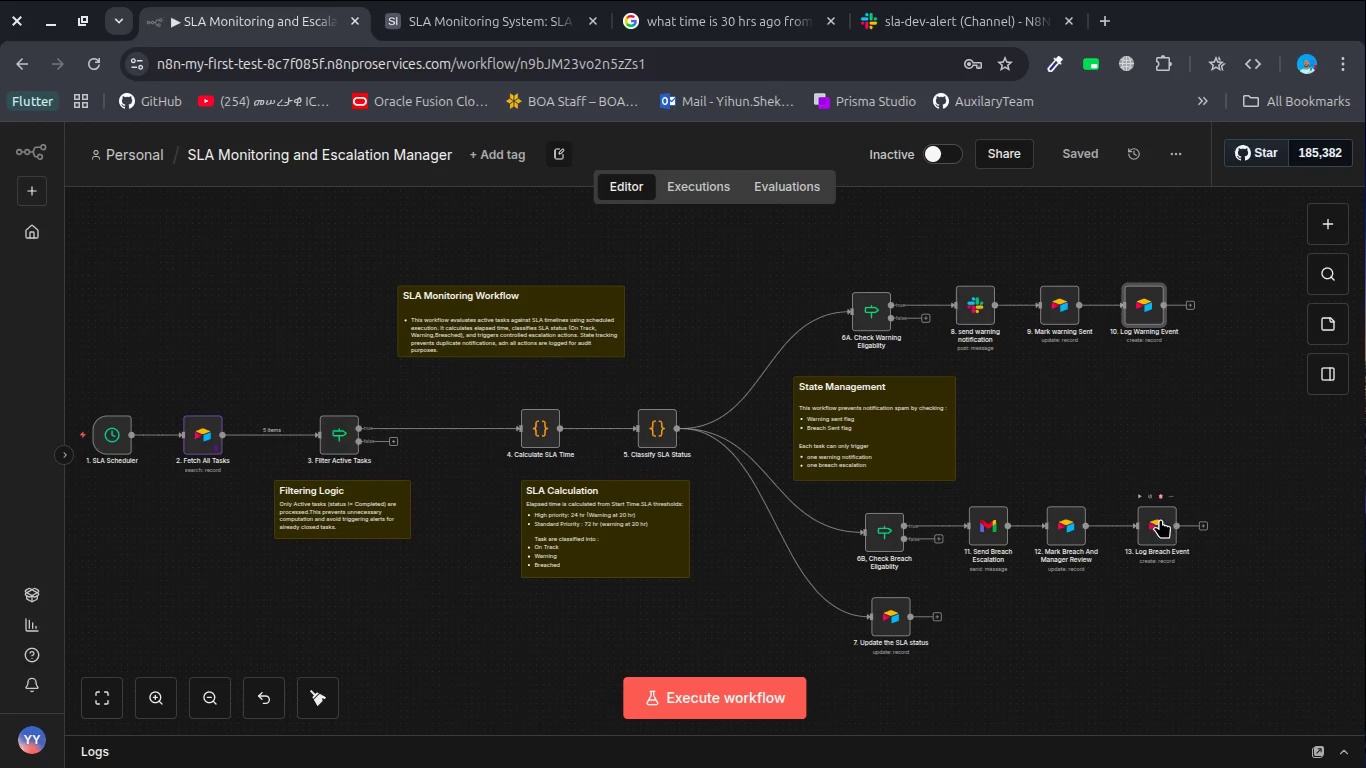 
double_click([1160, 521])
 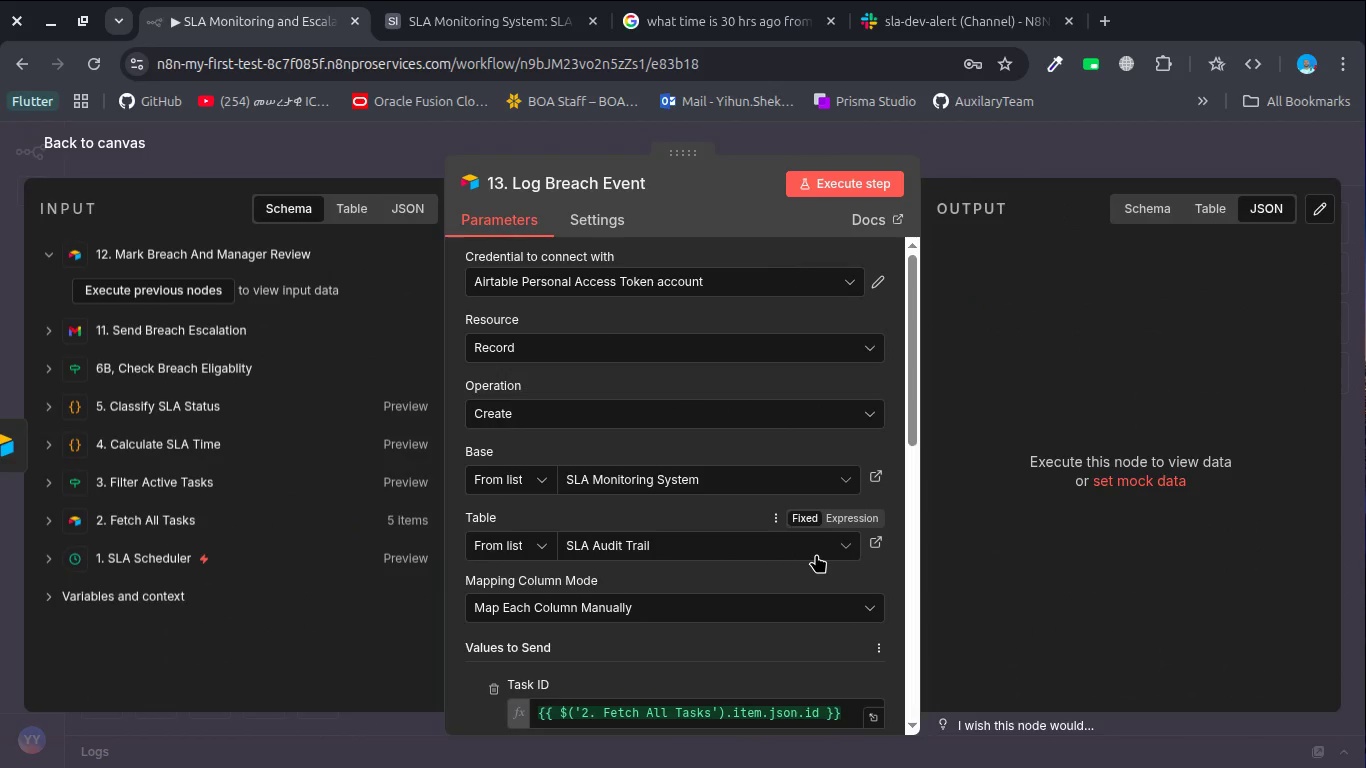 
scroll: coordinate [816, 554], scroll_direction: down, amount: 5.0
 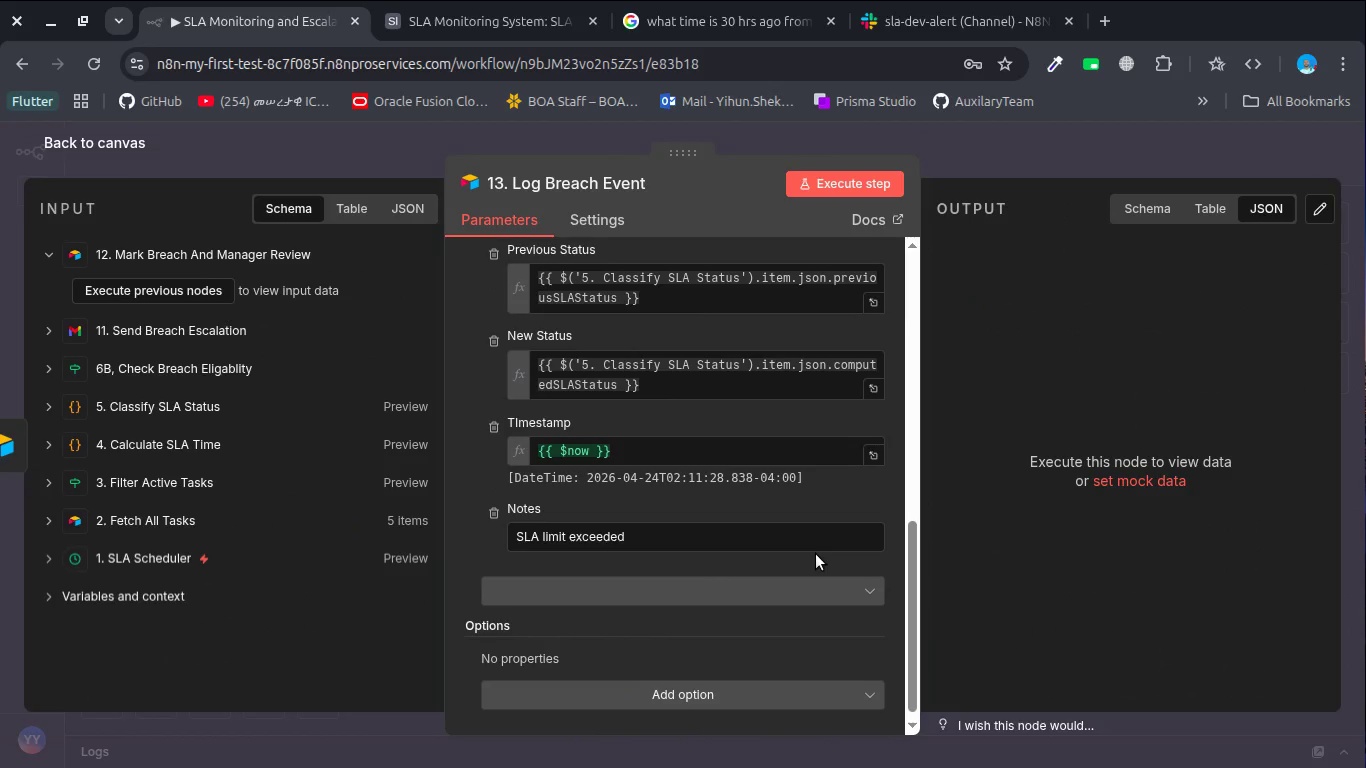 
scroll: coordinate [816, 554], scroll_direction: up, amount: 4.0
 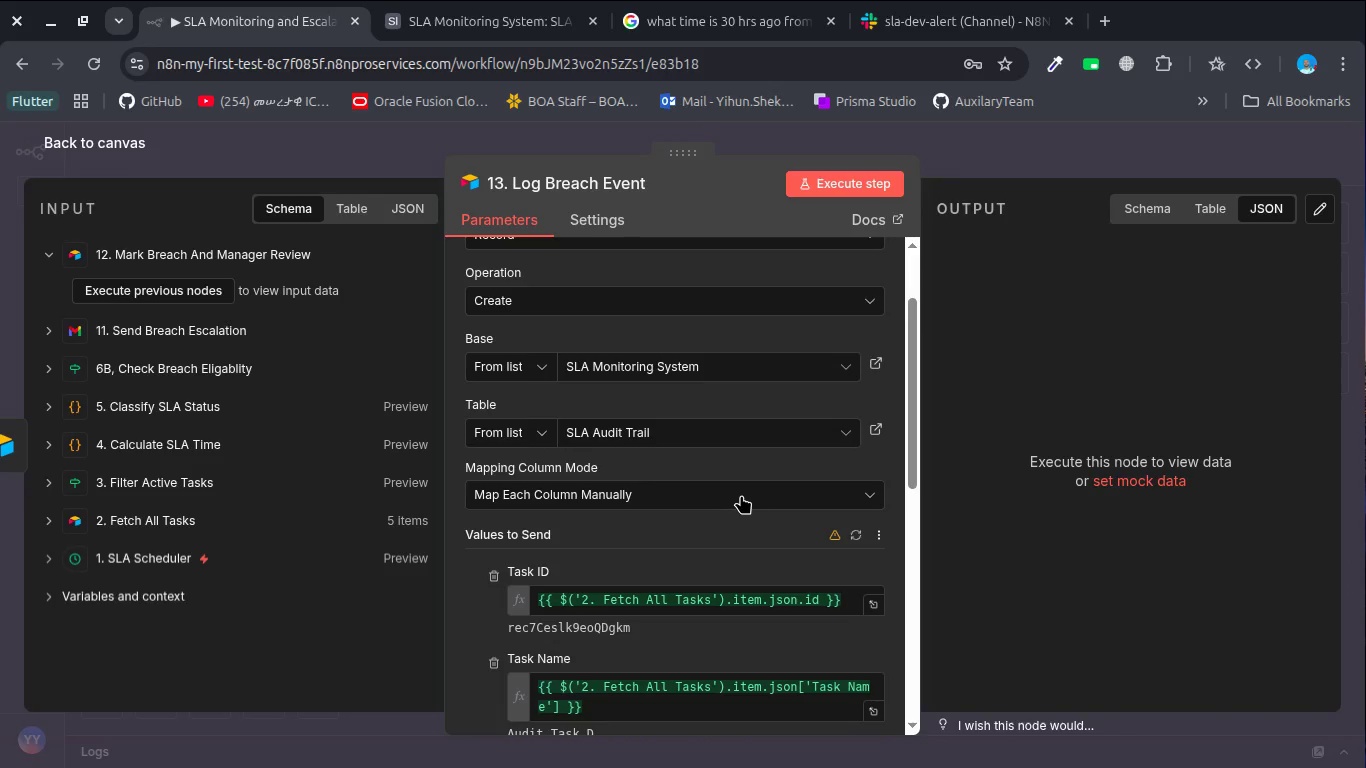 
left_click([740, 495])
 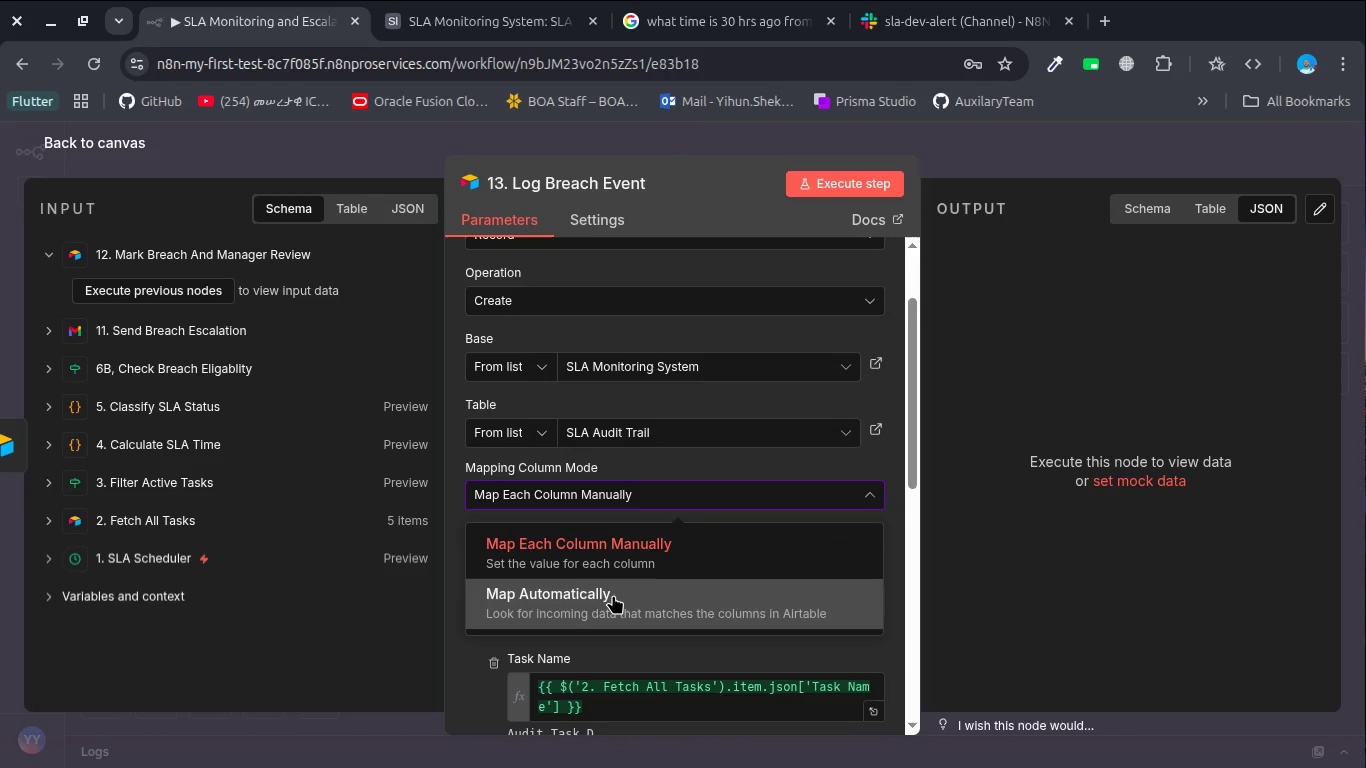 
left_click([612, 596])
 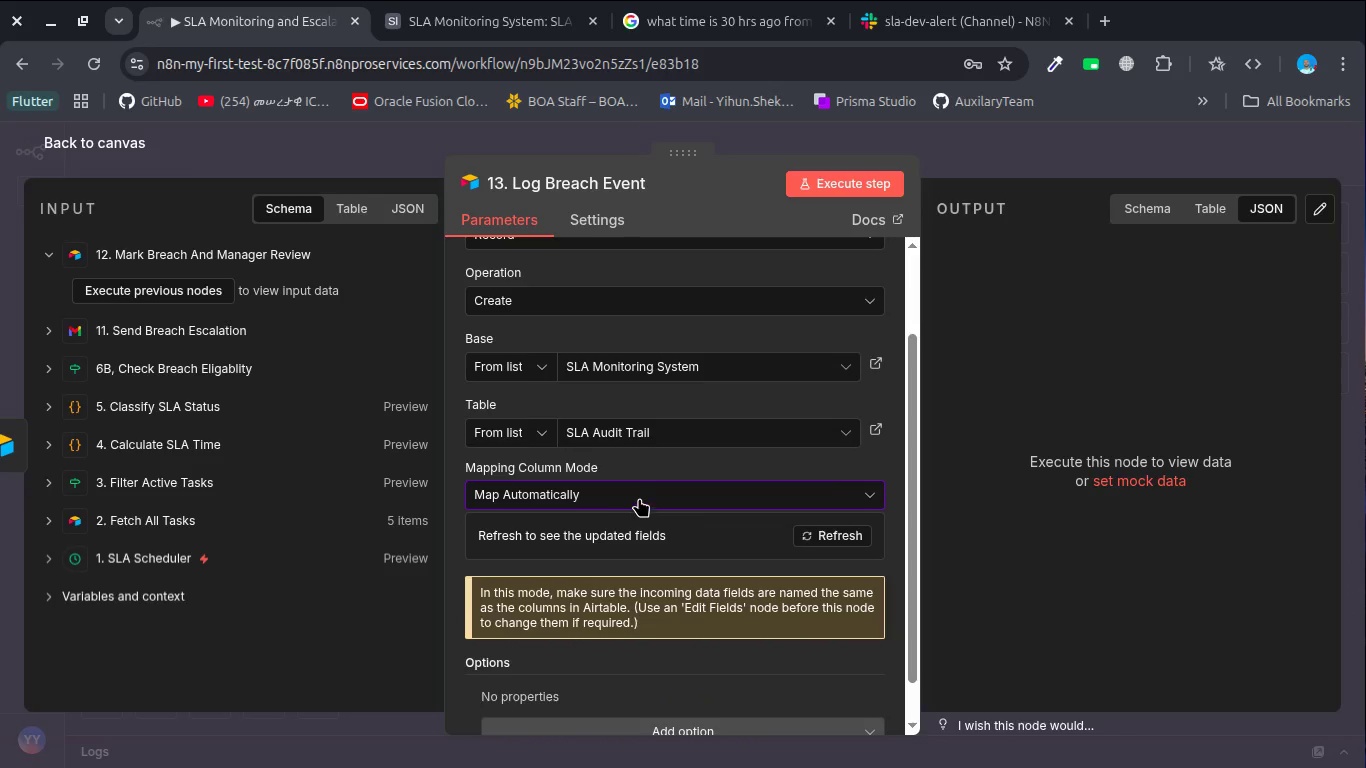 
left_click([640, 494])
 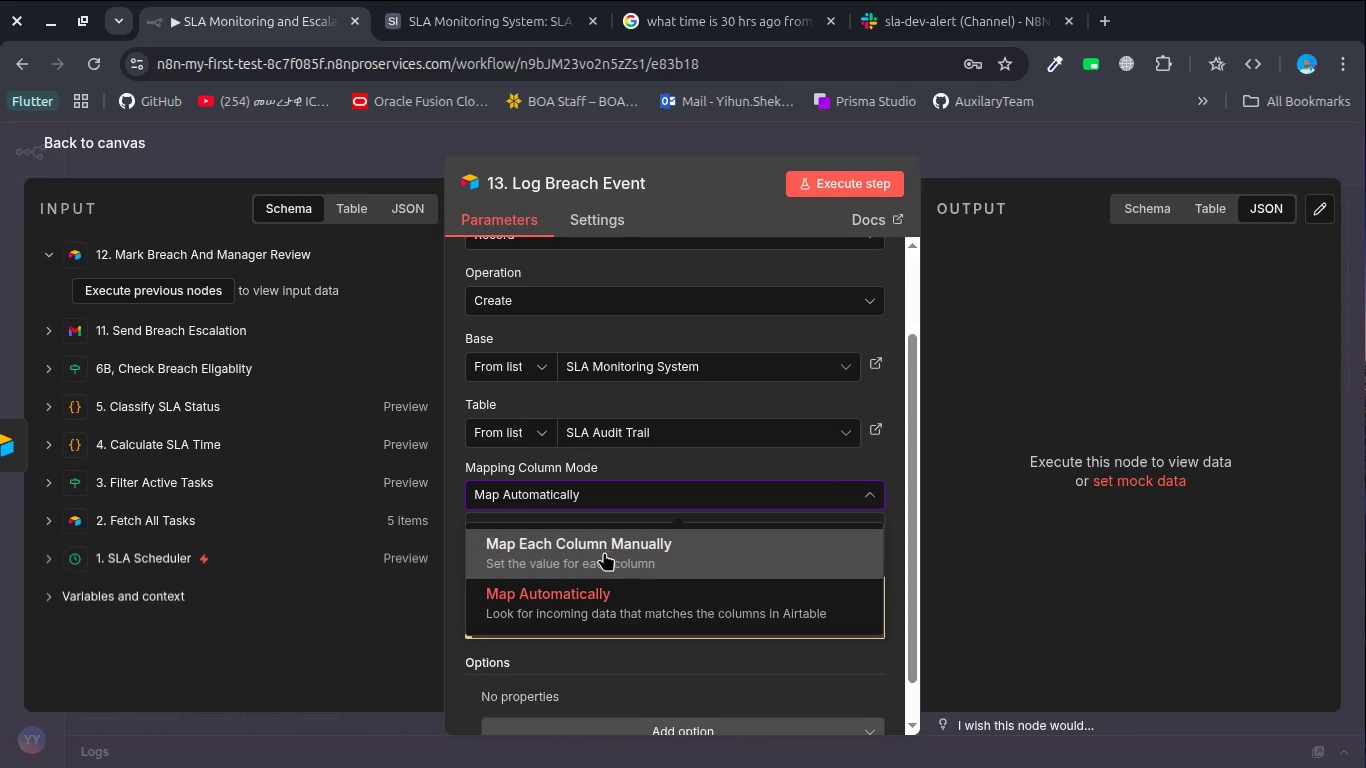 
left_click([604, 552])
 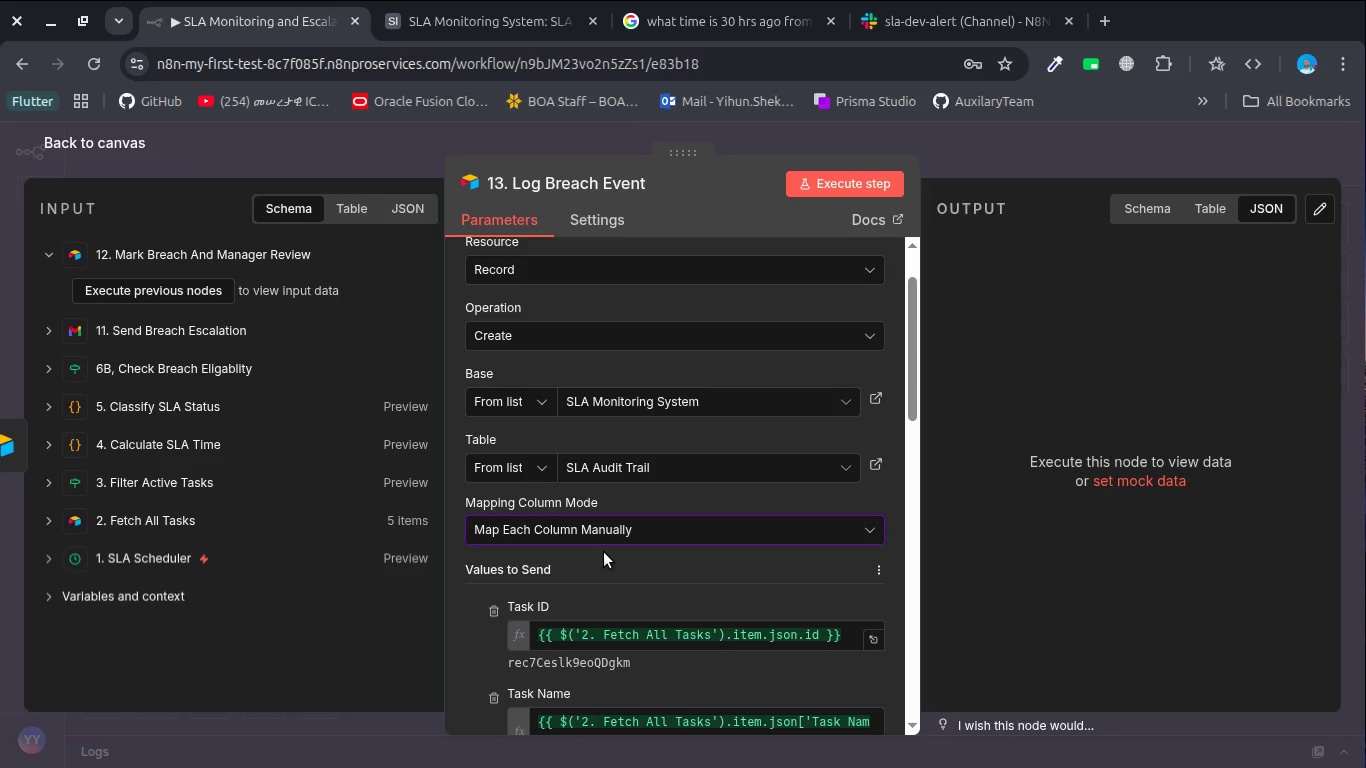 
scroll: coordinate [604, 552], scroll_direction: down, amount: 3.0
 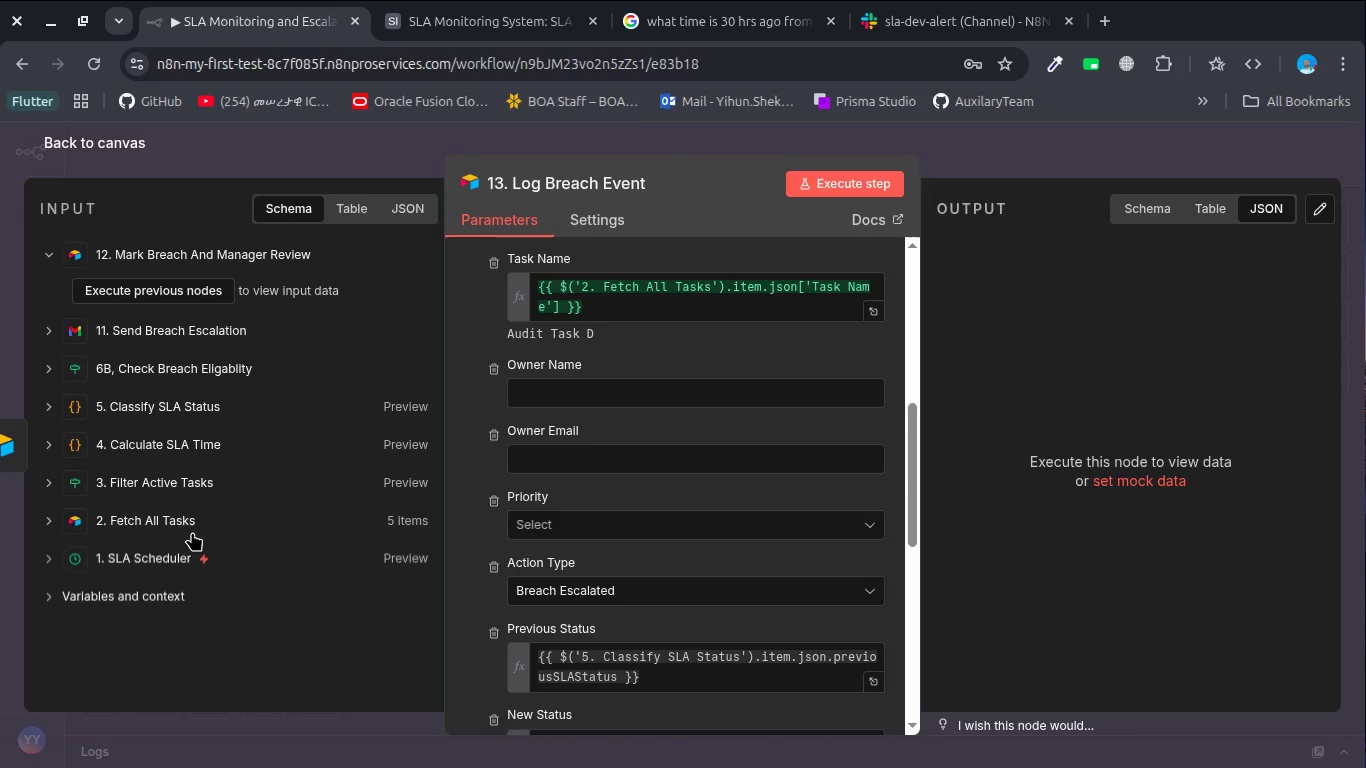 
left_click([183, 520])
 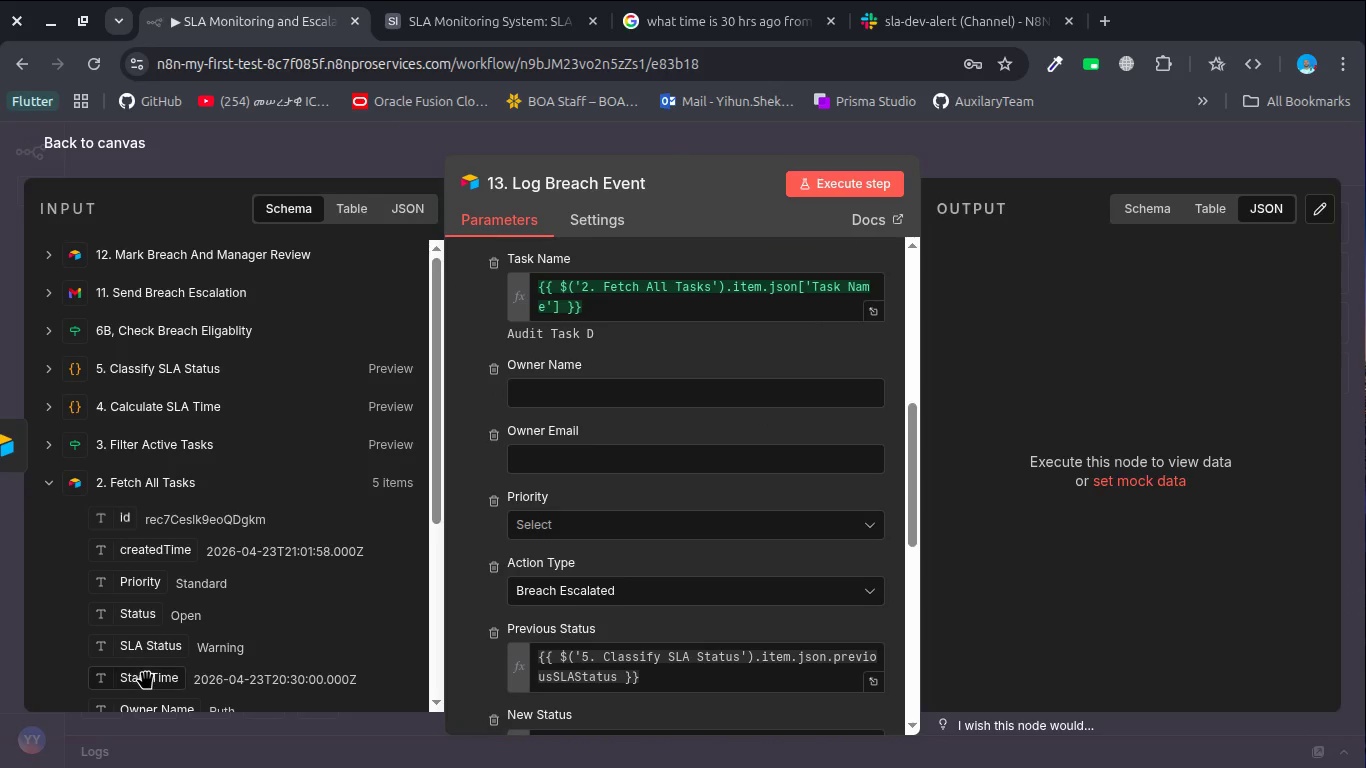 
scroll: coordinate [146, 673], scroll_direction: down, amount: 4.0
 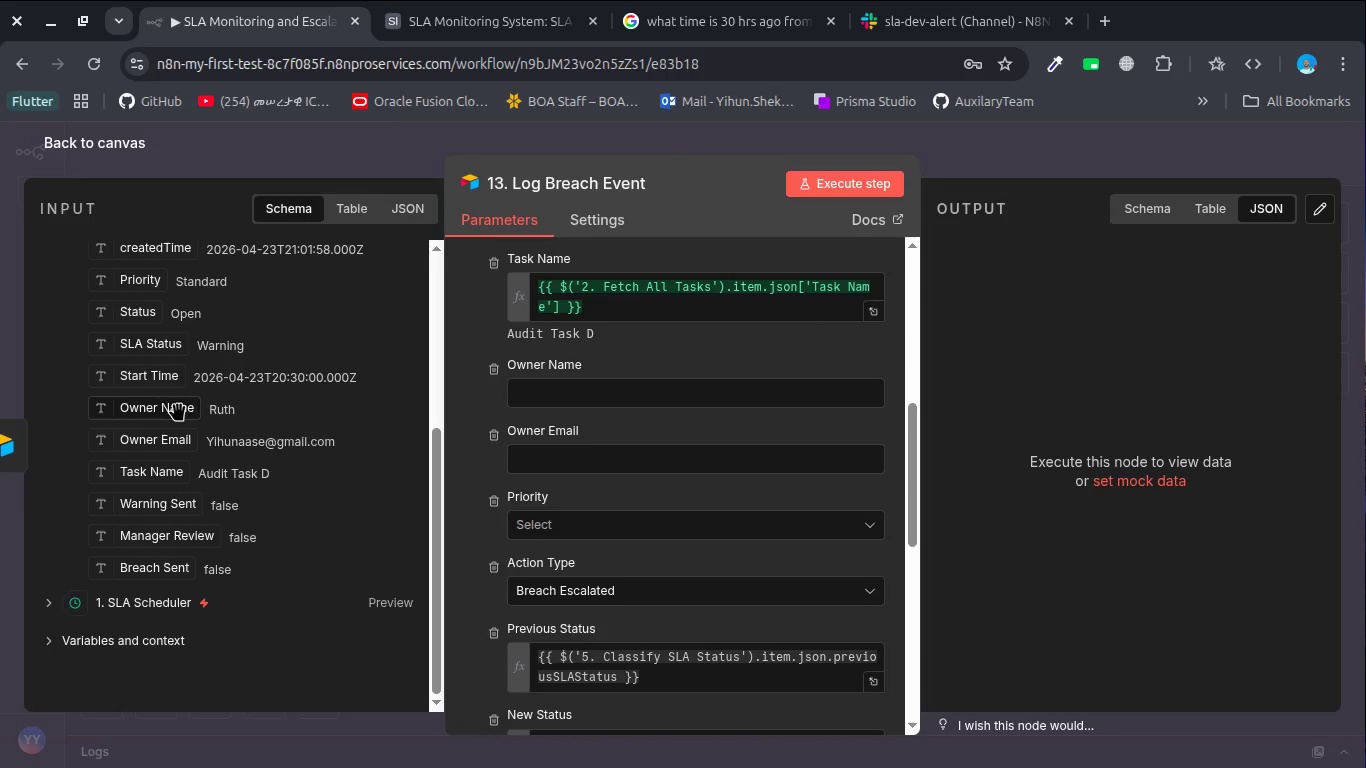 
left_click_drag(start_coordinate=[164, 405], to_coordinate=[553, 396])
 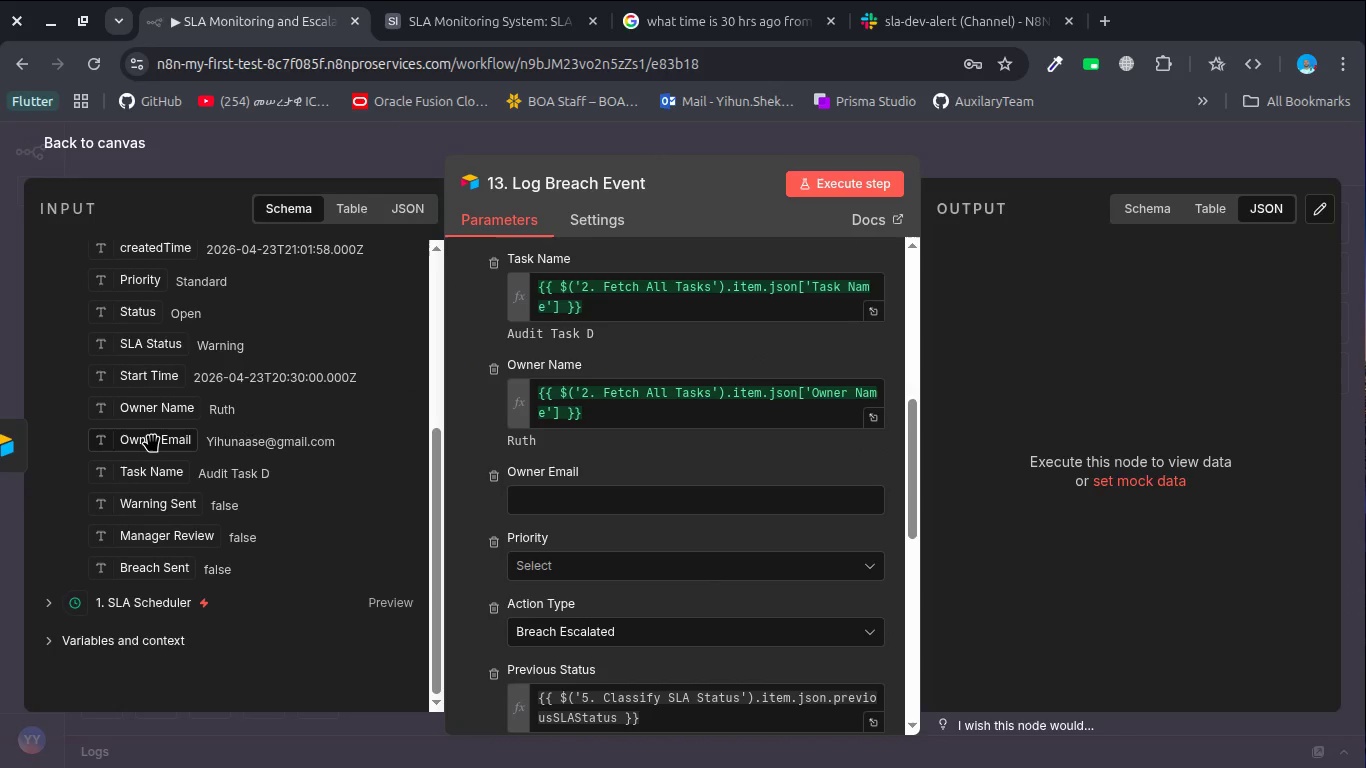 
left_click_drag(start_coordinate=[152, 438], to_coordinate=[642, 489])
 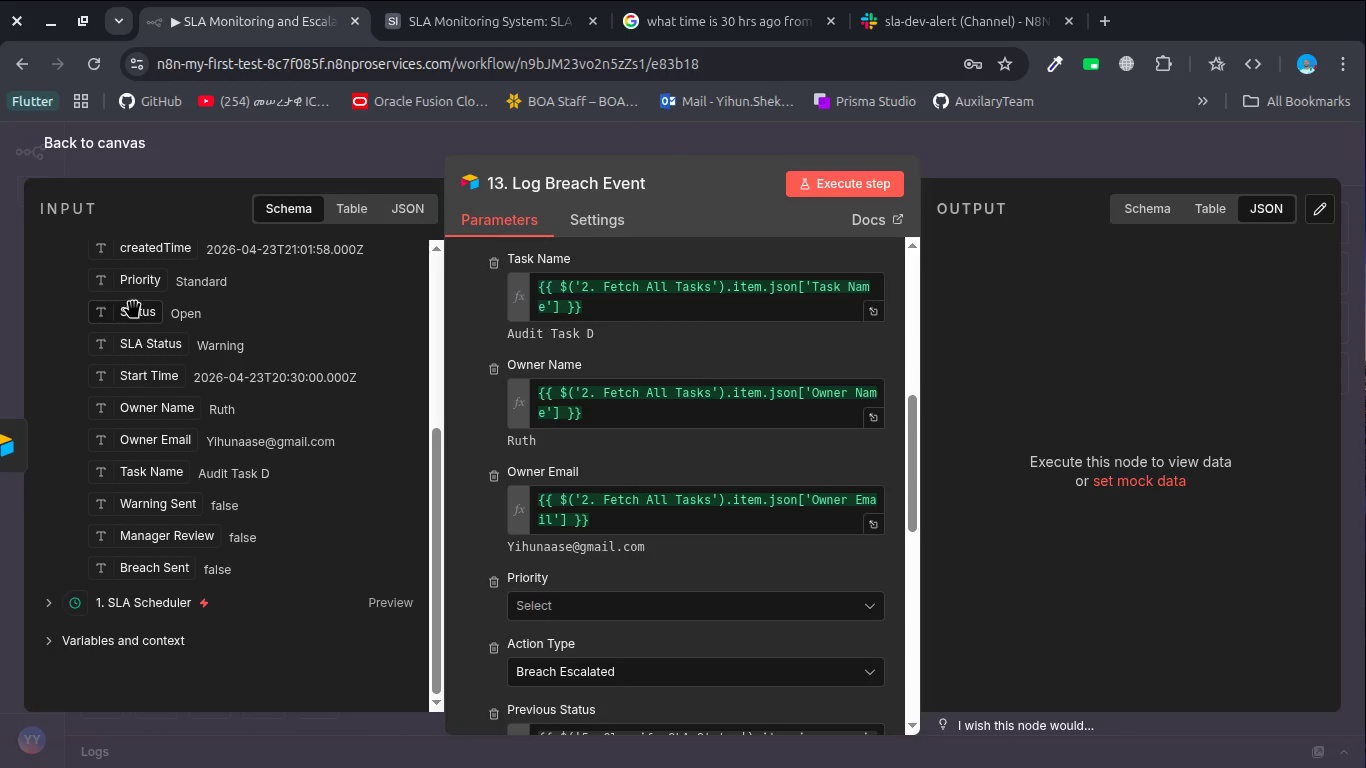 
left_click_drag(start_coordinate=[148, 282], to_coordinate=[554, 609])
 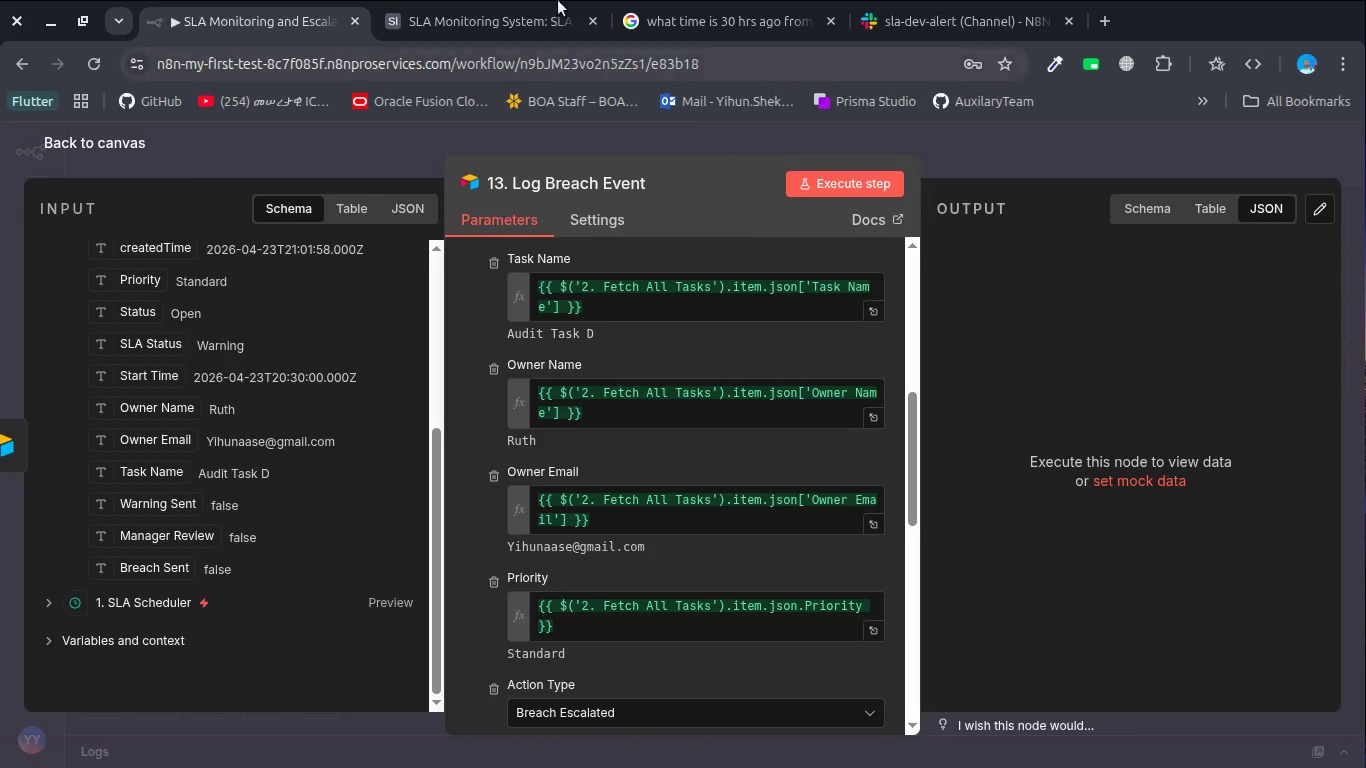 
left_click([468, 22])
 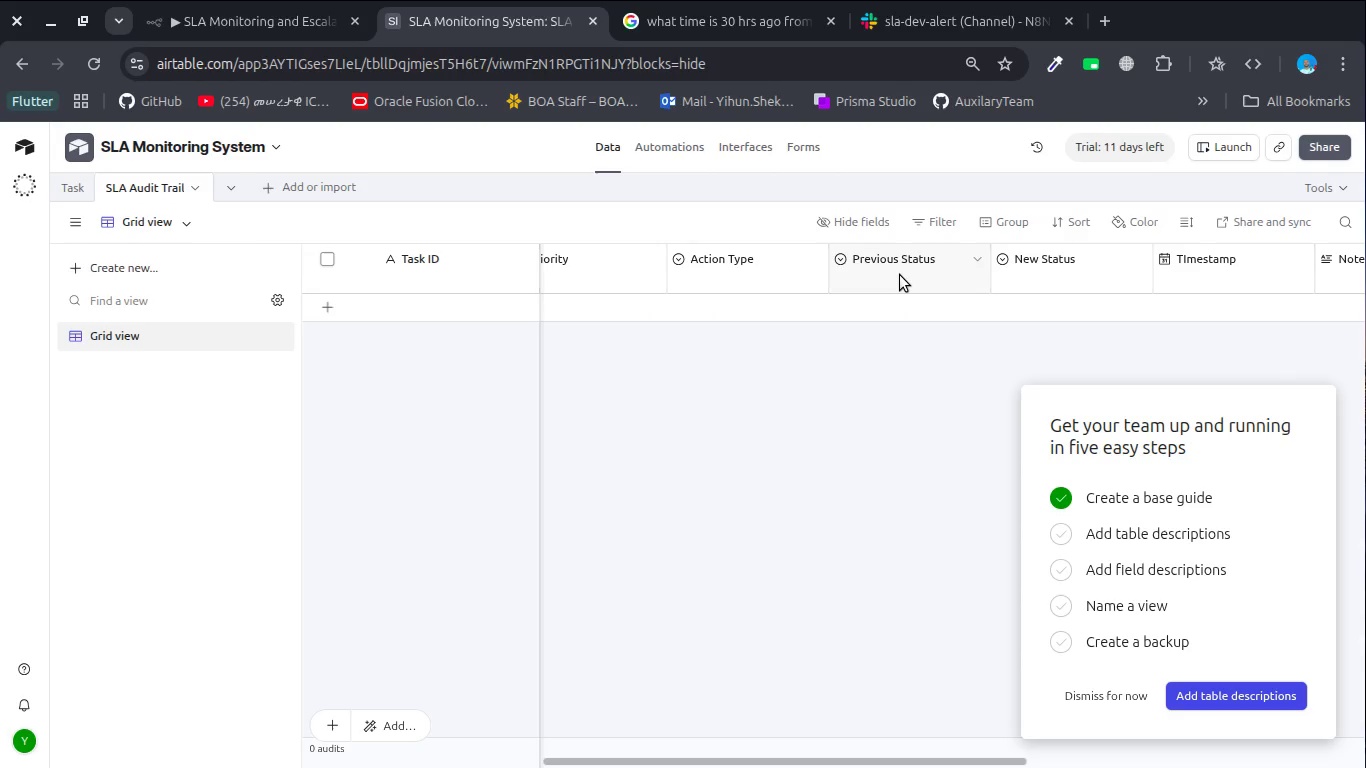 
left_click([900, 275])
 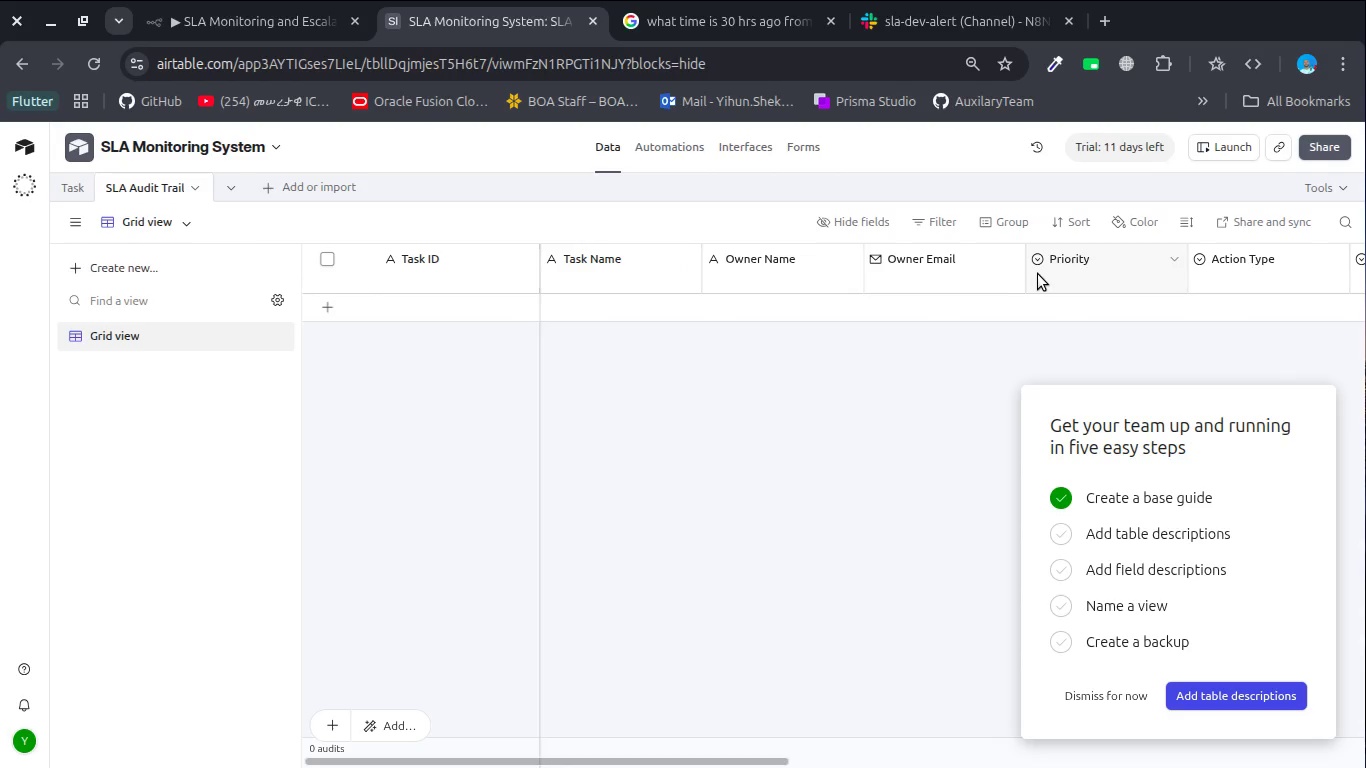 
scroll: coordinate [900, 275], scroll_direction: up, amount: 8.0
 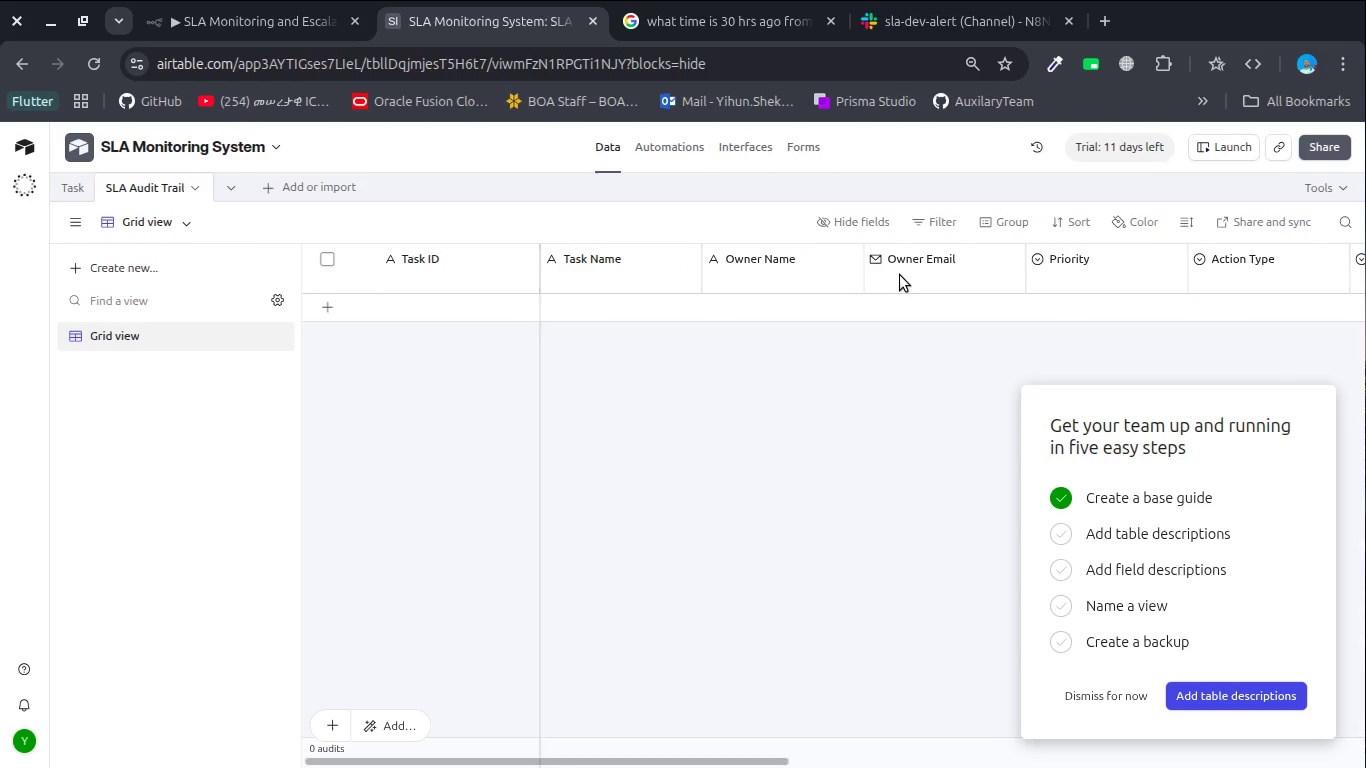 
double_click([1038, 274])
 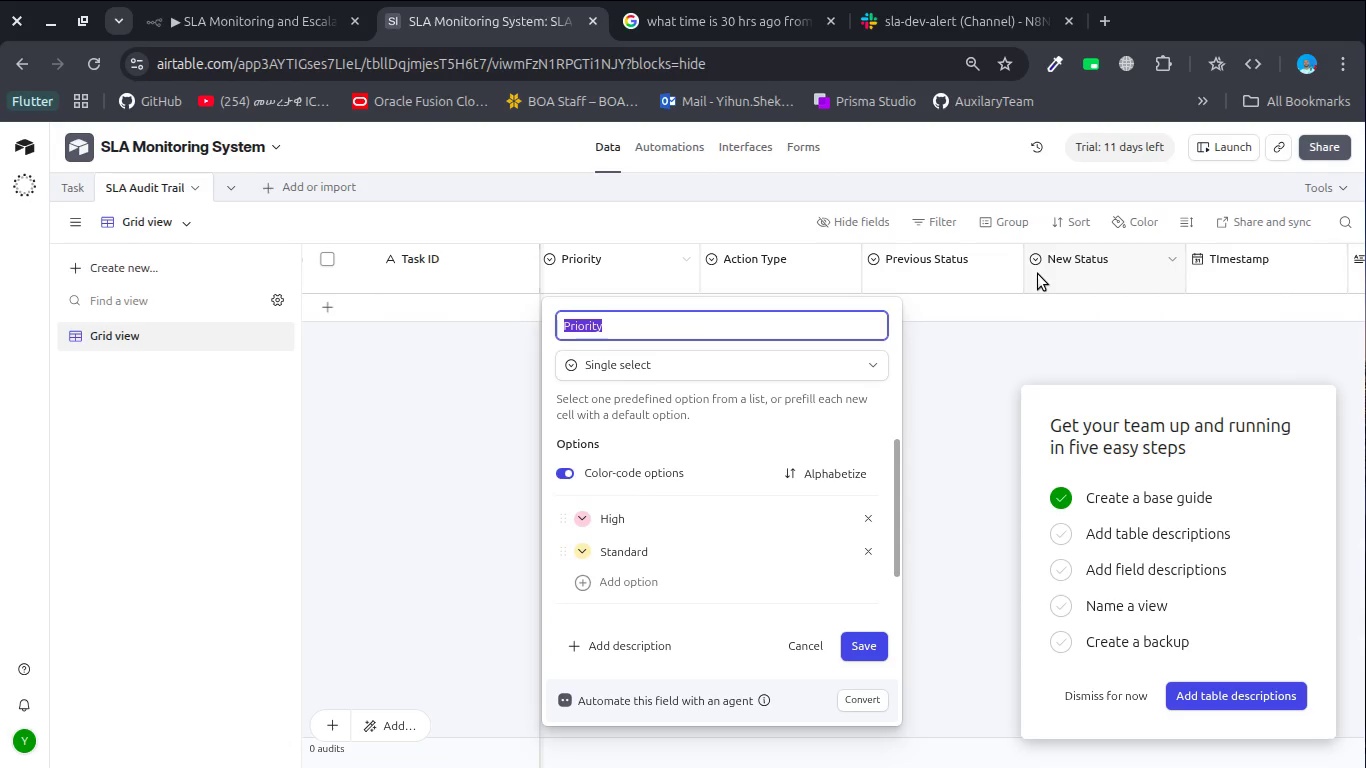 
left_click_drag(start_coordinate=[1038, 274], to_coordinate=[725, 139])
 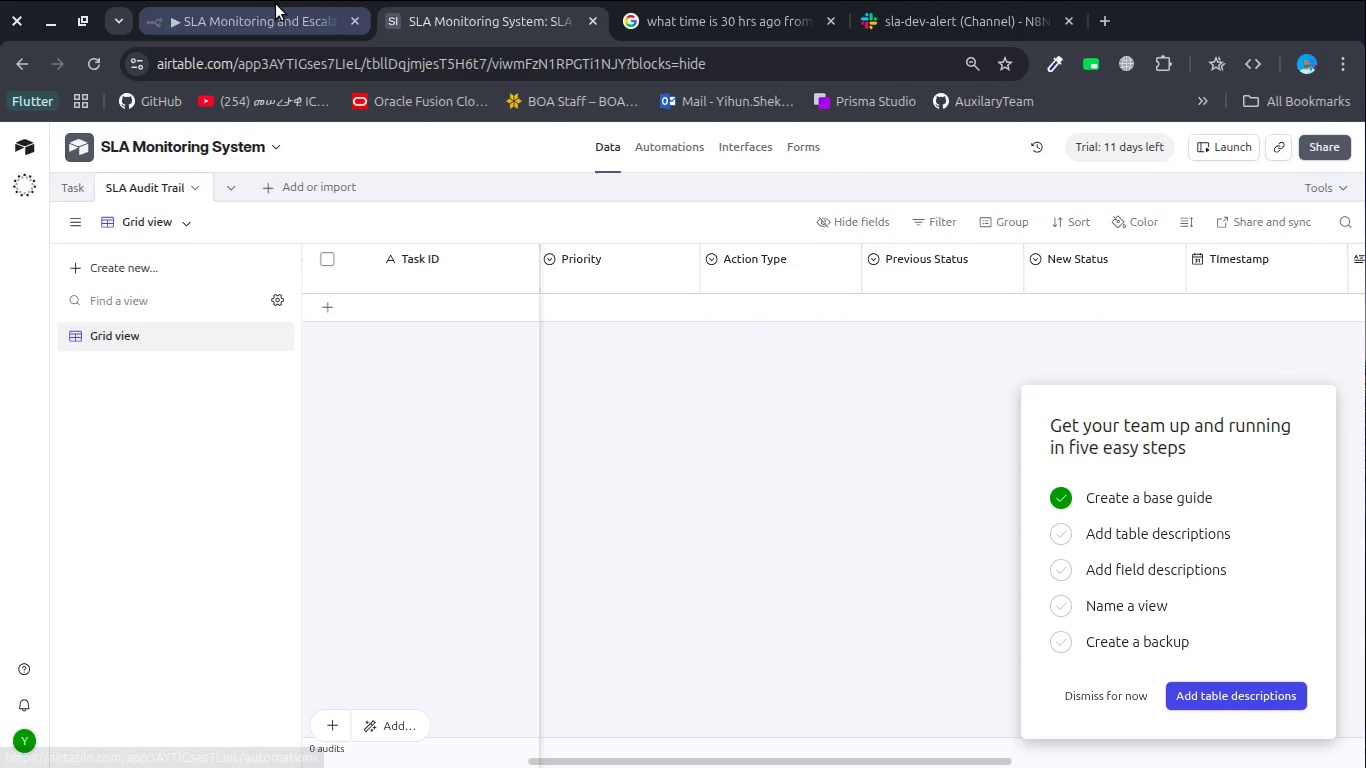 
left_click([273, 9])
 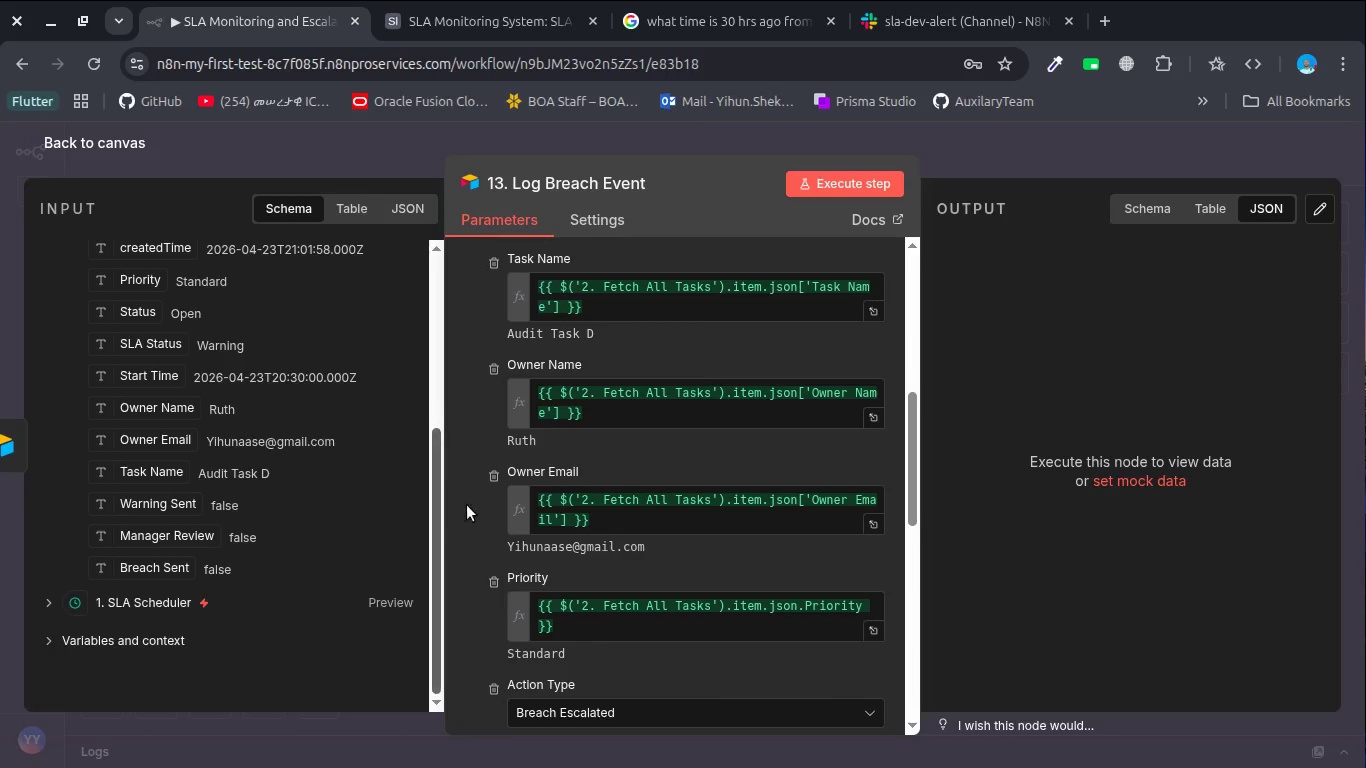 
scroll: coordinate [616, 552], scroll_direction: down, amount: 6.0
 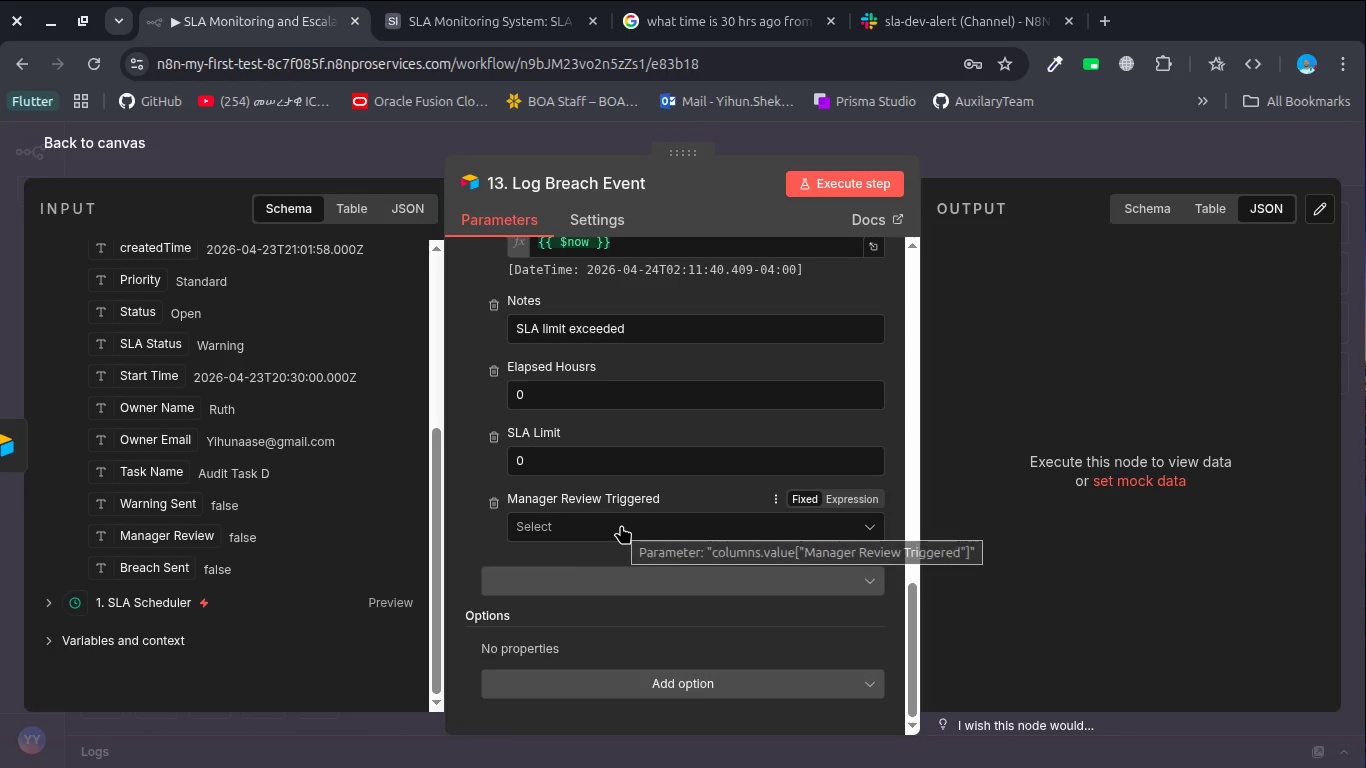 
left_click([621, 525])
 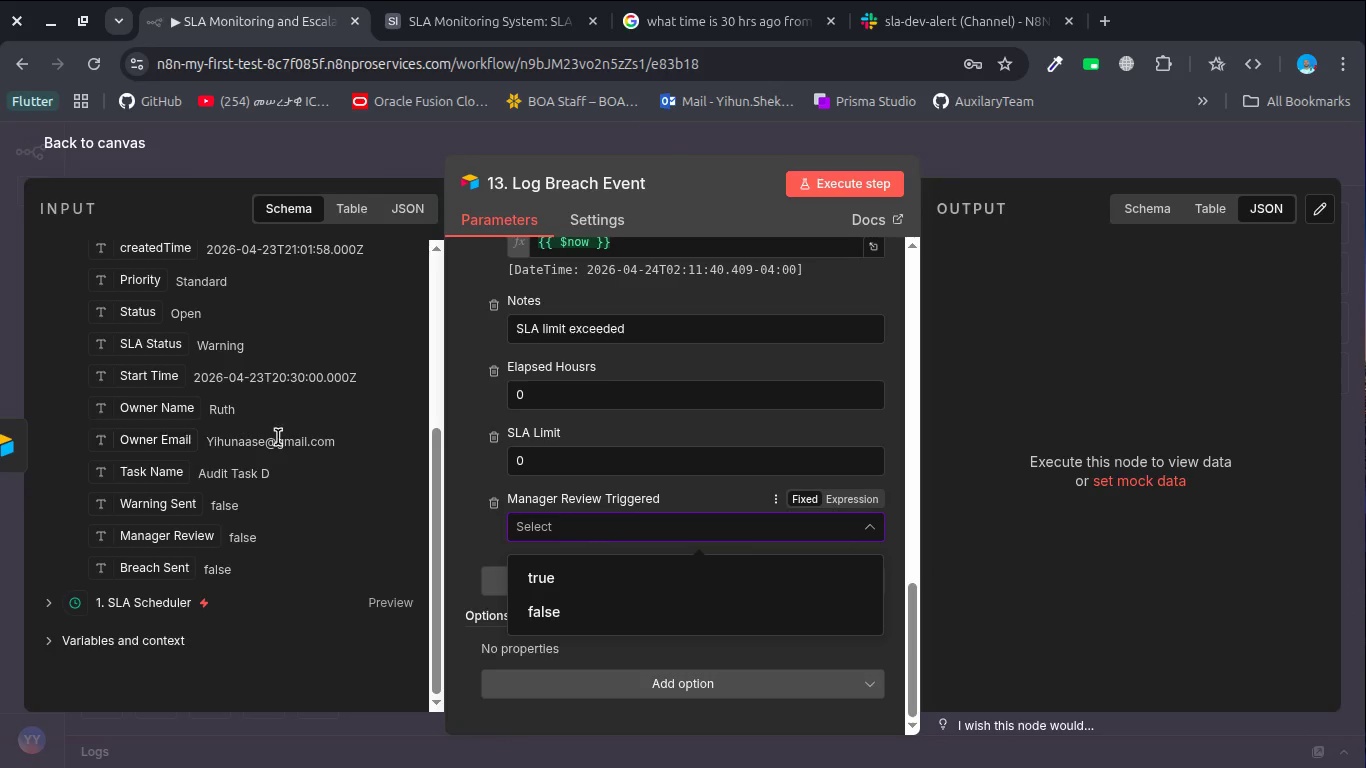 
scroll: coordinate [280, 409], scroll_direction: up, amount: 4.0
 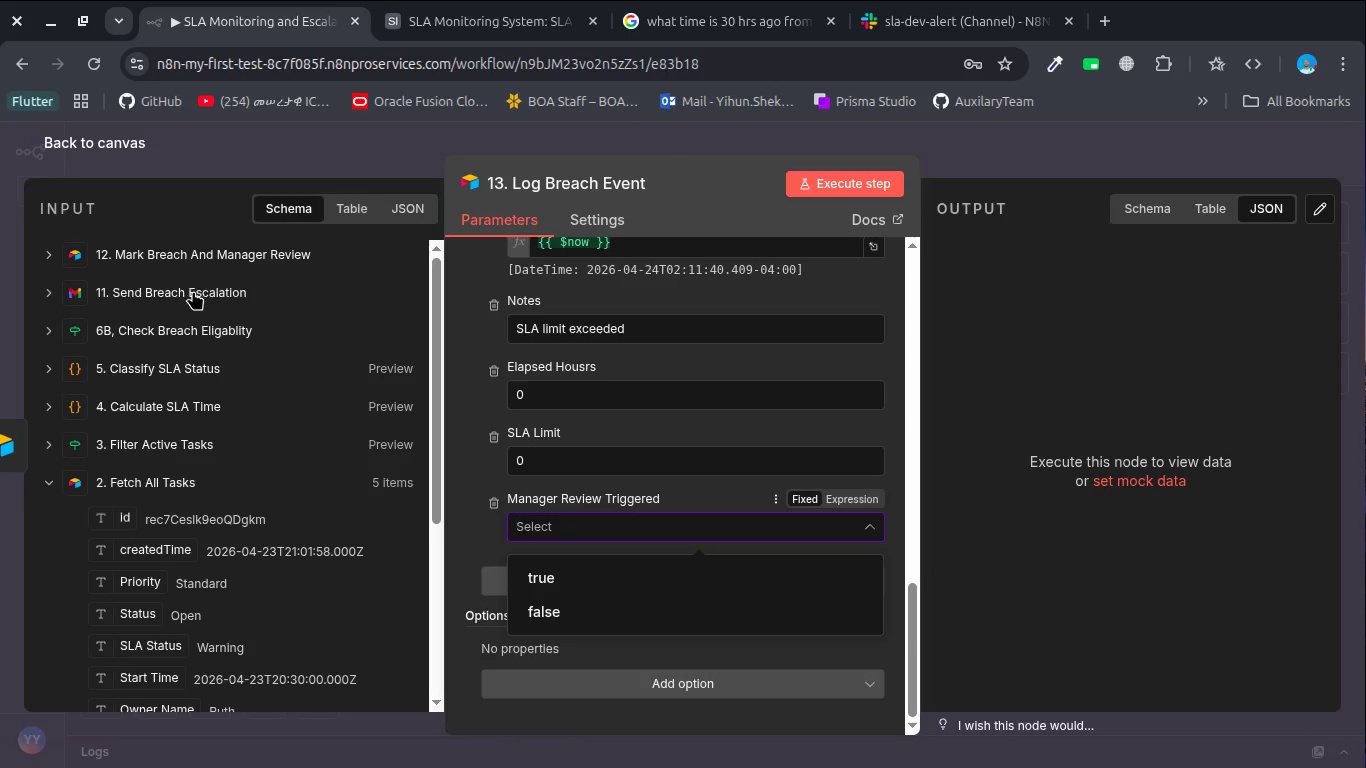 
left_click([206, 250])
 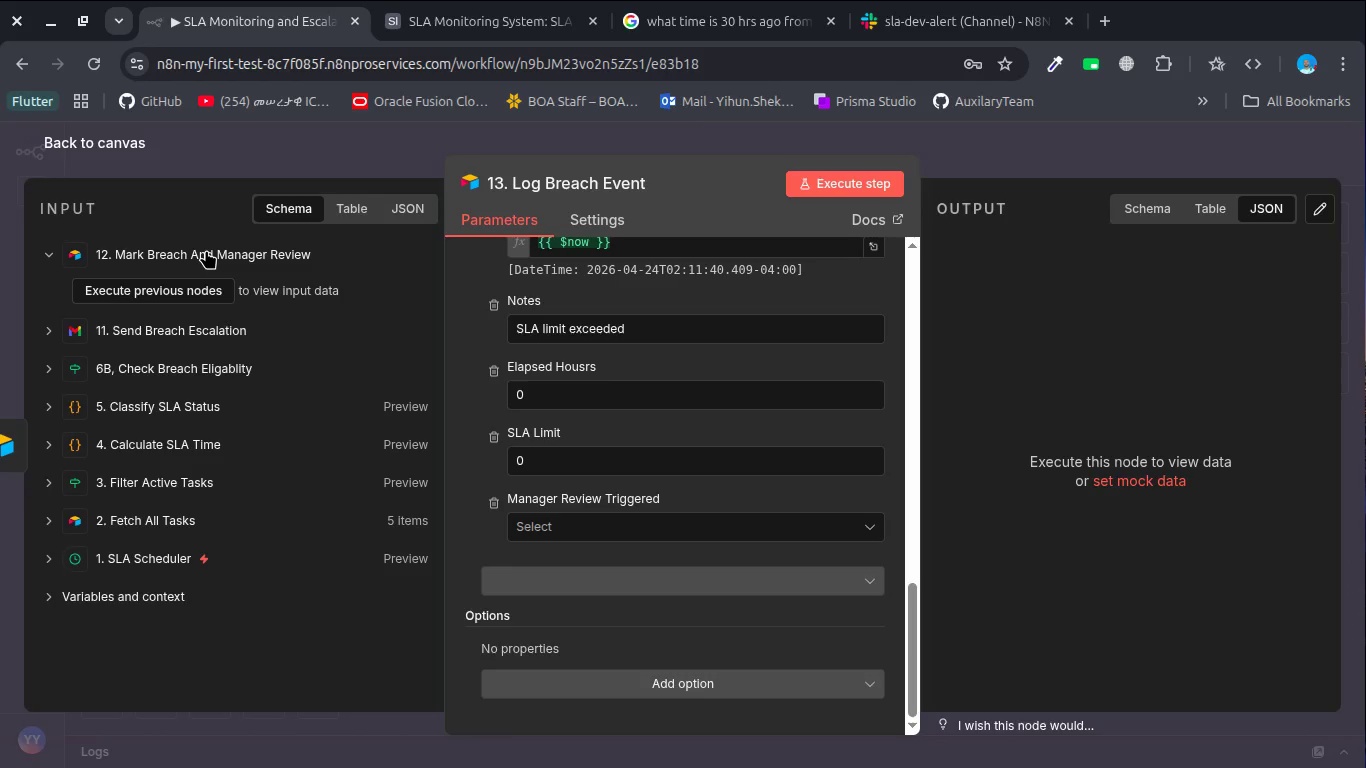 
left_click([206, 250])
 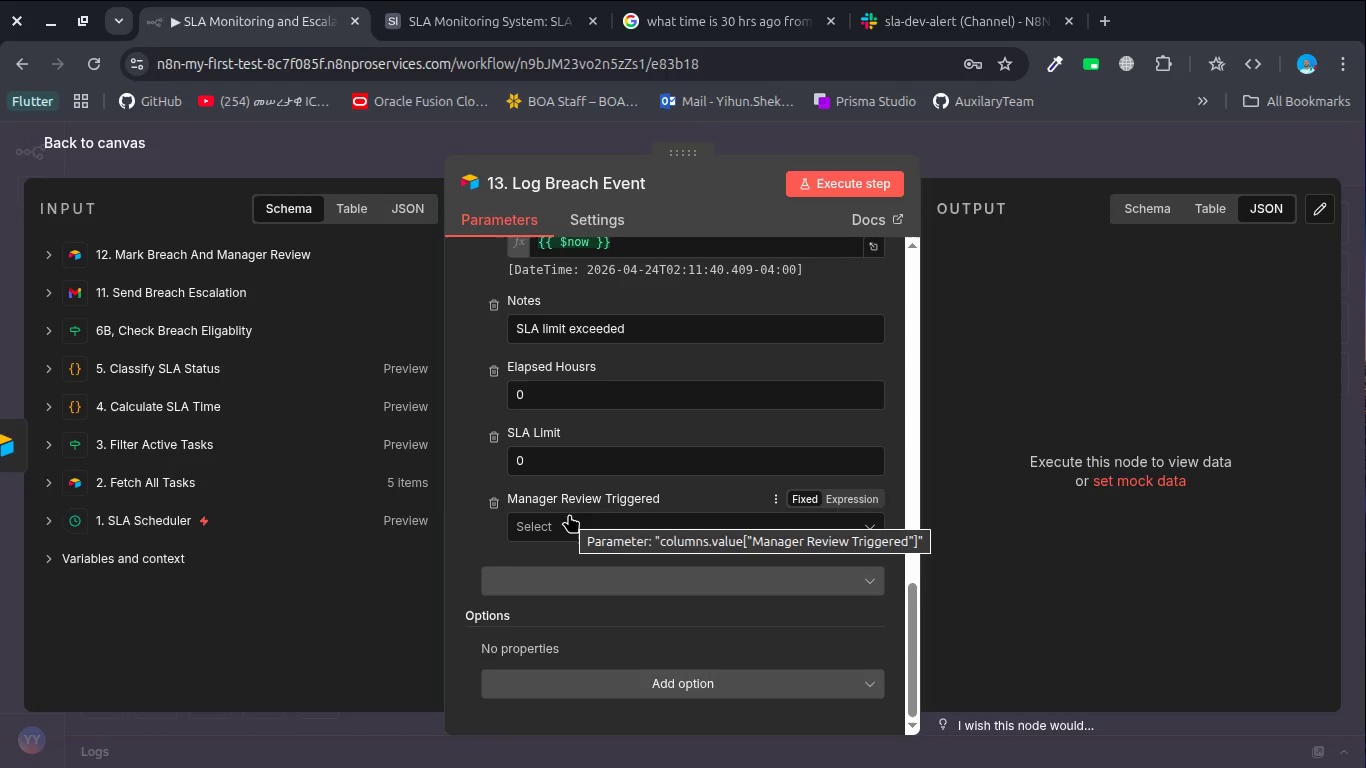 
left_click([565, 530])
 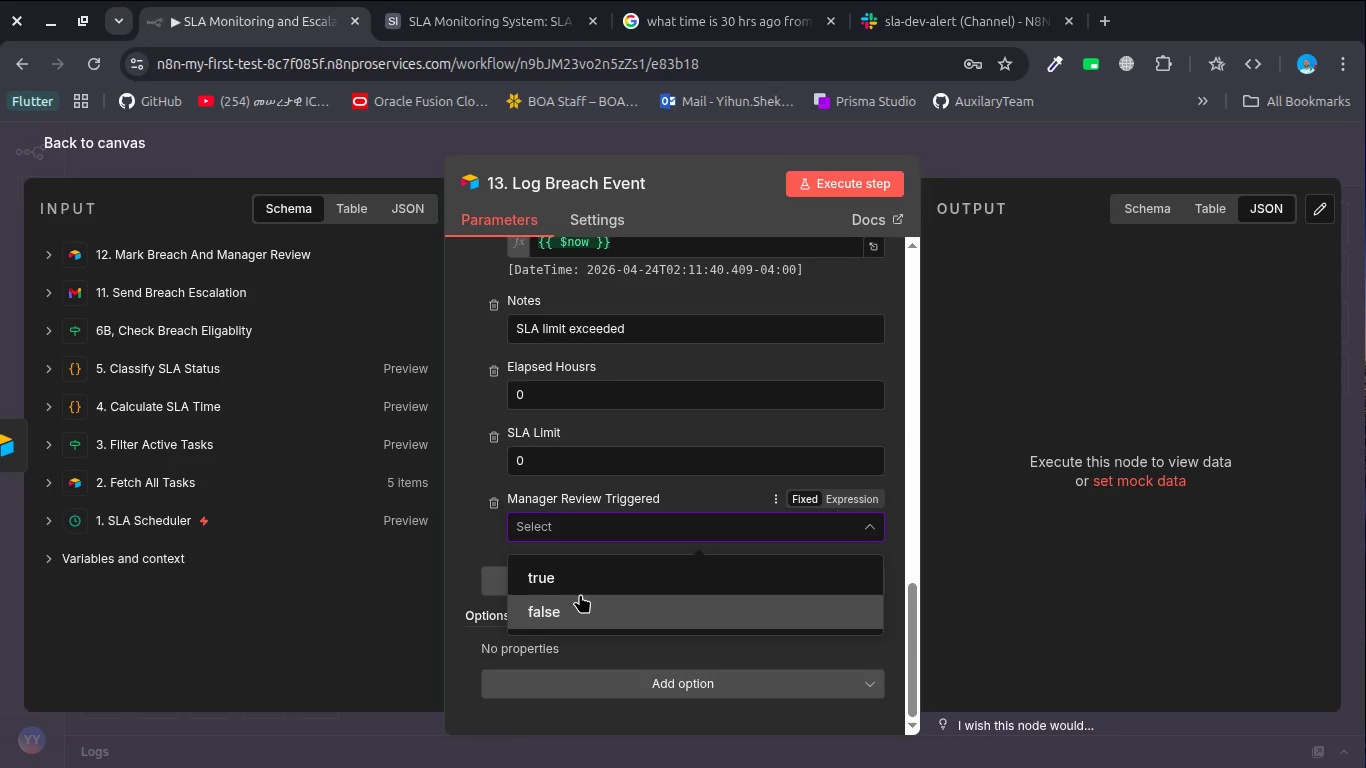 
left_click([580, 588])
 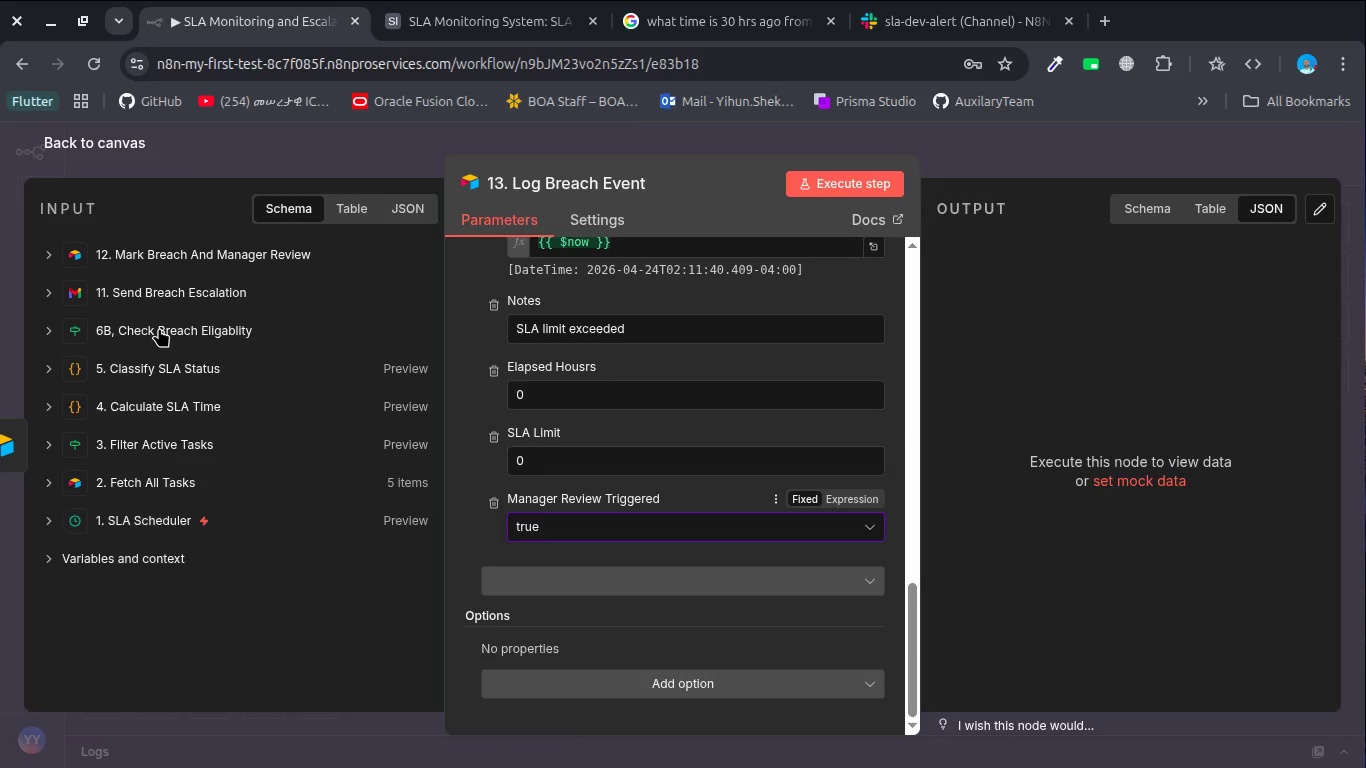 
wait(5.92)
 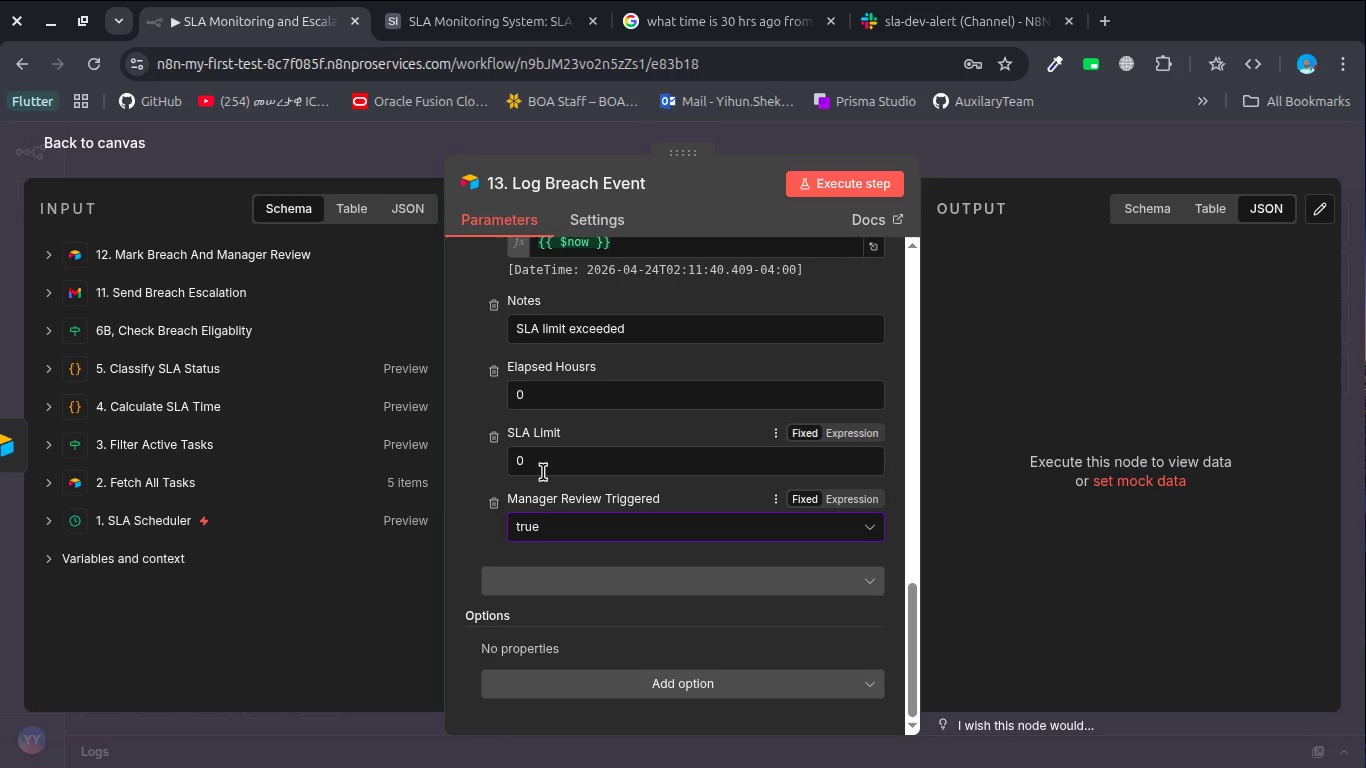 
left_click([148, 362])
 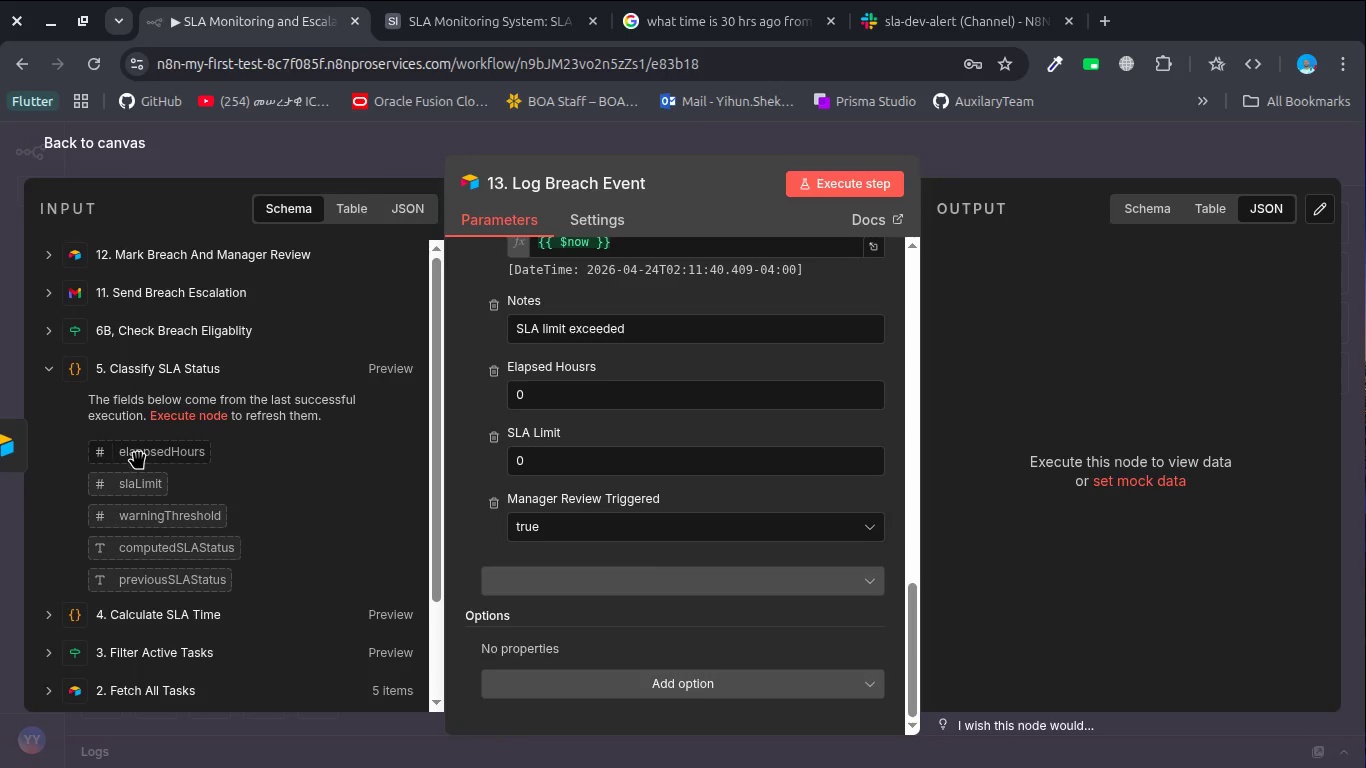 
left_click_drag(start_coordinate=[138, 456], to_coordinate=[525, 401])
 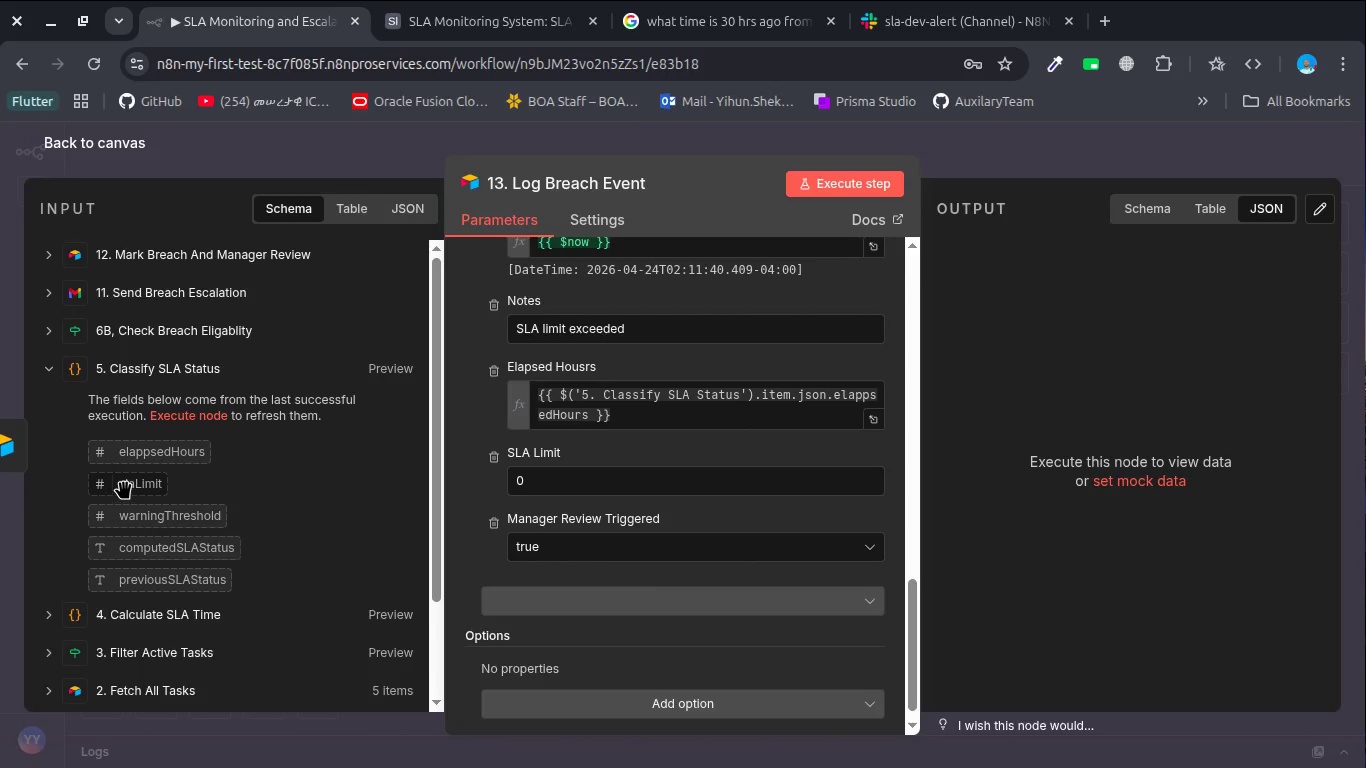 
left_click_drag(start_coordinate=[124, 482], to_coordinate=[536, 474])
 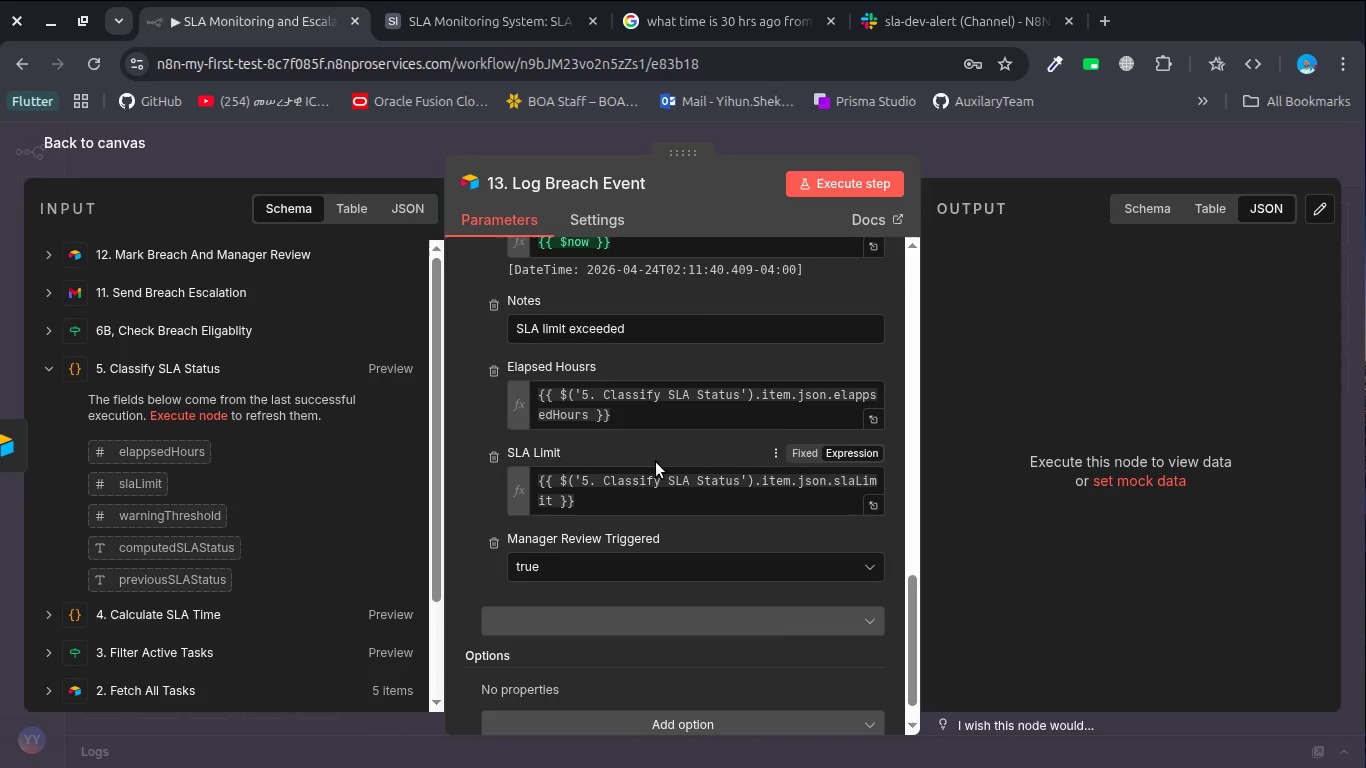 
scroll: coordinate [656, 462], scroll_direction: up, amount: 3.0
 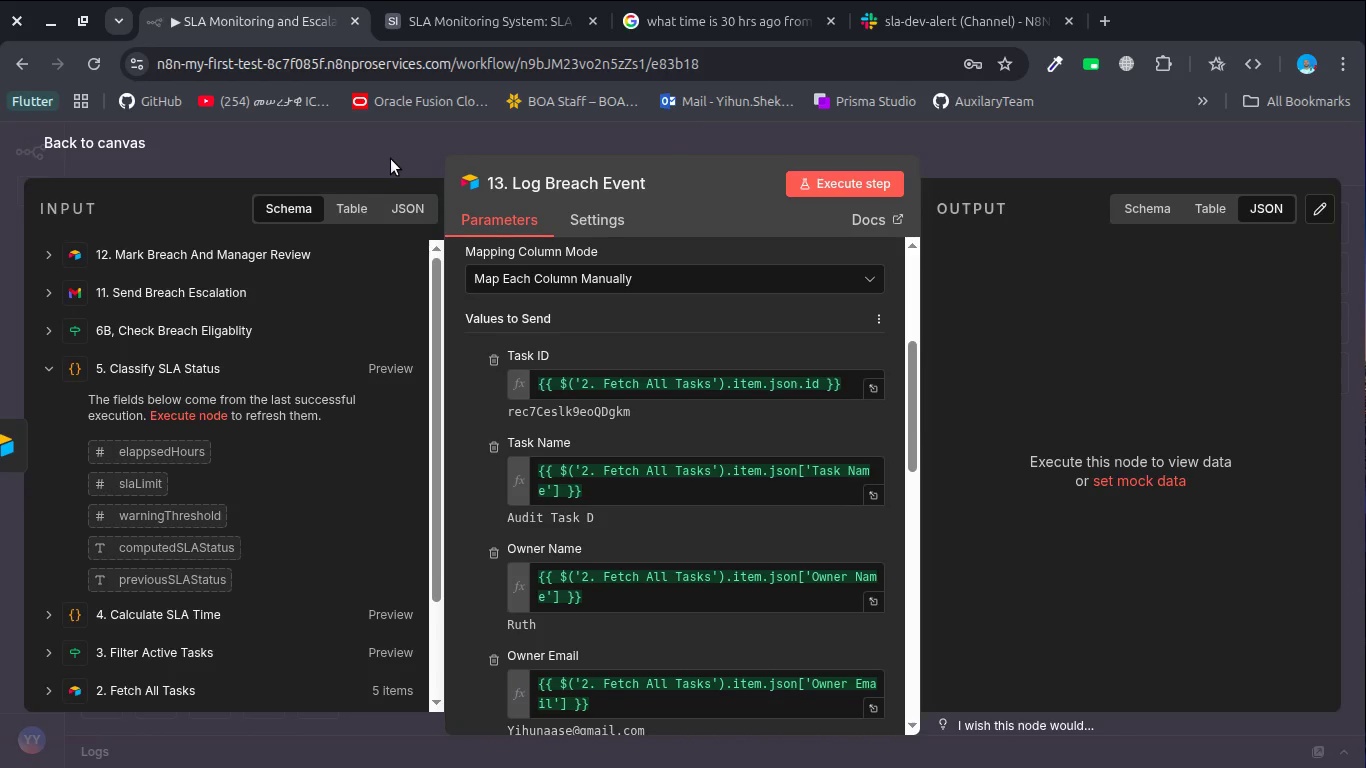 
left_click([391, 159])
 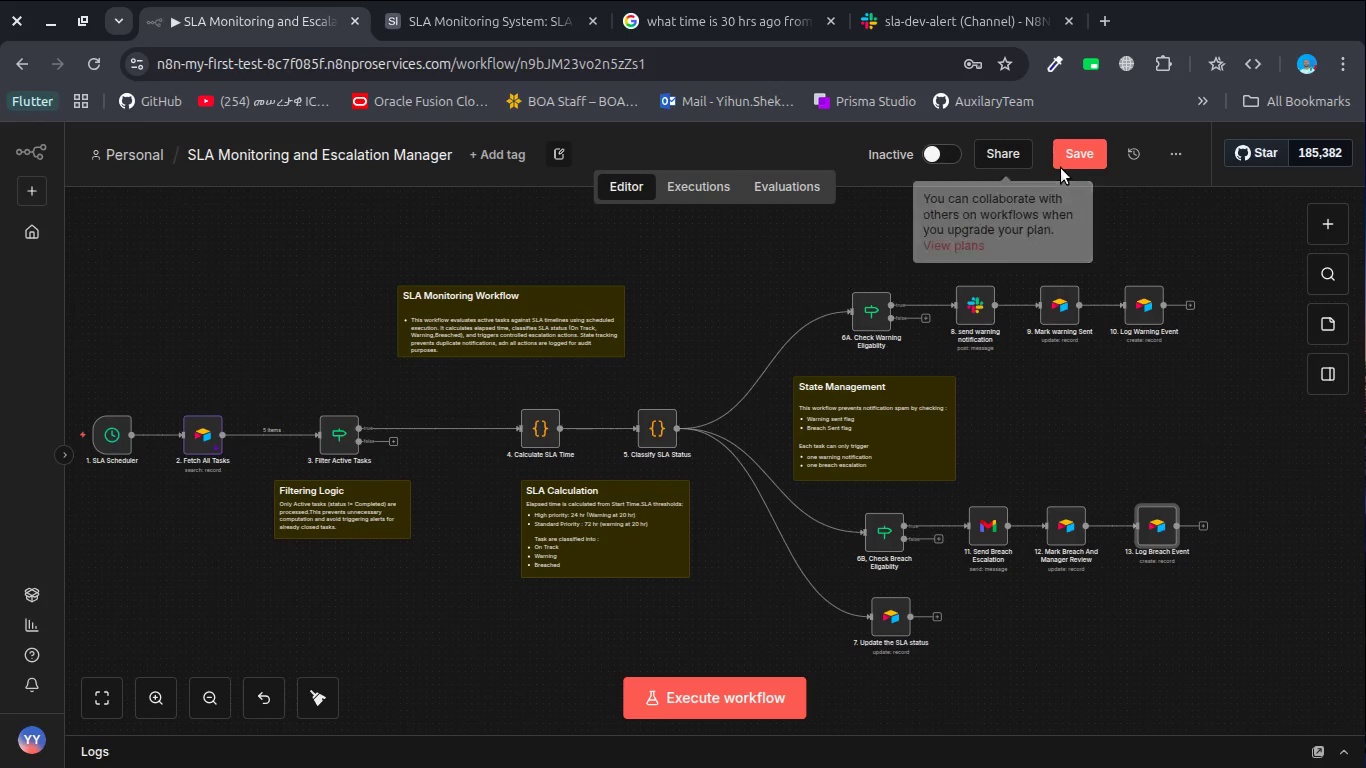 
left_click([1067, 159])
 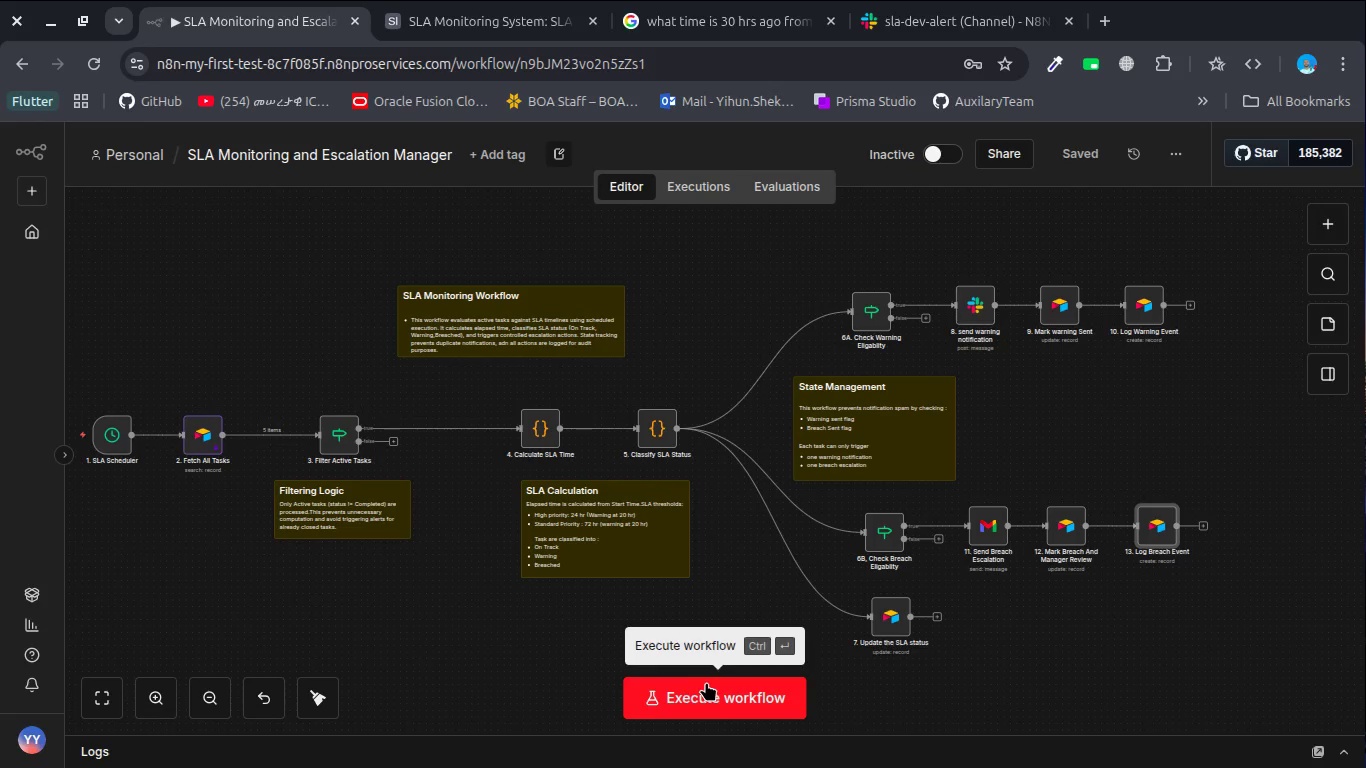 
left_click([711, 688])
 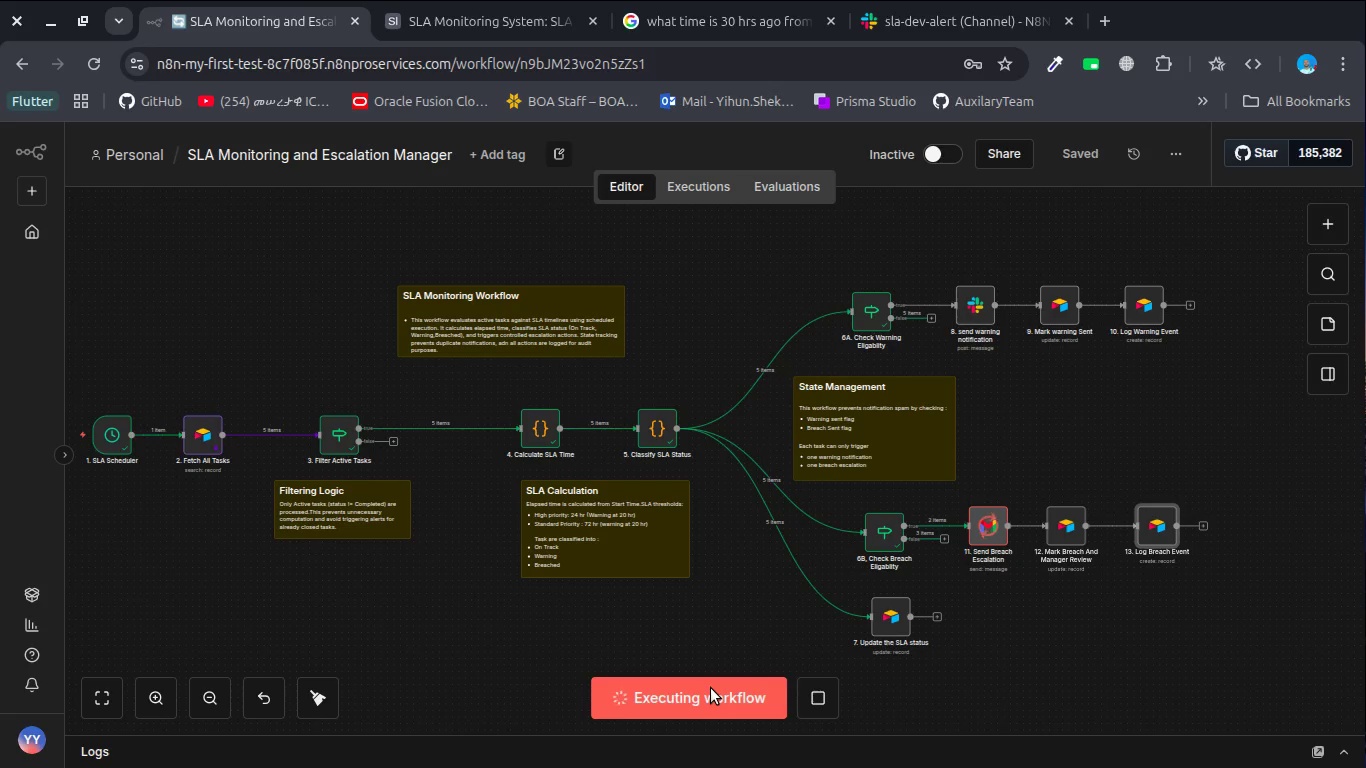 
wait(9.19)
 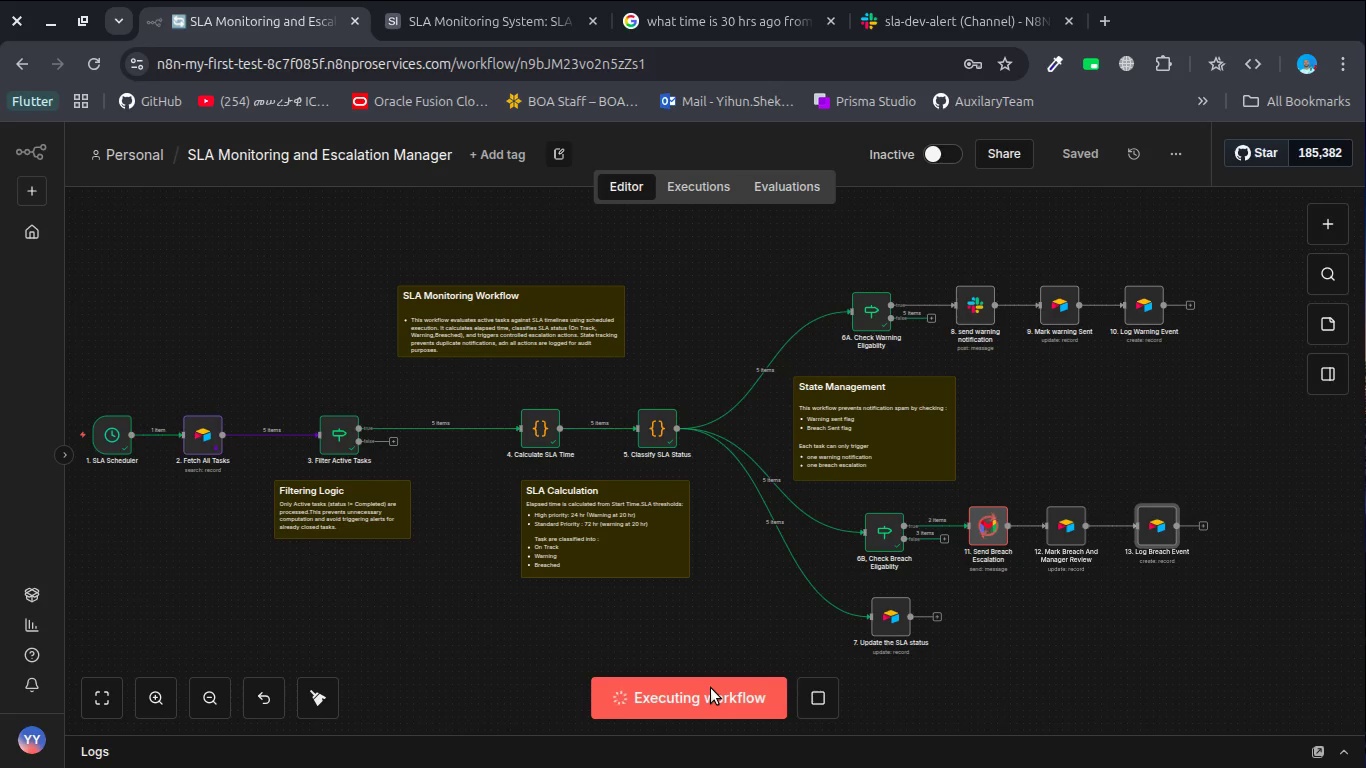 
left_click([1107, 25])
 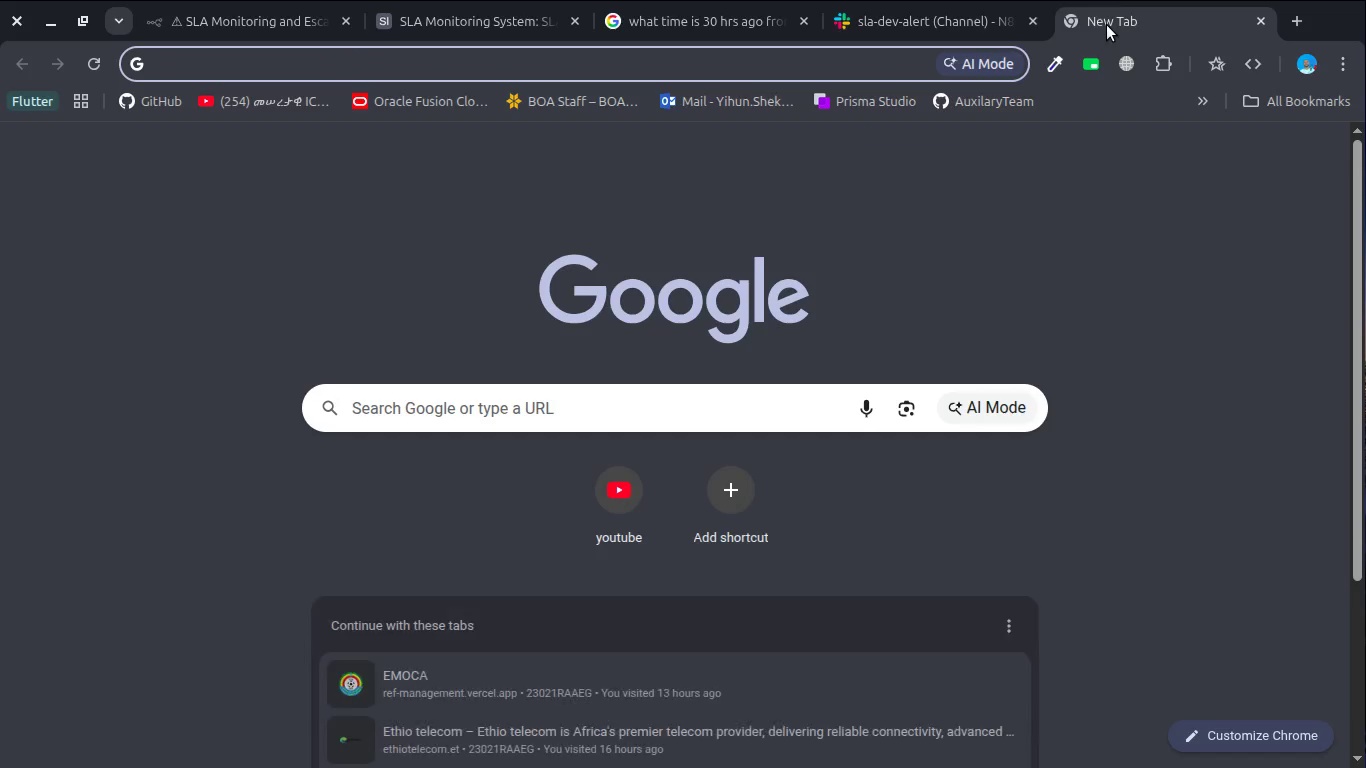 
left_click_drag(start_coordinate=[1107, 25], to_coordinate=[934, 30])
 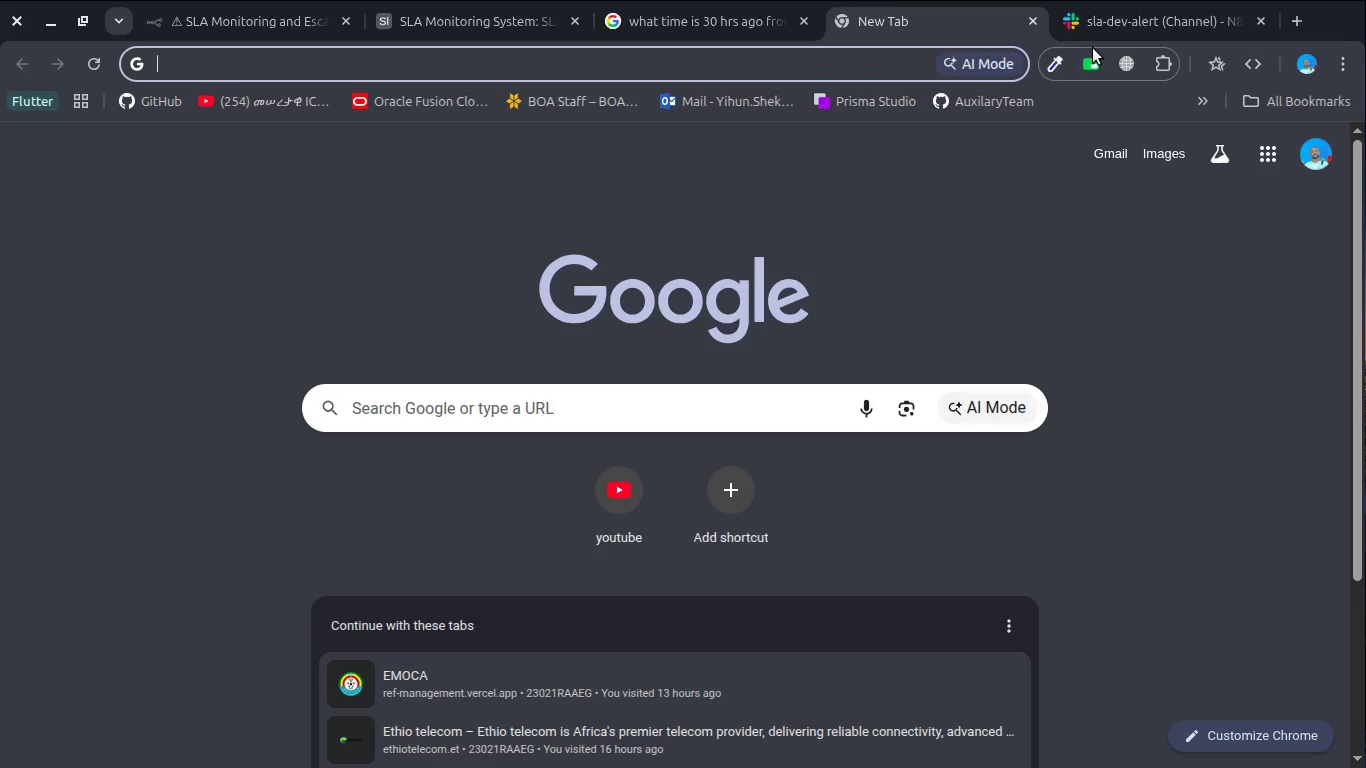 
left_click_drag(start_coordinate=[965, 26], to_coordinate=[1139, 16])
 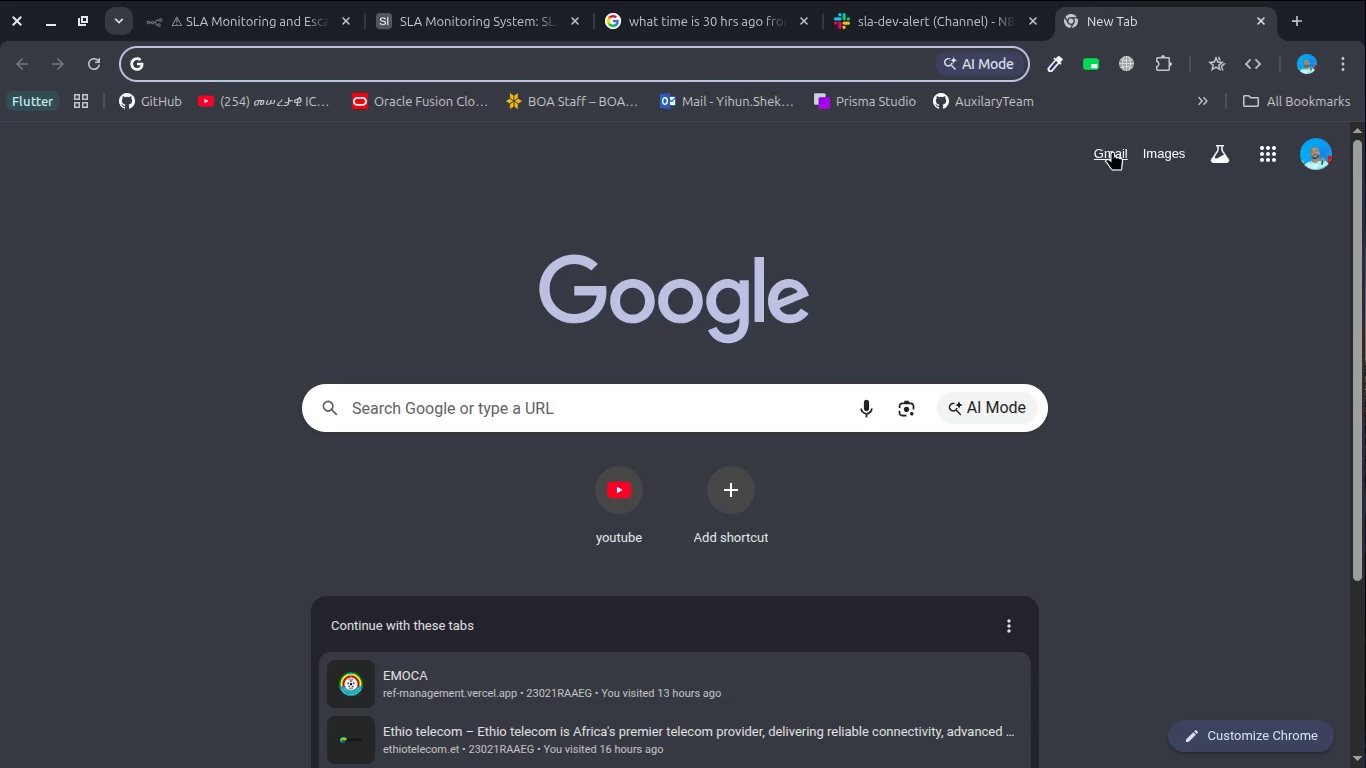 
left_click([1114, 152])
 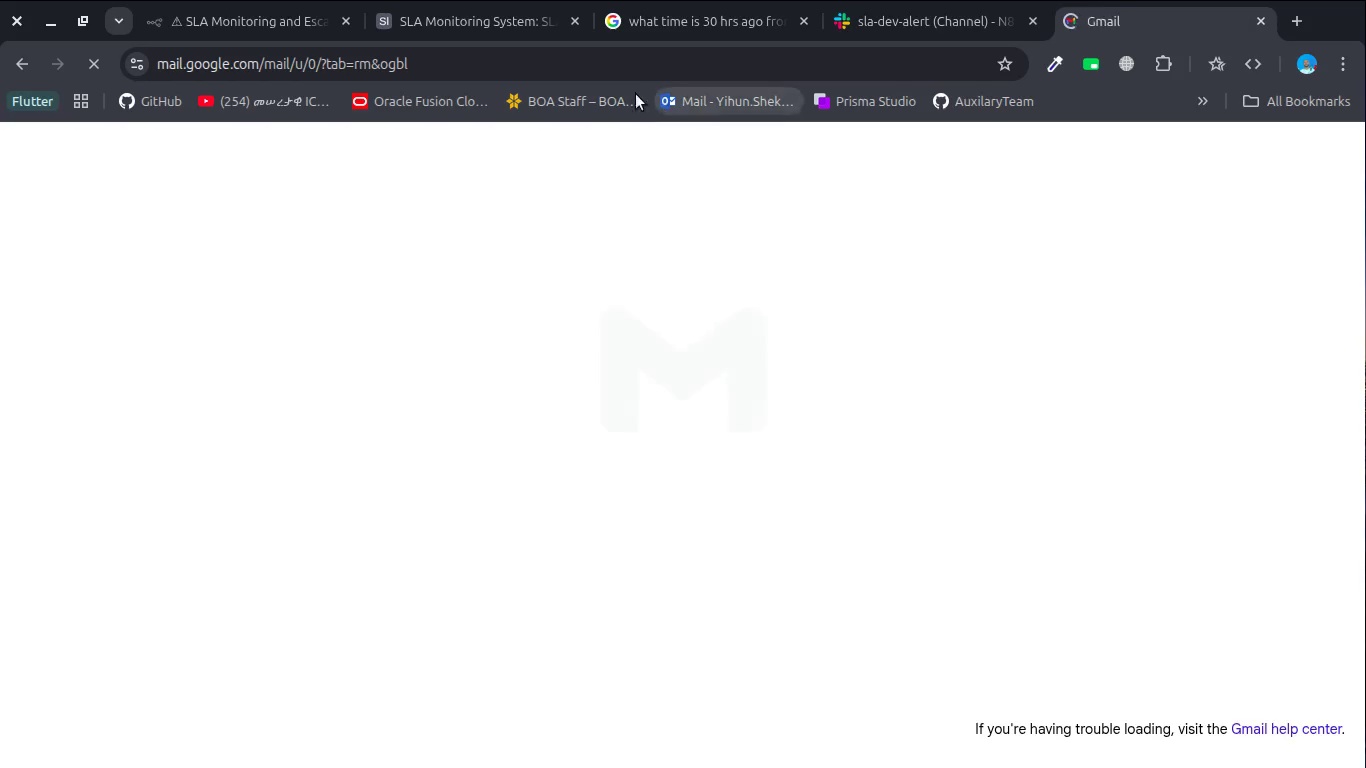 
mouse_move([340, 39])
 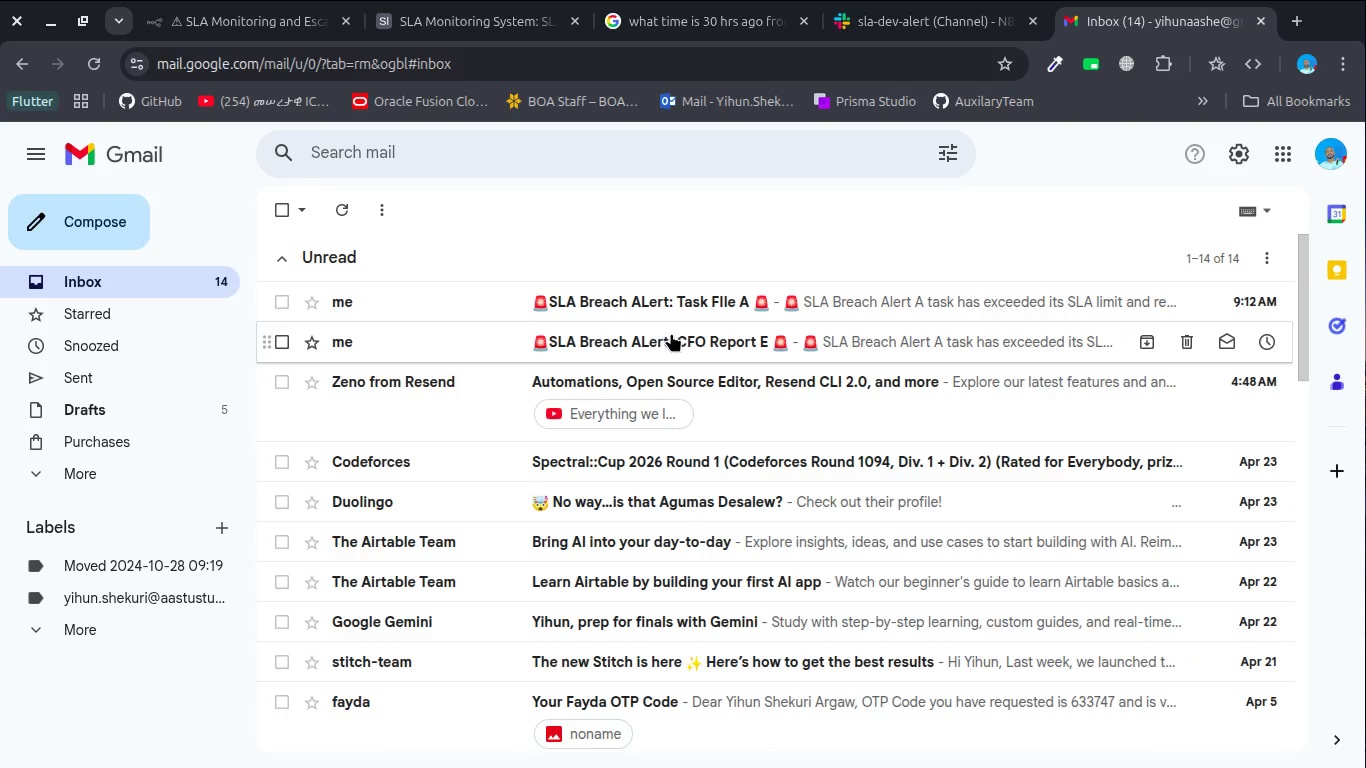 
left_click([671, 333])
 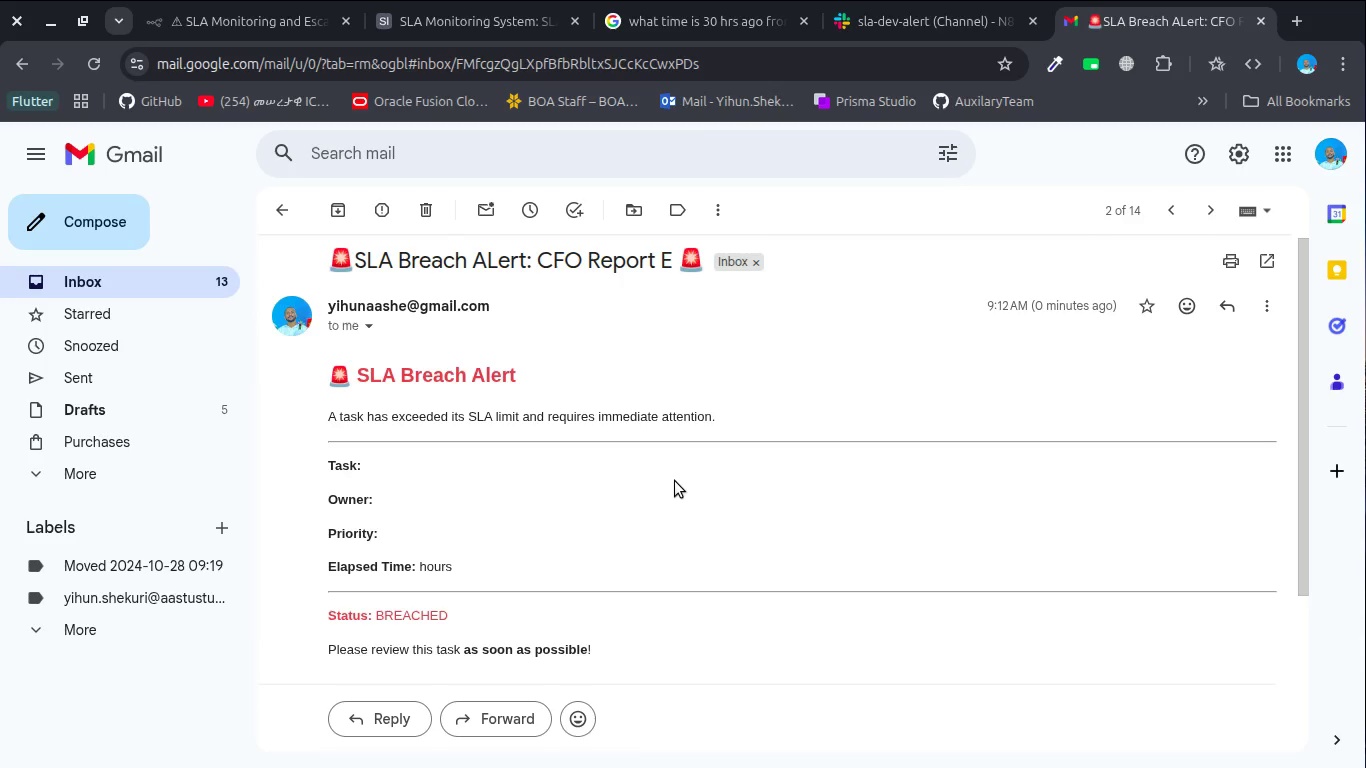 
wait(6.64)
 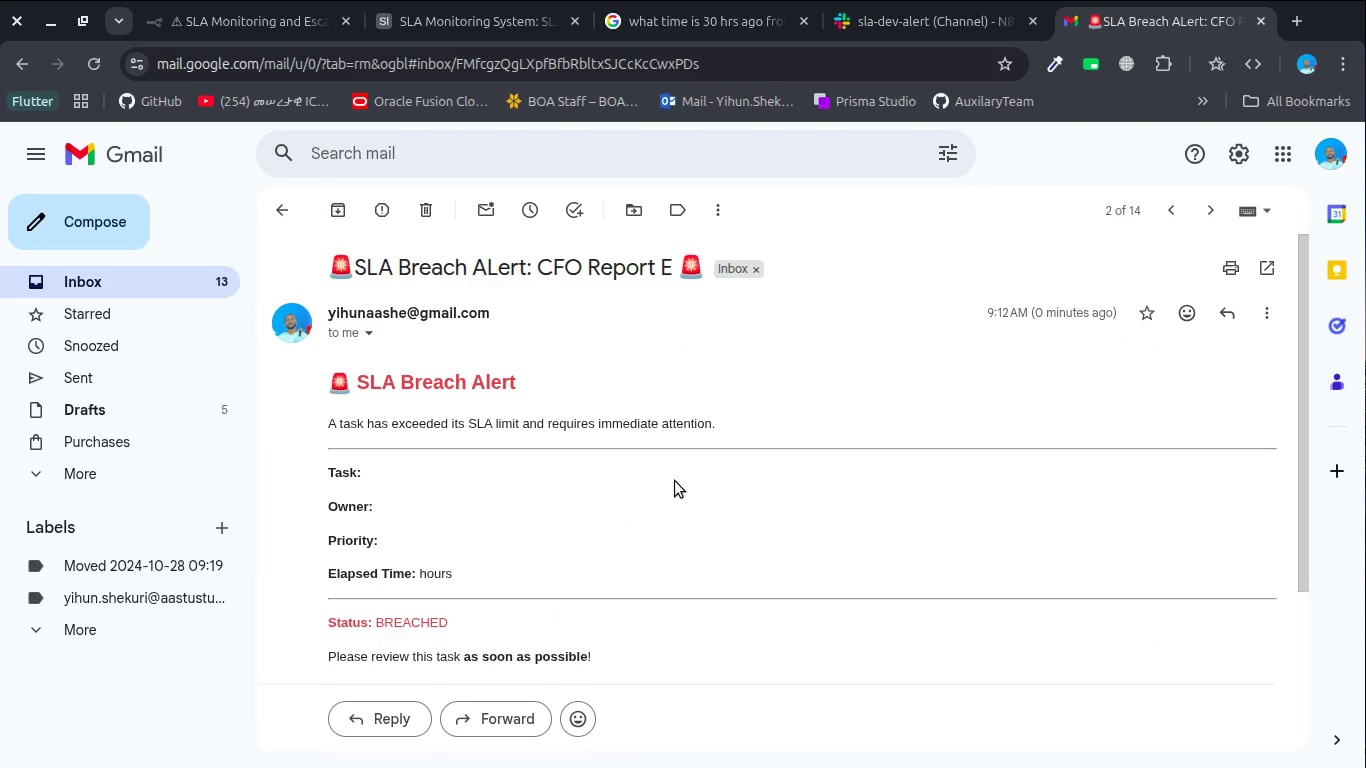 
scroll: coordinate [675, 481], scroll_direction: down, amount: 1.0
 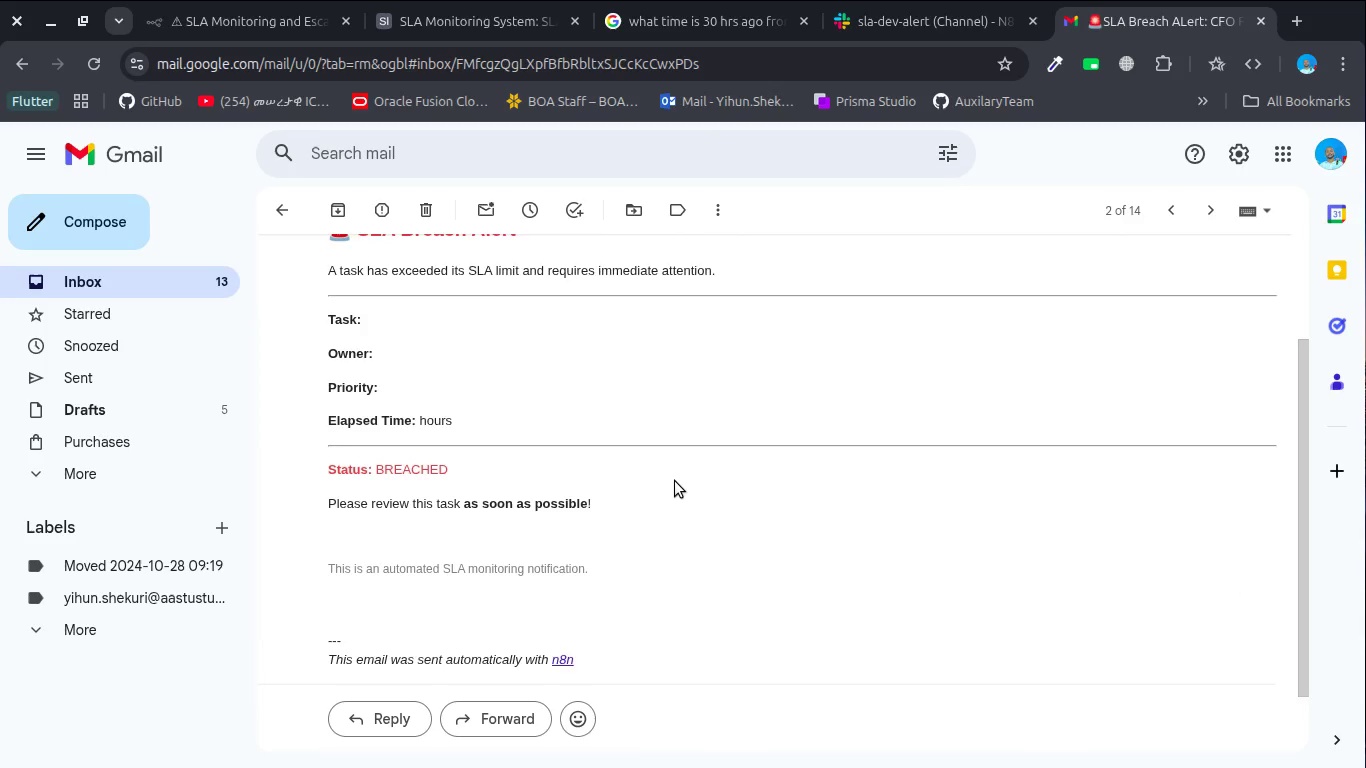 
scroll: coordinate [675, 481], scroll_direction: up, amount: 1.0
 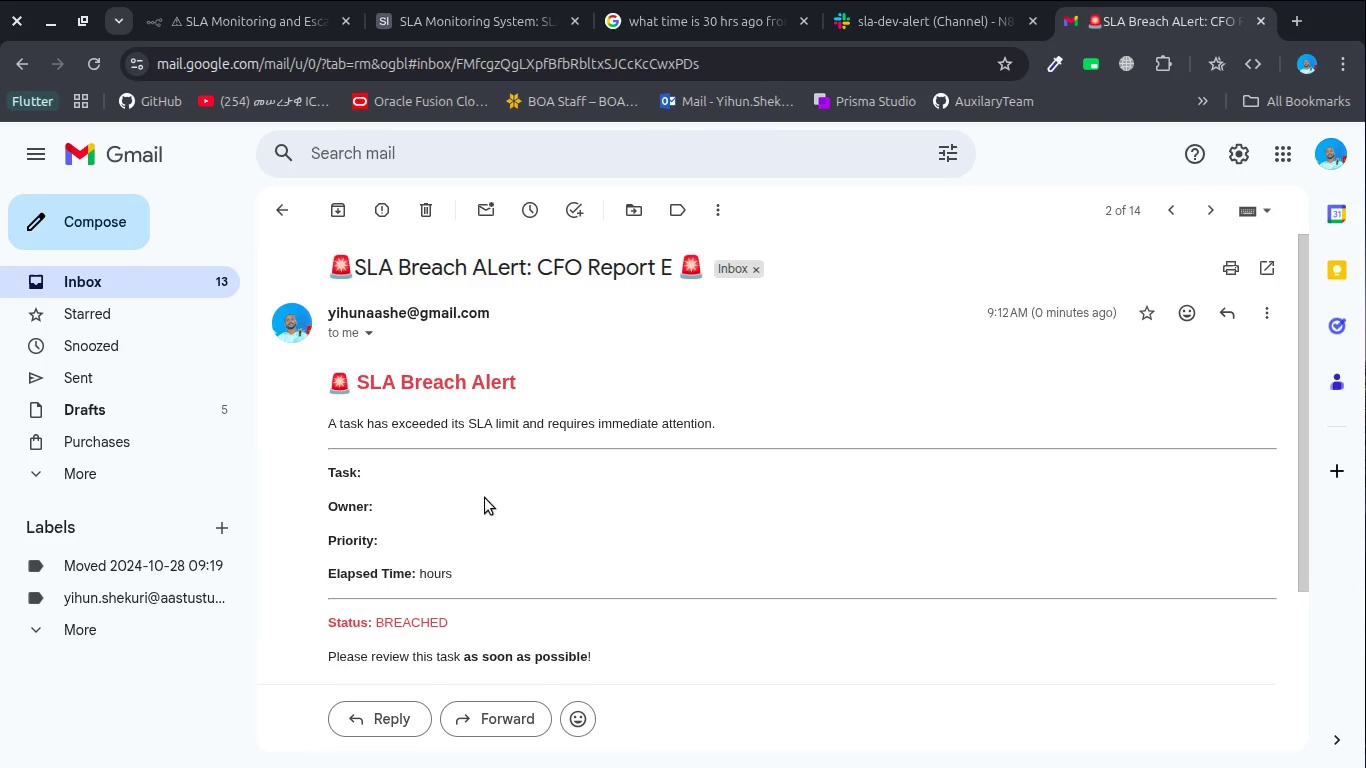 
left_click([247, 16])
 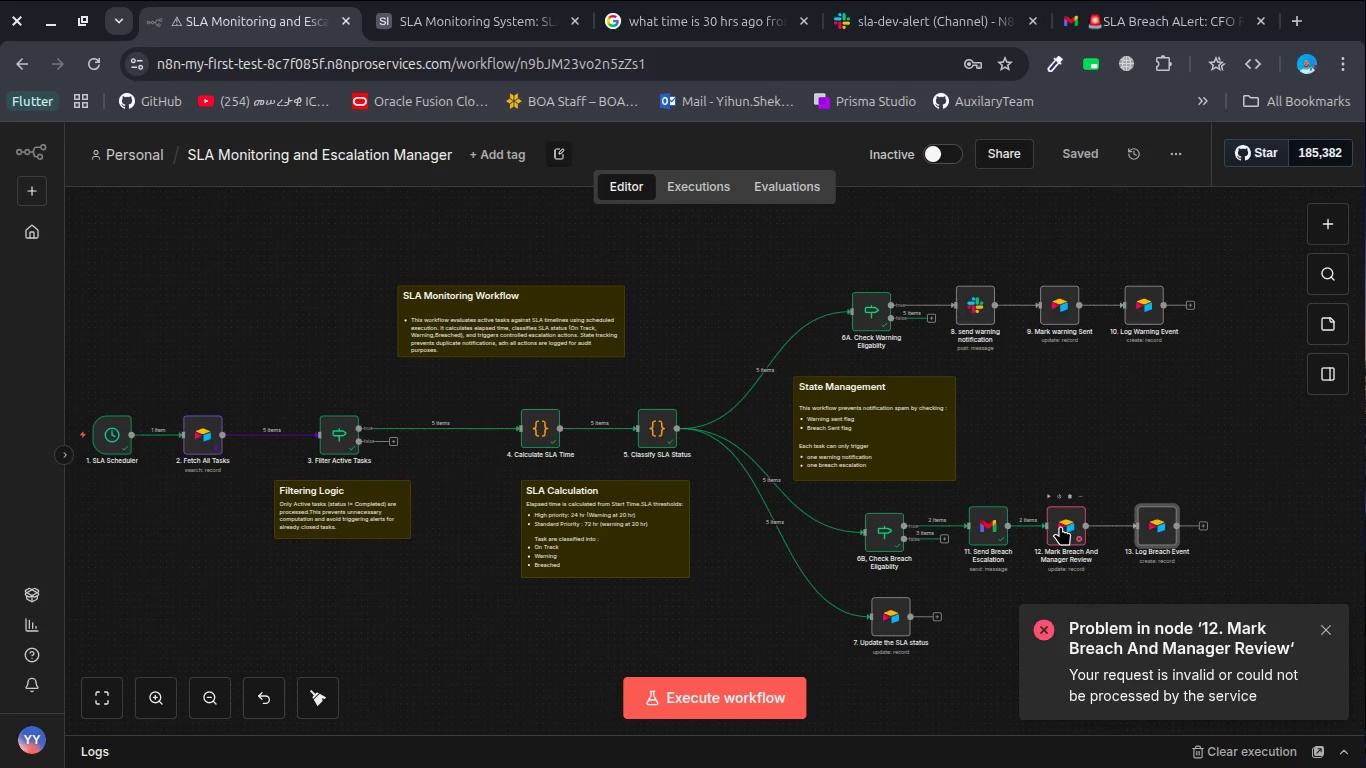 
double_click([1060, 526])
 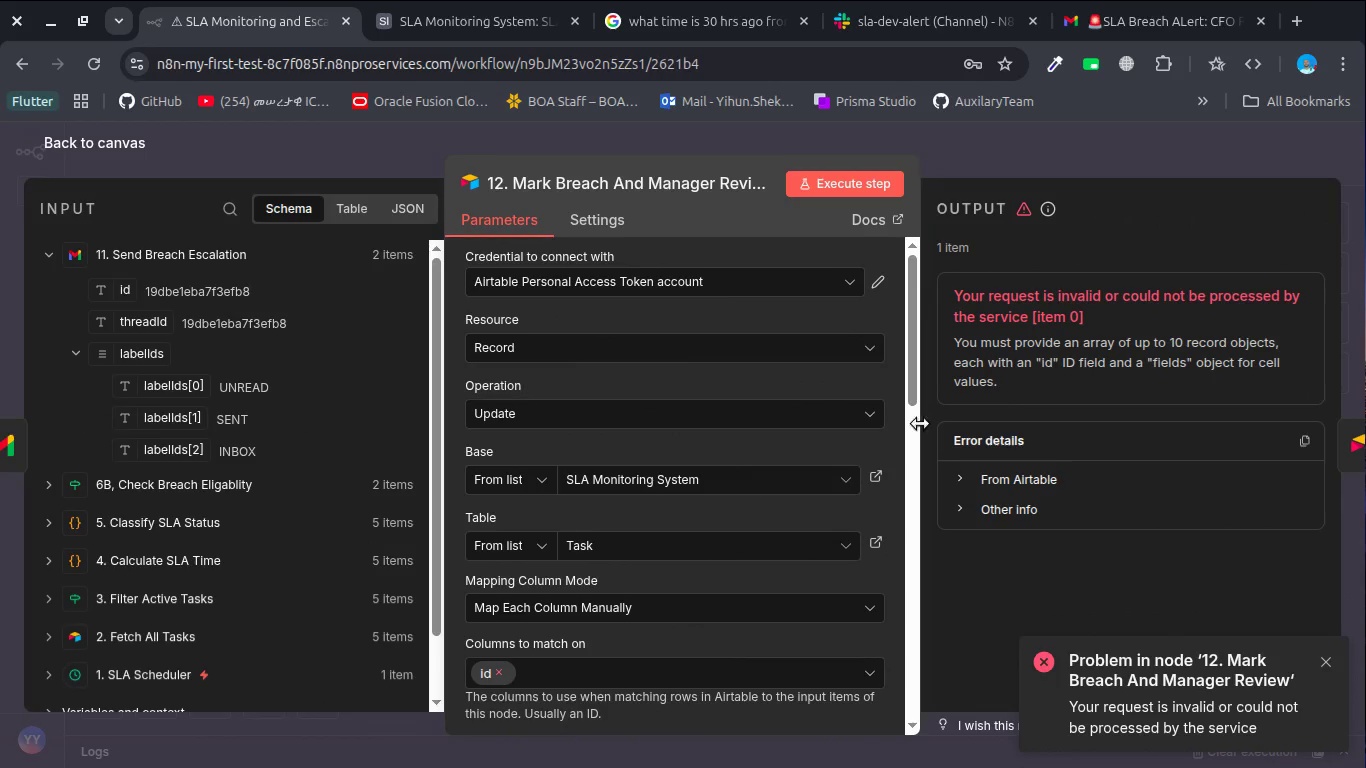 
scroll: coordinate [785, 537], scroll_direction: down, amount: 3.0
 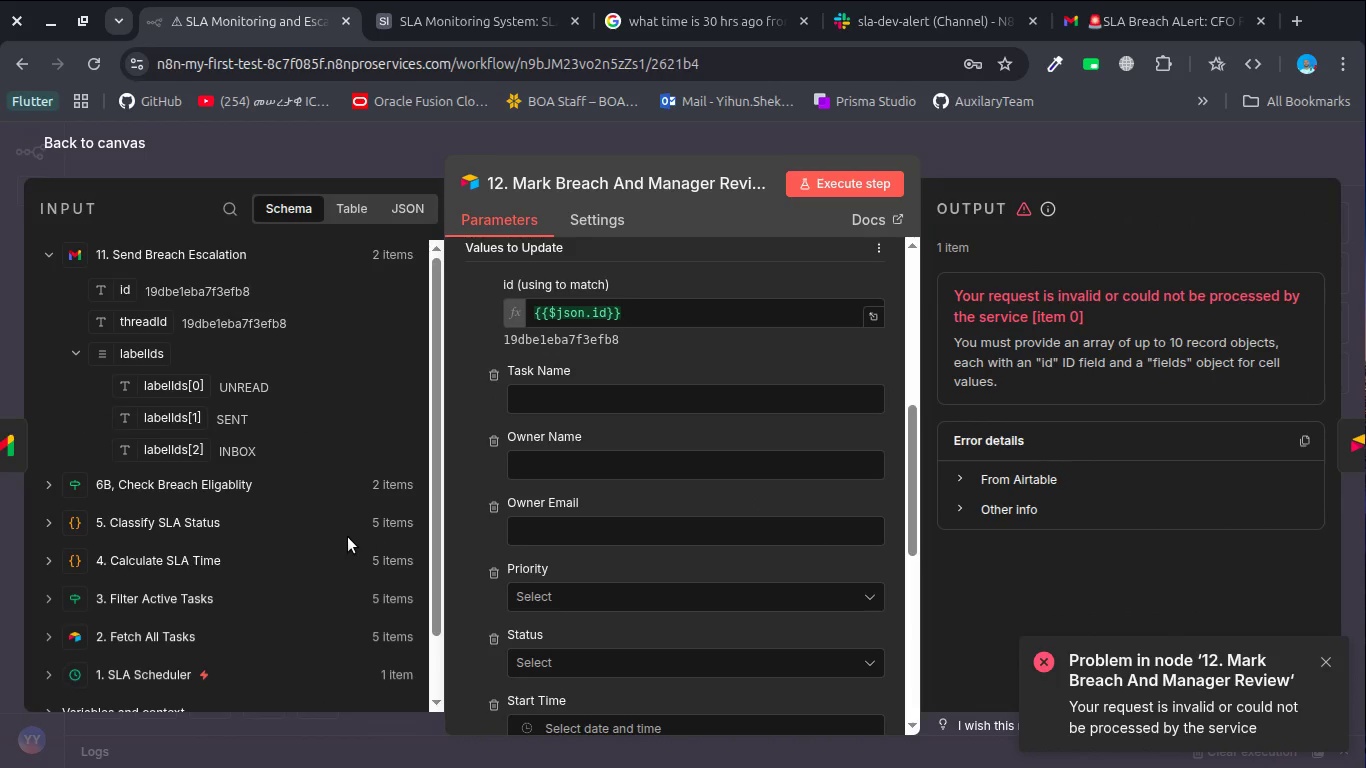 
wait(8.37)
 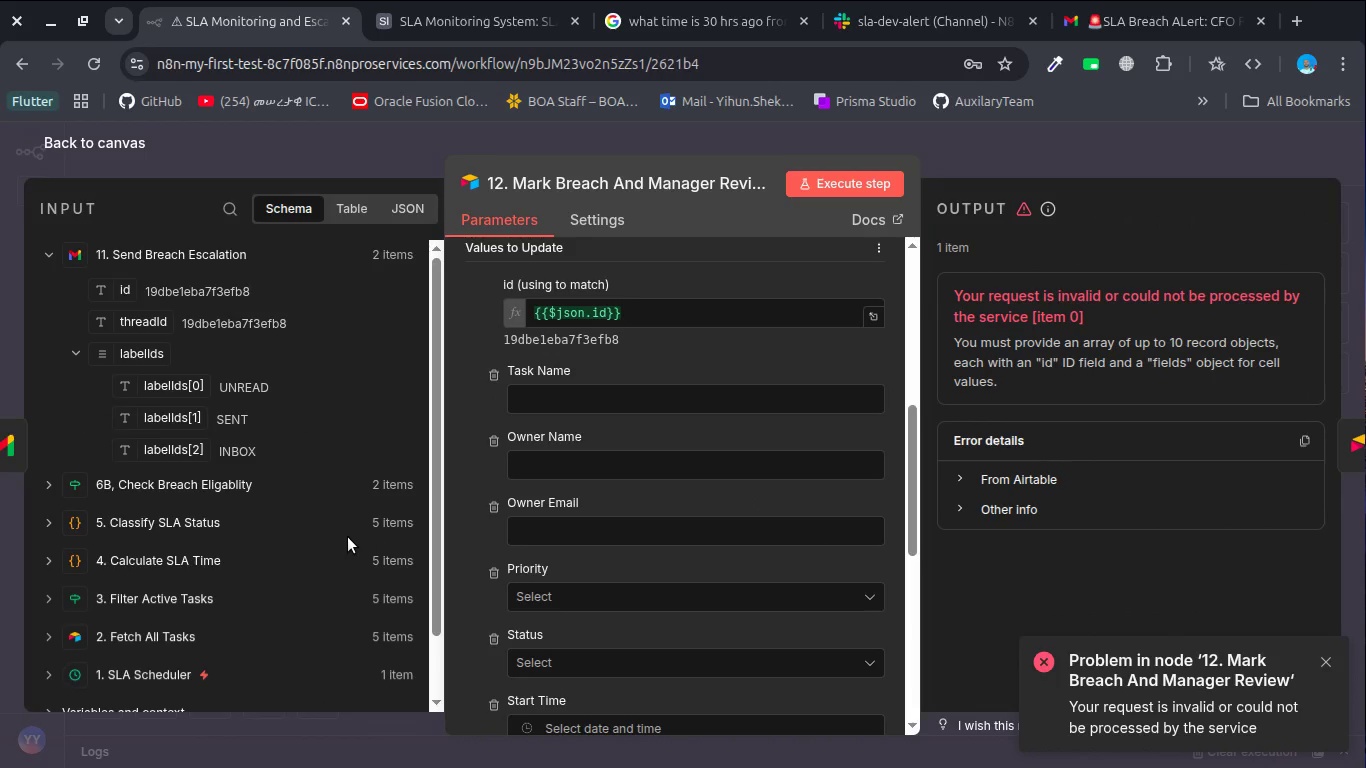 
scroll: coordinate [342, 532], scroll_direction: down, amount: 4.0
 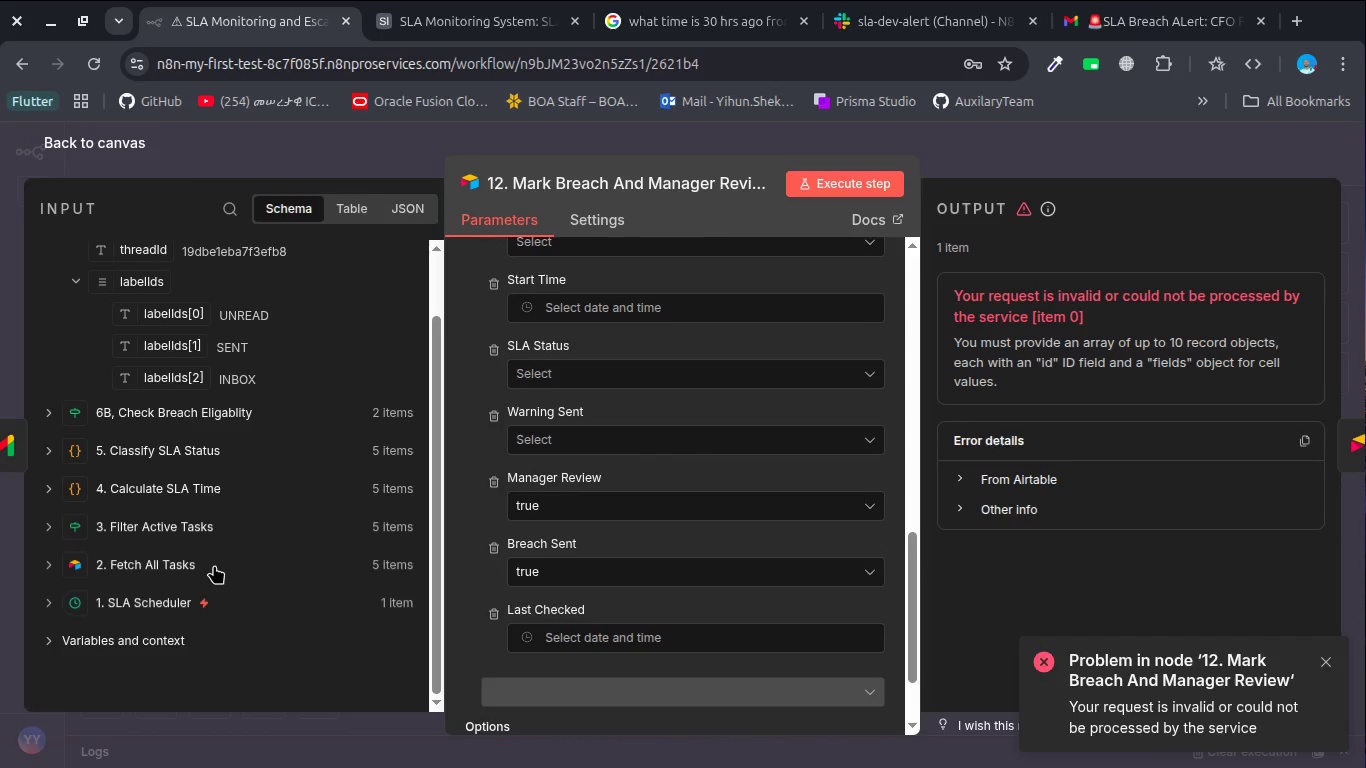 
left_click([214, 565])
 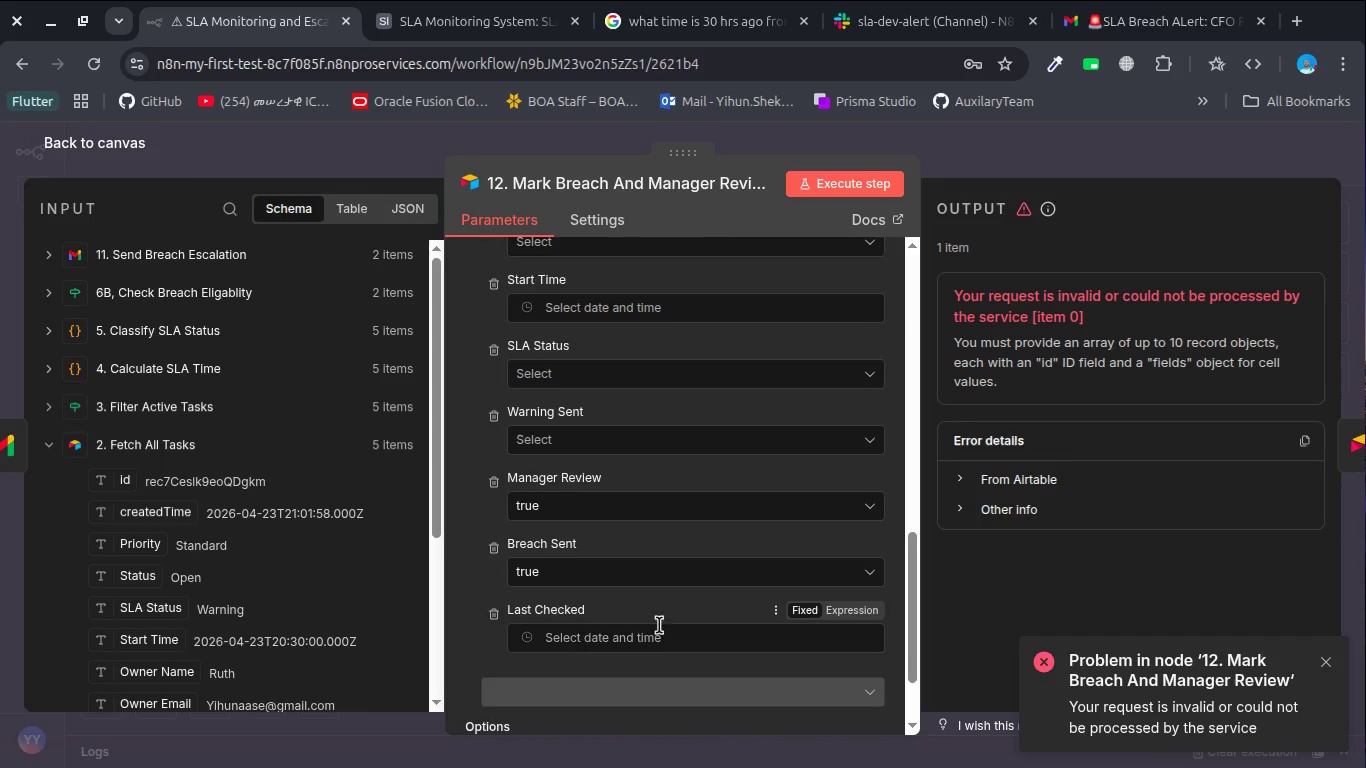 
left_click([843, 610])
 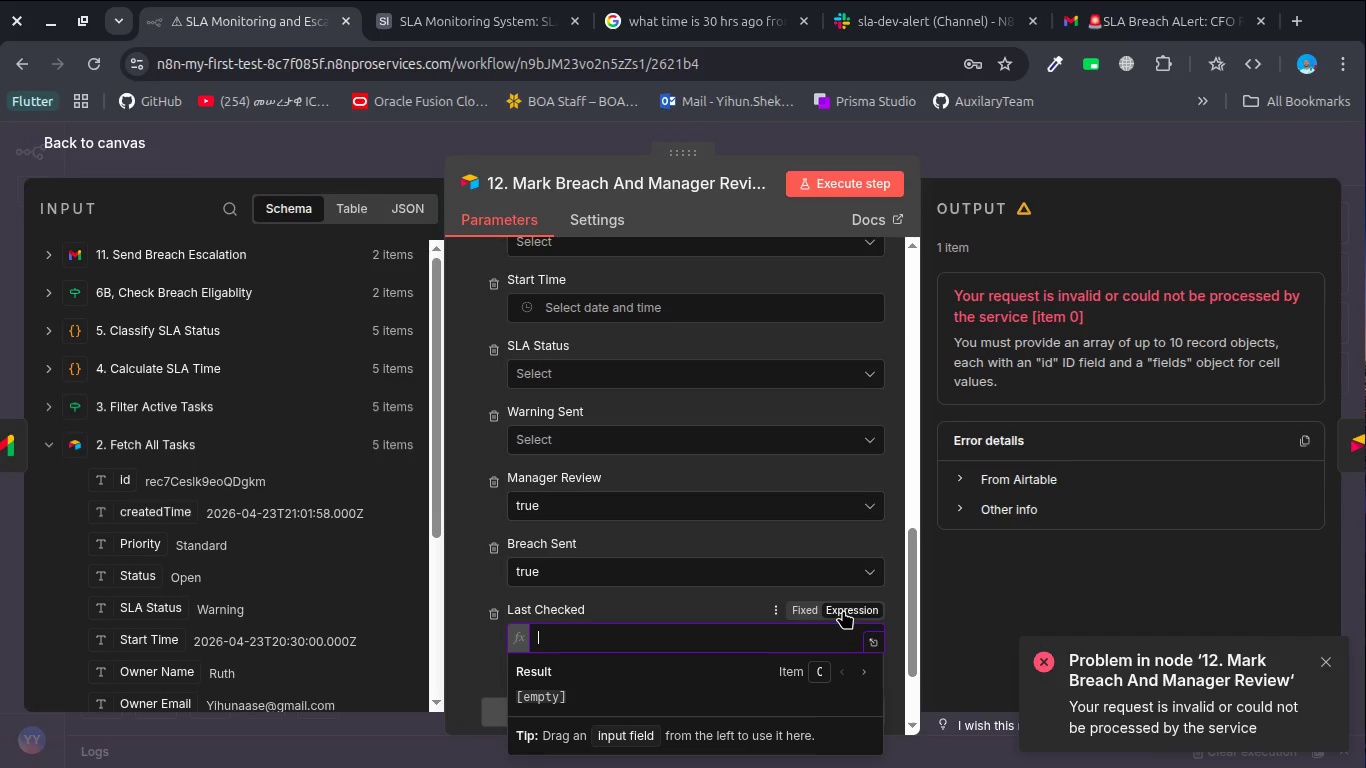 
key(Shift+BracketLeft)
 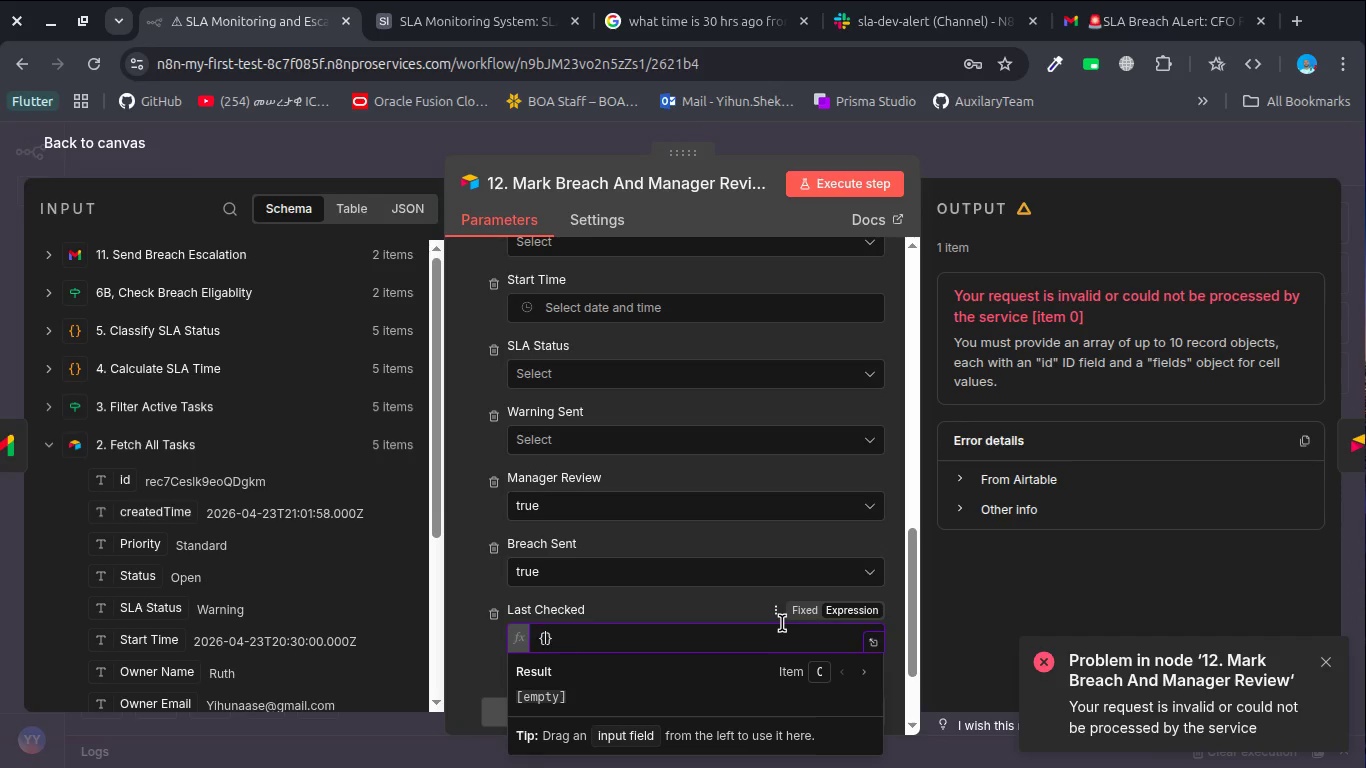 
key(Shift+BracketLeft)
 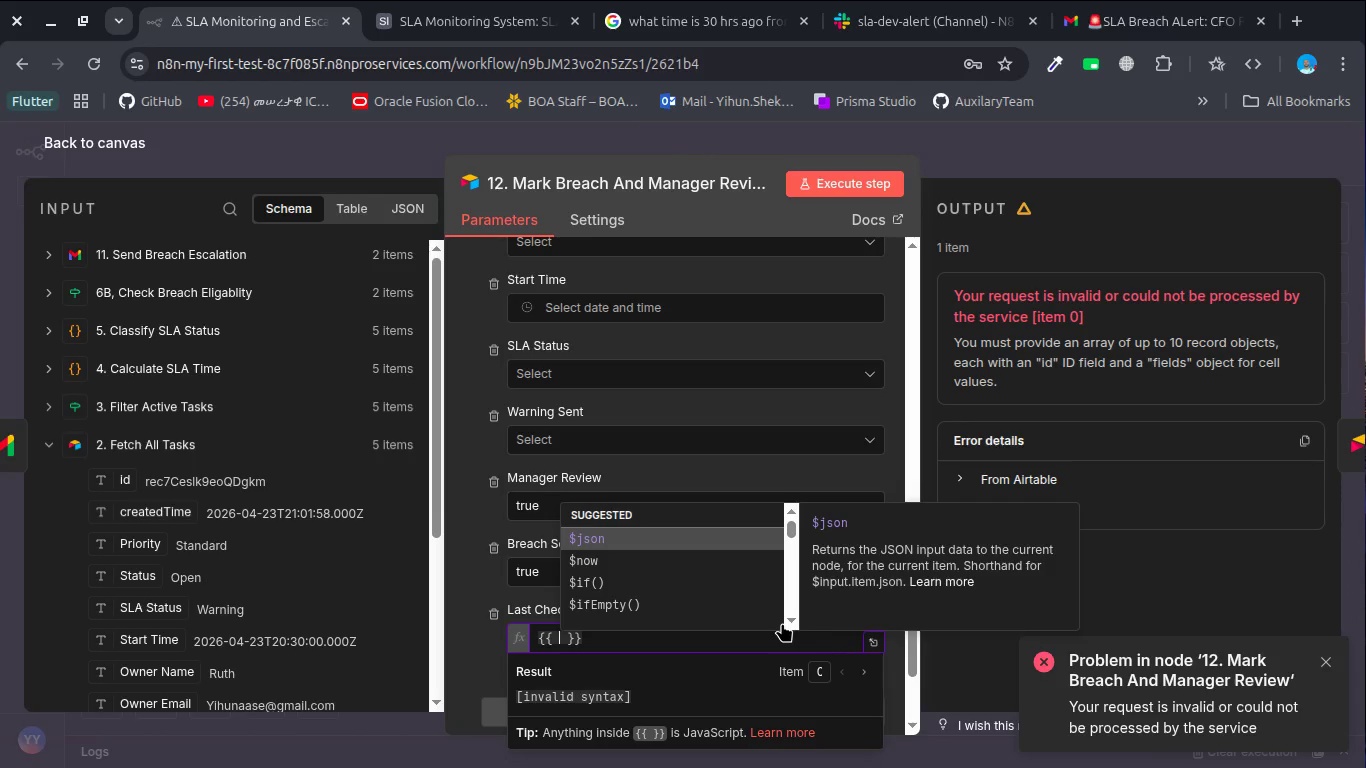 
key(ArrowDown)
 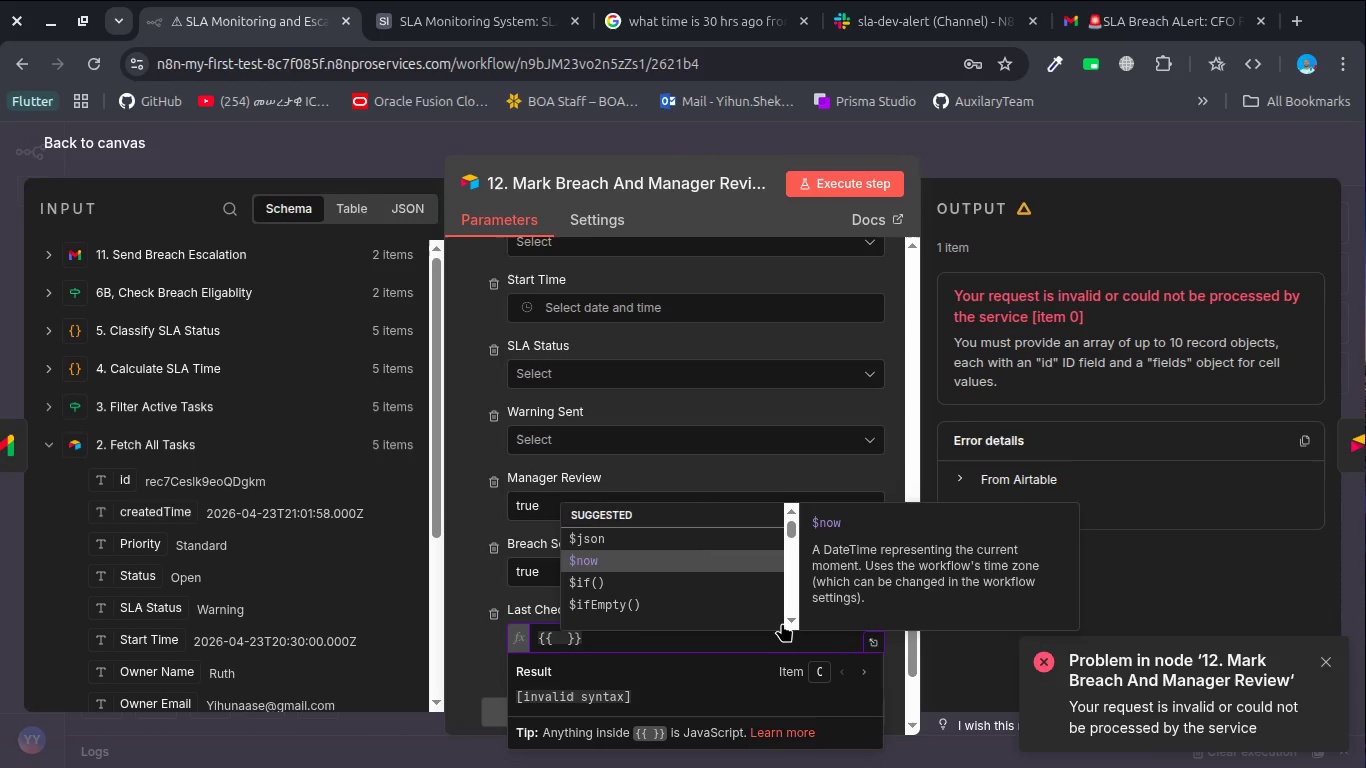 
key(Enter)
 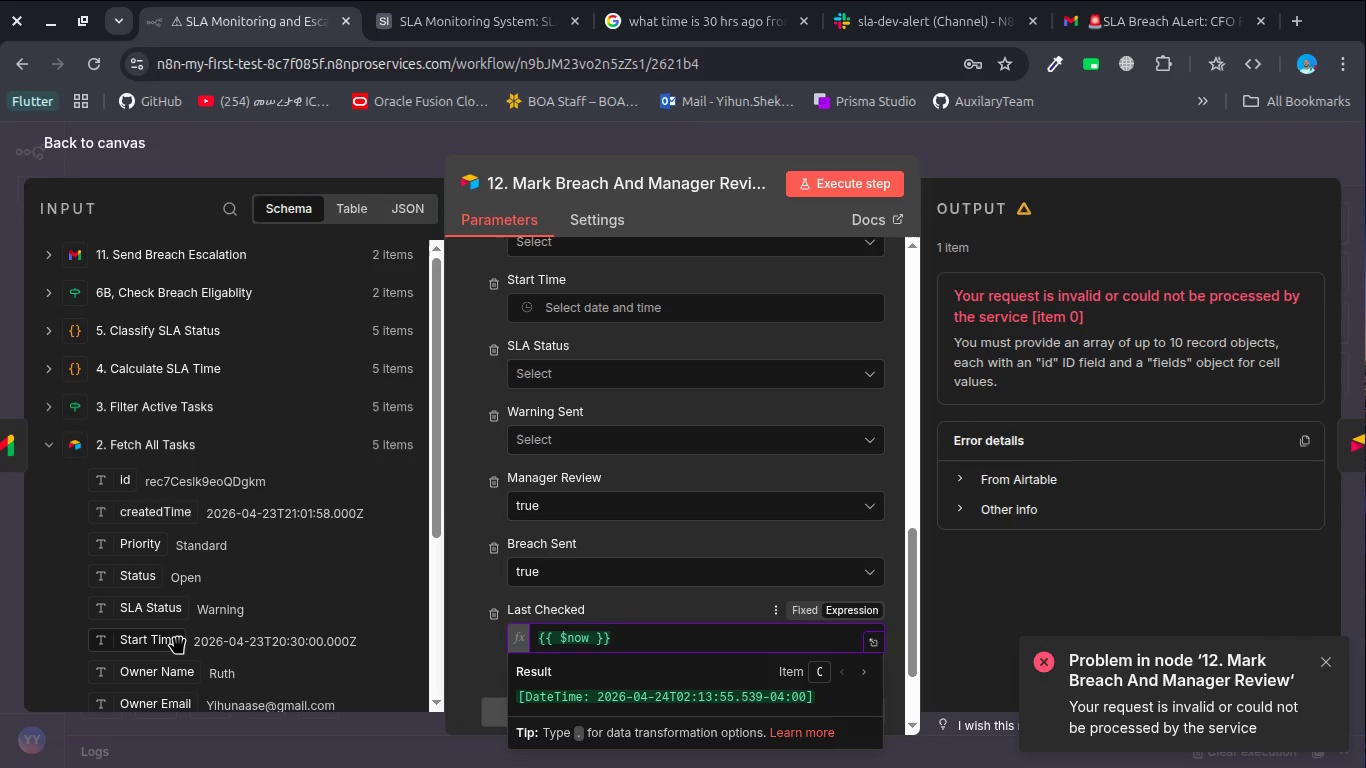 
wait(9.71)
 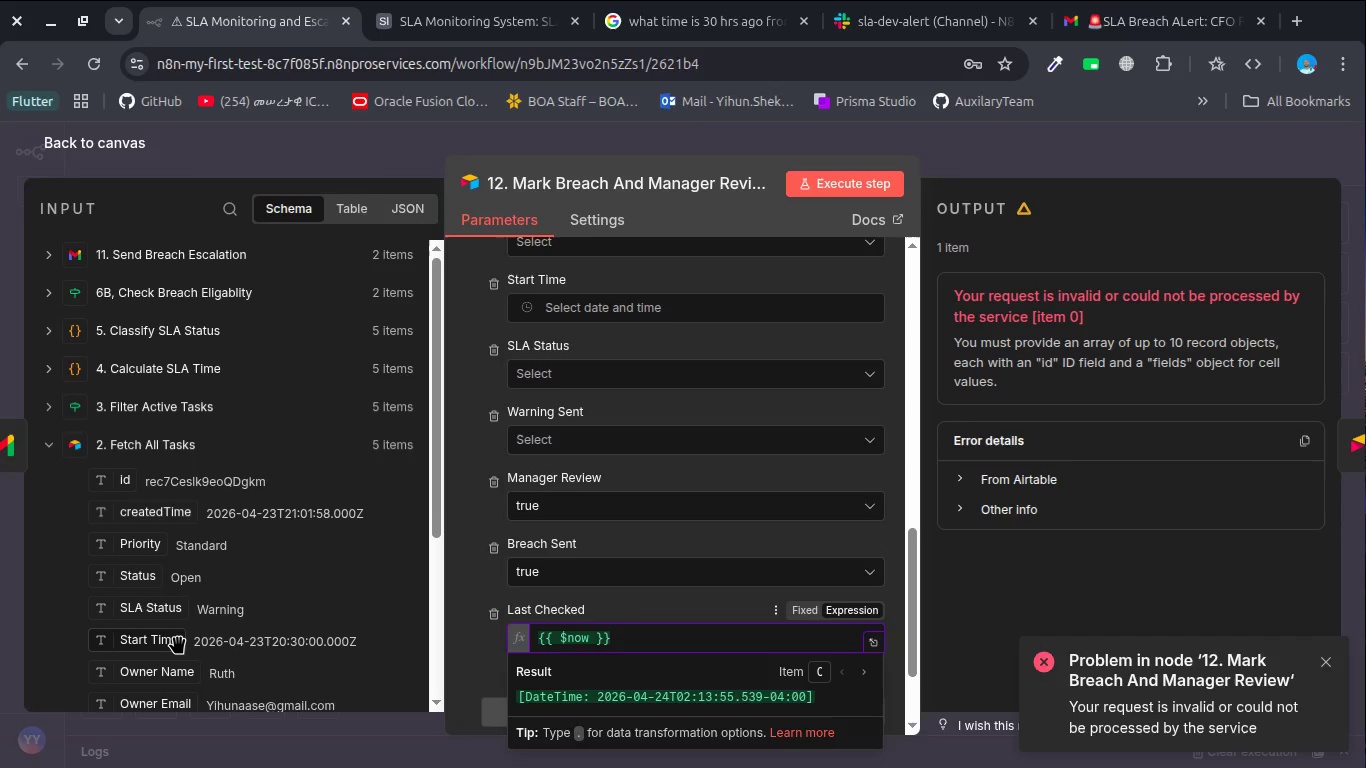 
left_click([625, 437])
 